 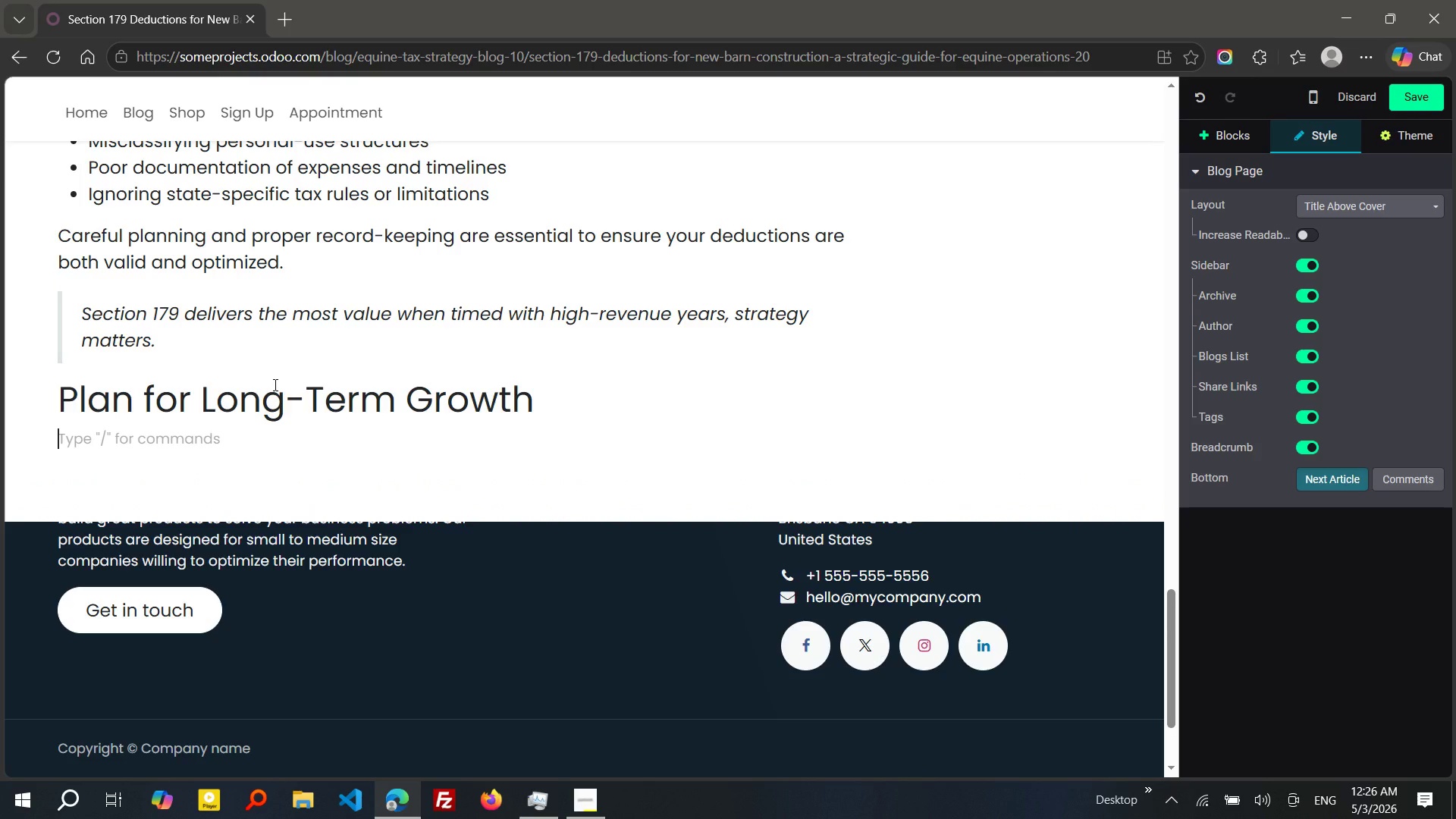 
key(Enter)
 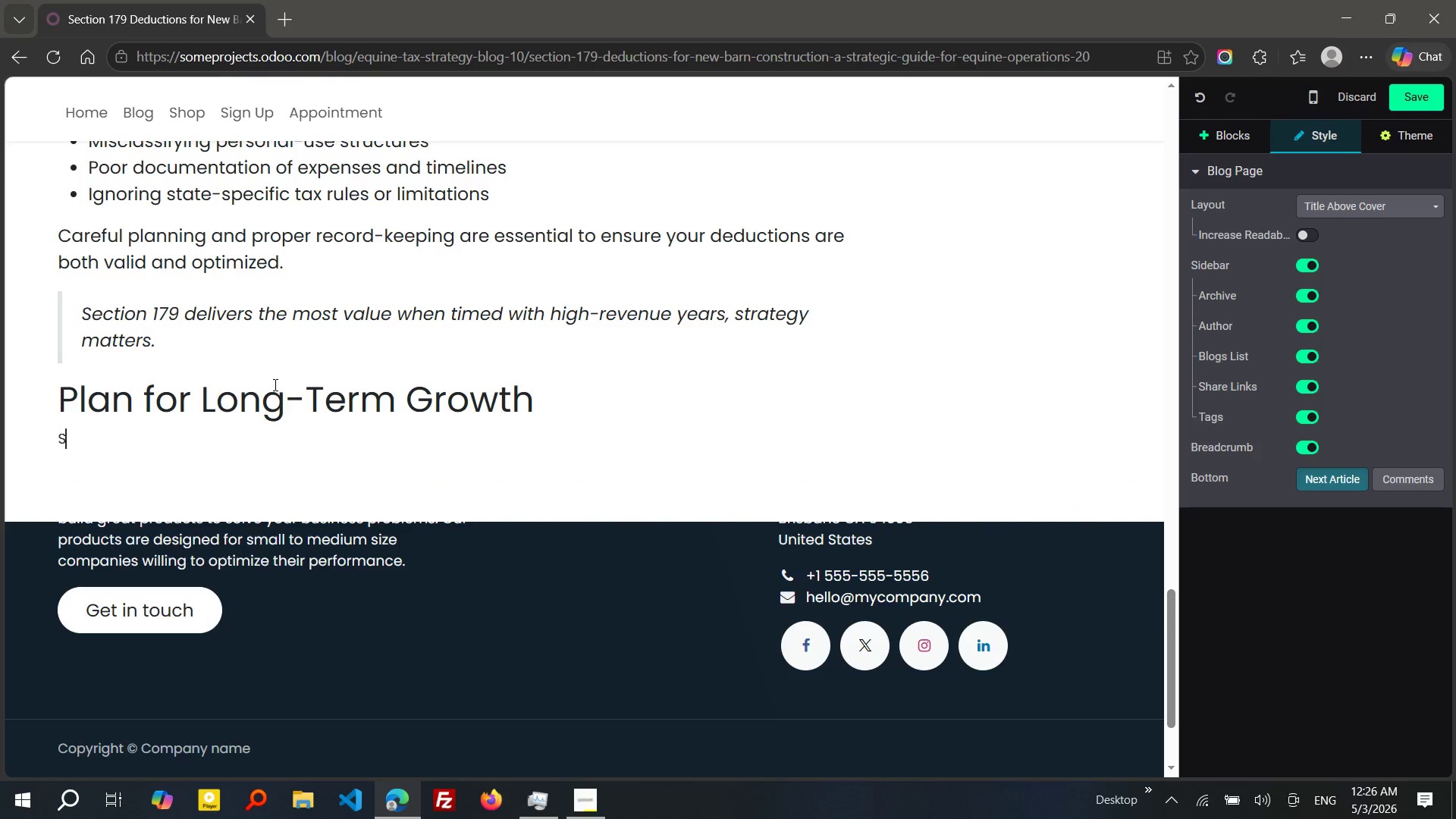 
type(SECTion)
 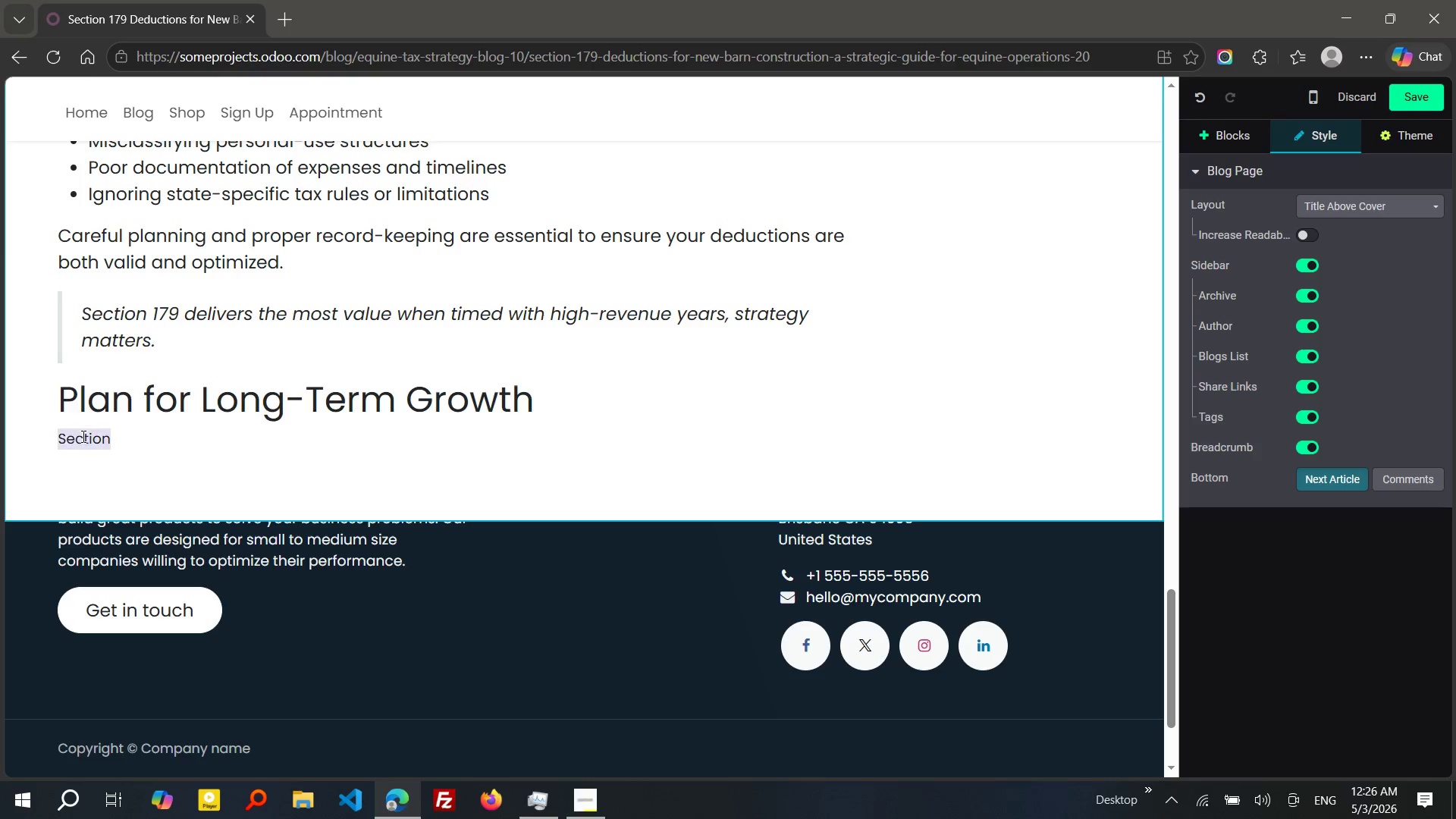 
double_click([82, 436])
 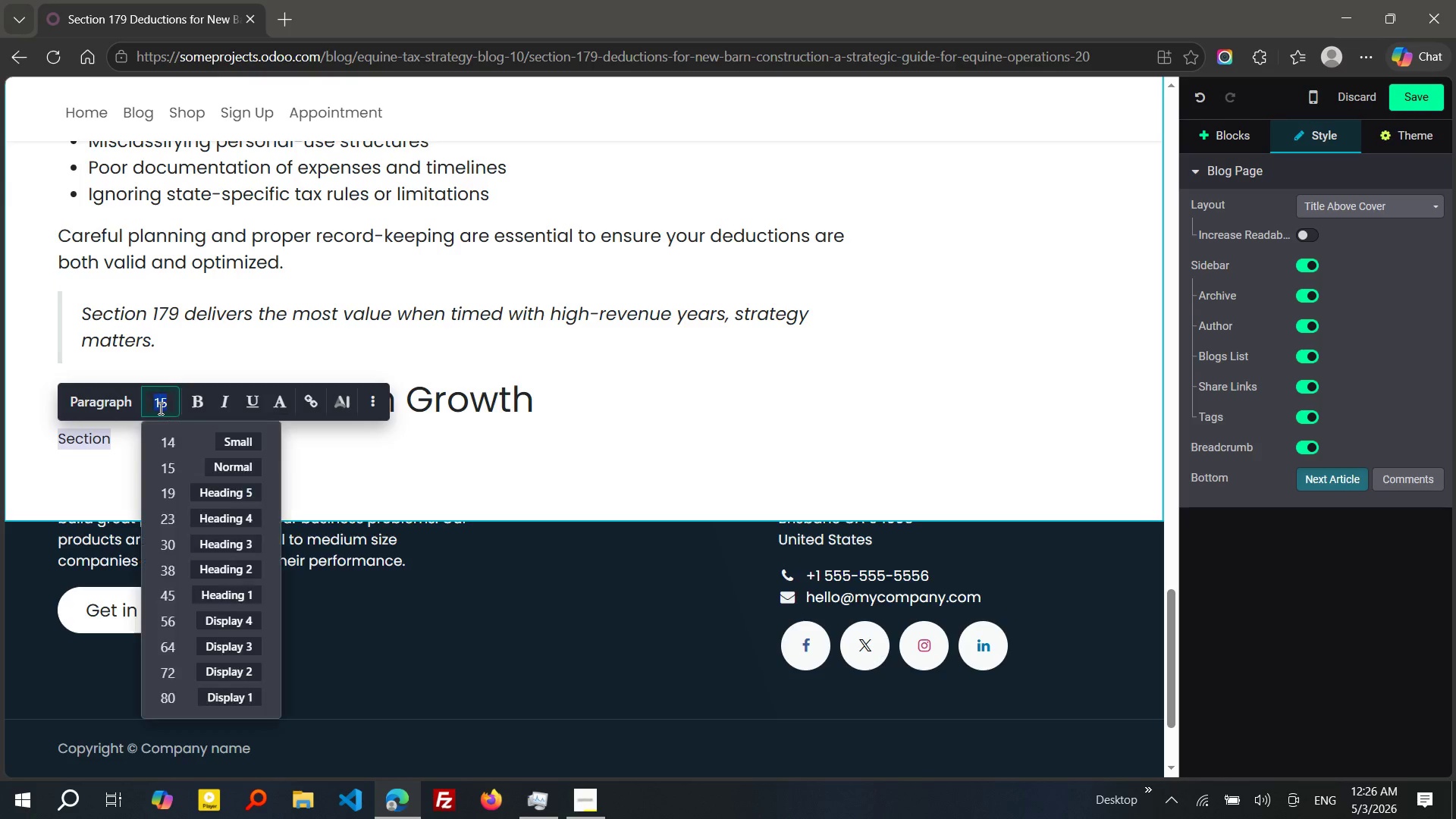 
left_click([159, 408])
 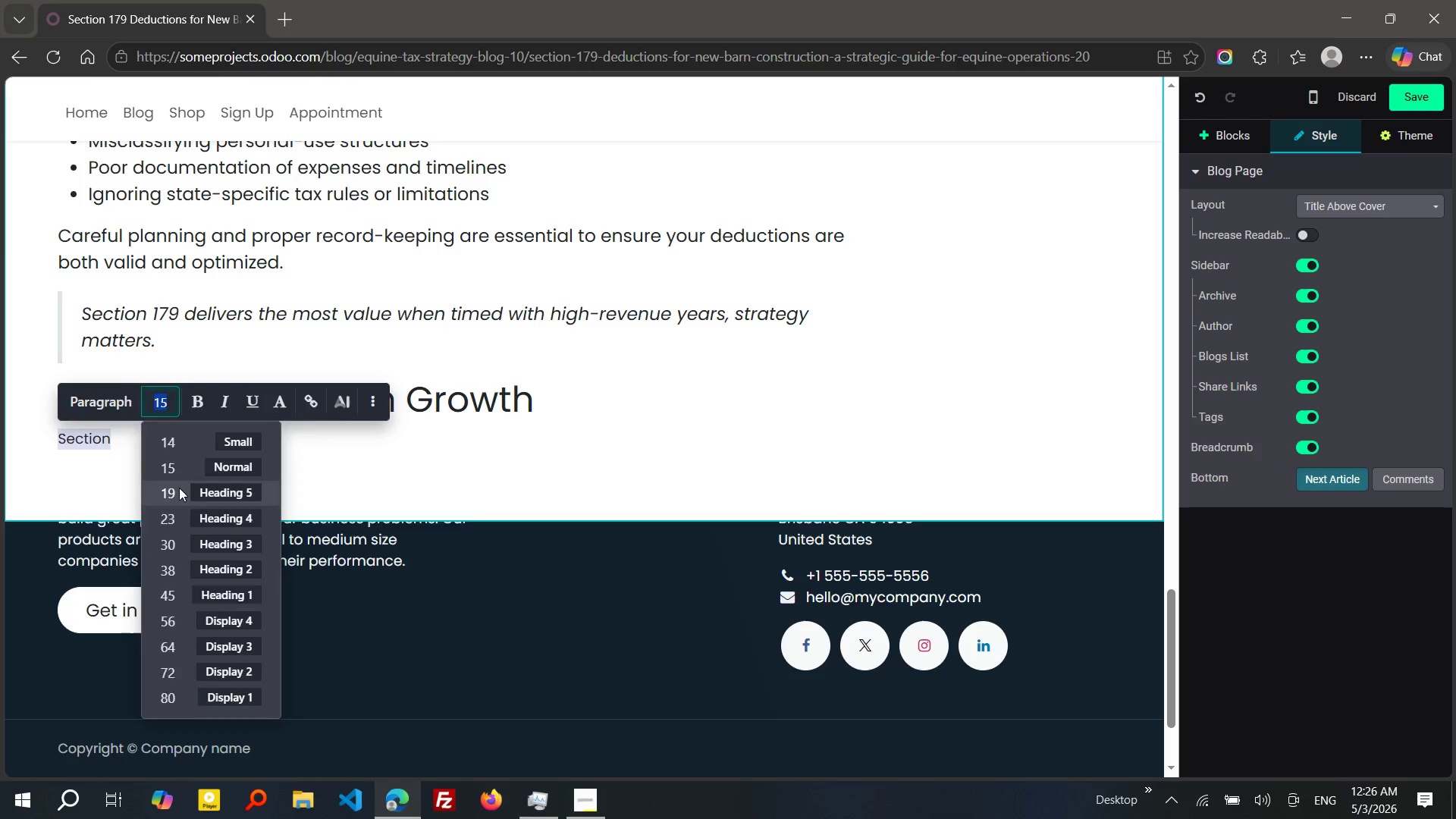 
left_click([179, 488])
 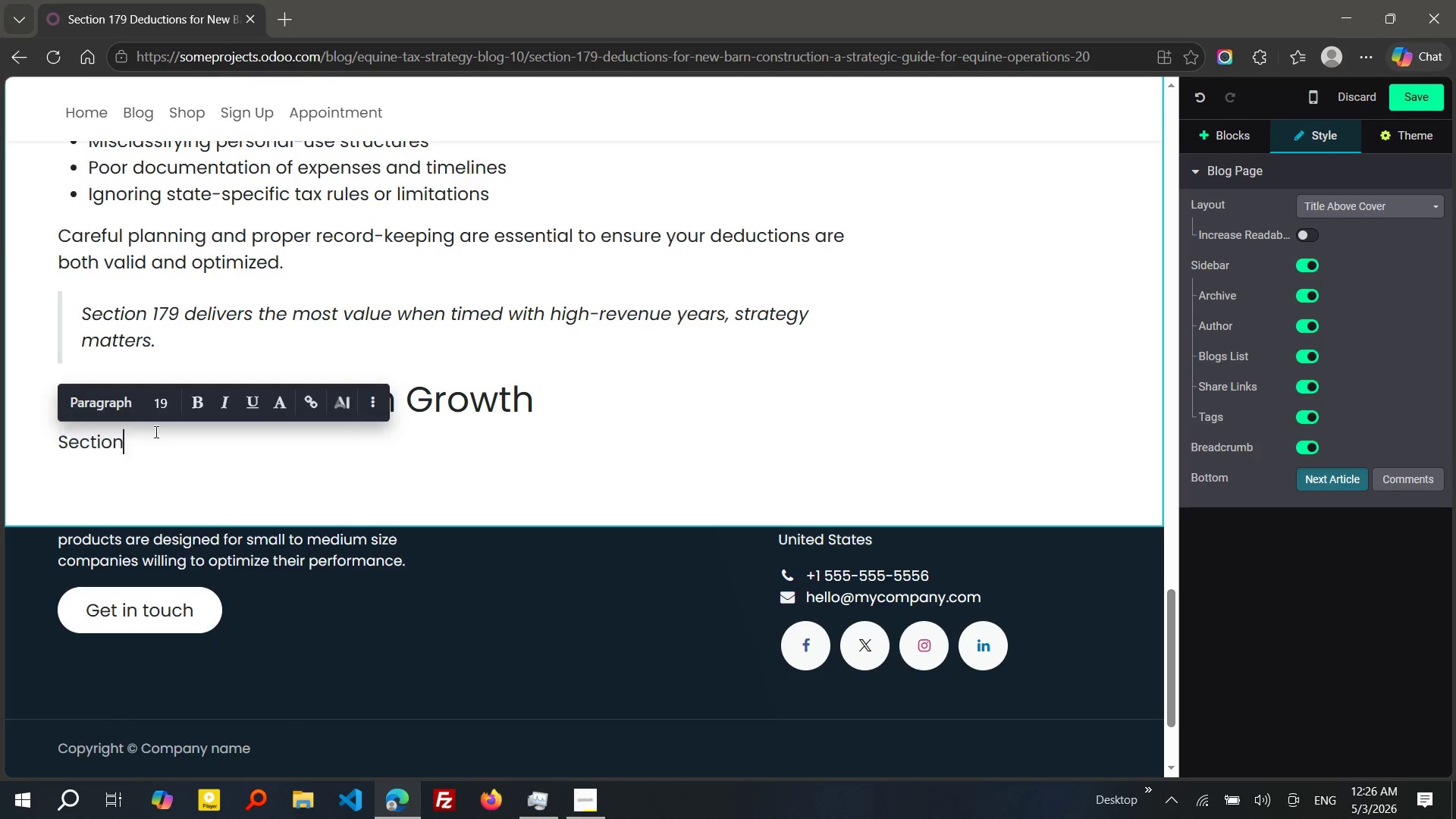 
left_click([155, 431])
 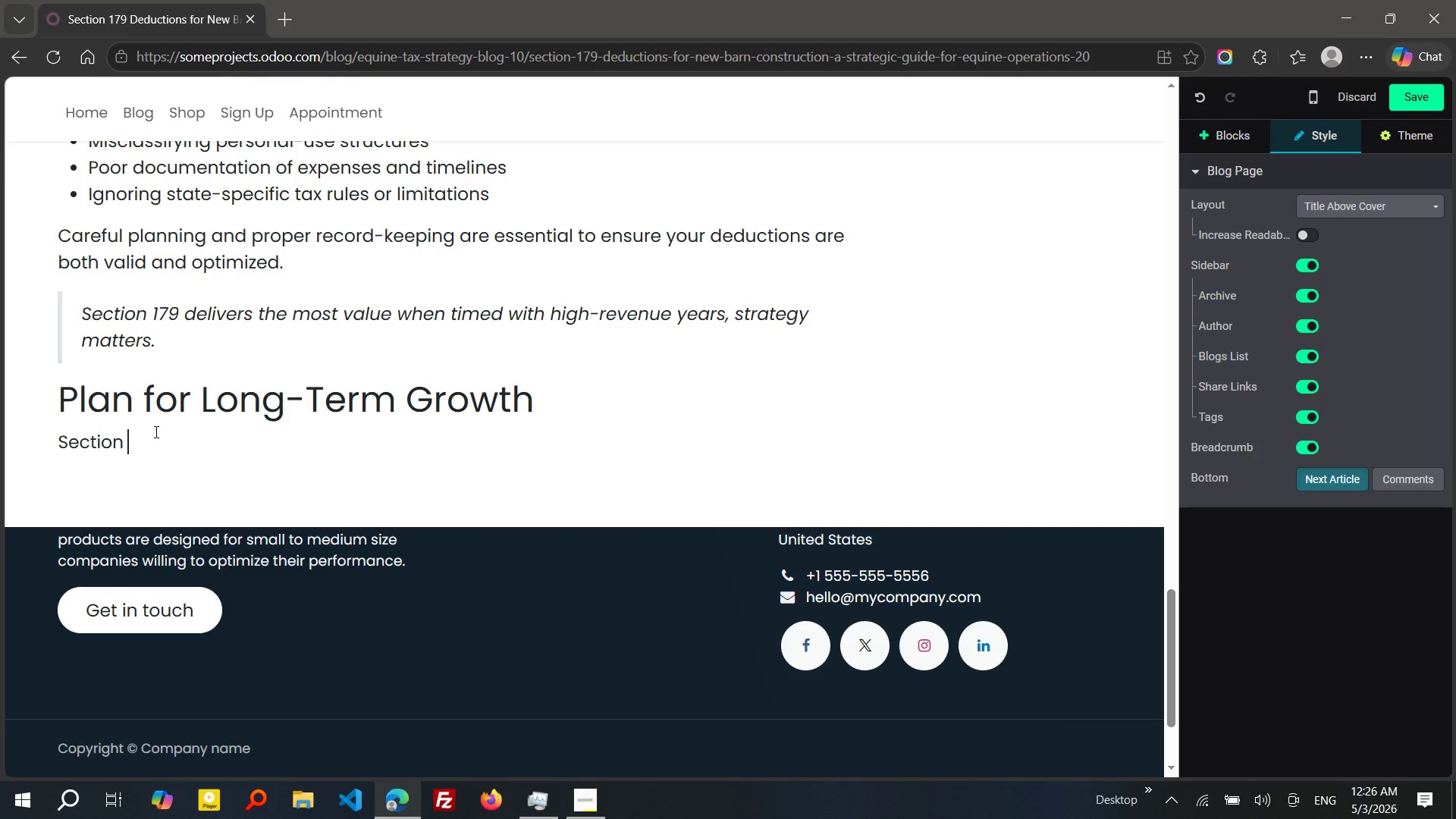 
type( 179 is not just about saving money today; it si)
key(Backspace)
type(upports long-term operational success and stability,)
key(Backspace)
type(. WHEN used correctly, it e)
key(Backspace)
type(becomes a)
 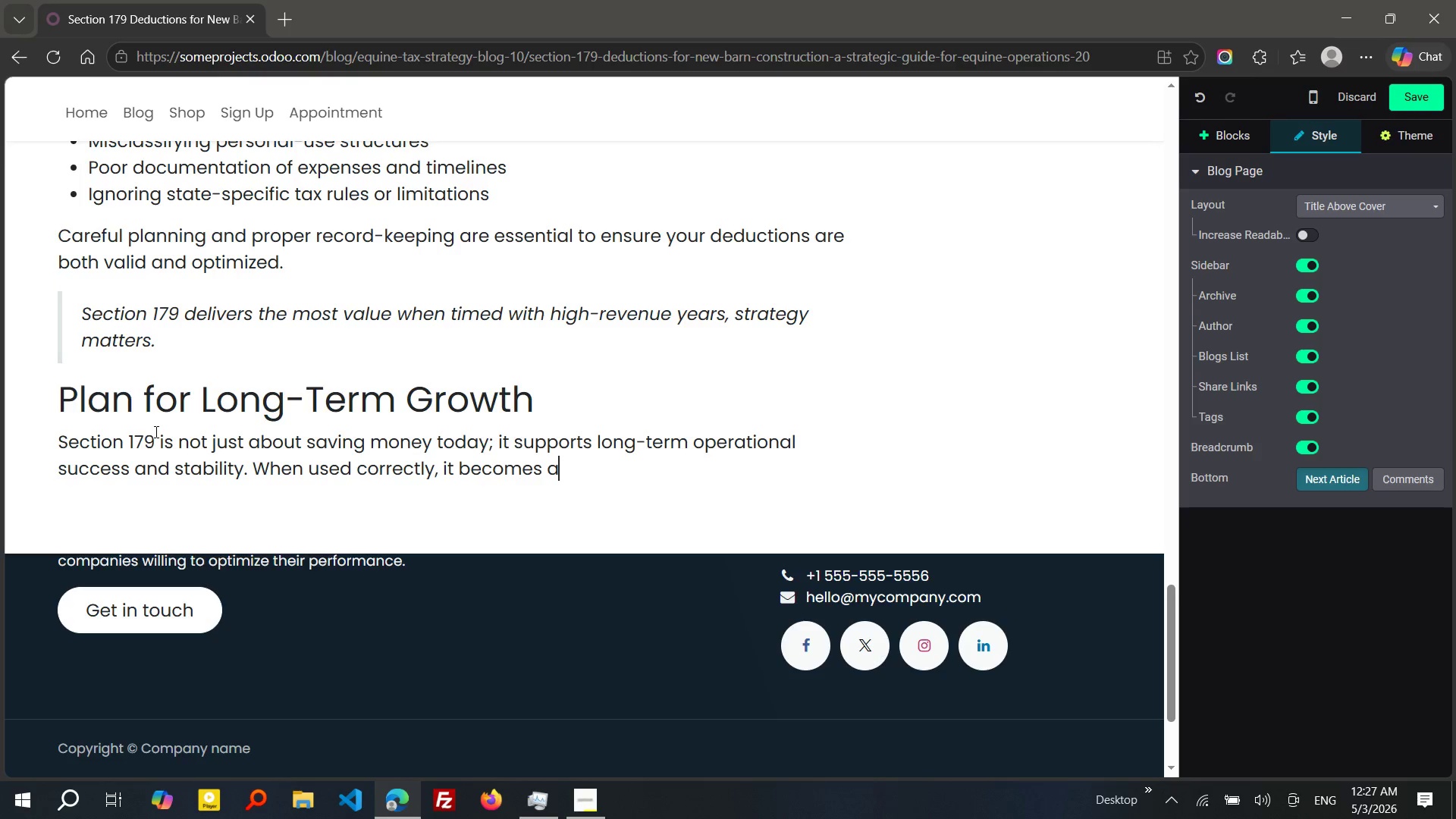 
key(Backspace)
type(part of a broader financial strategy.)
 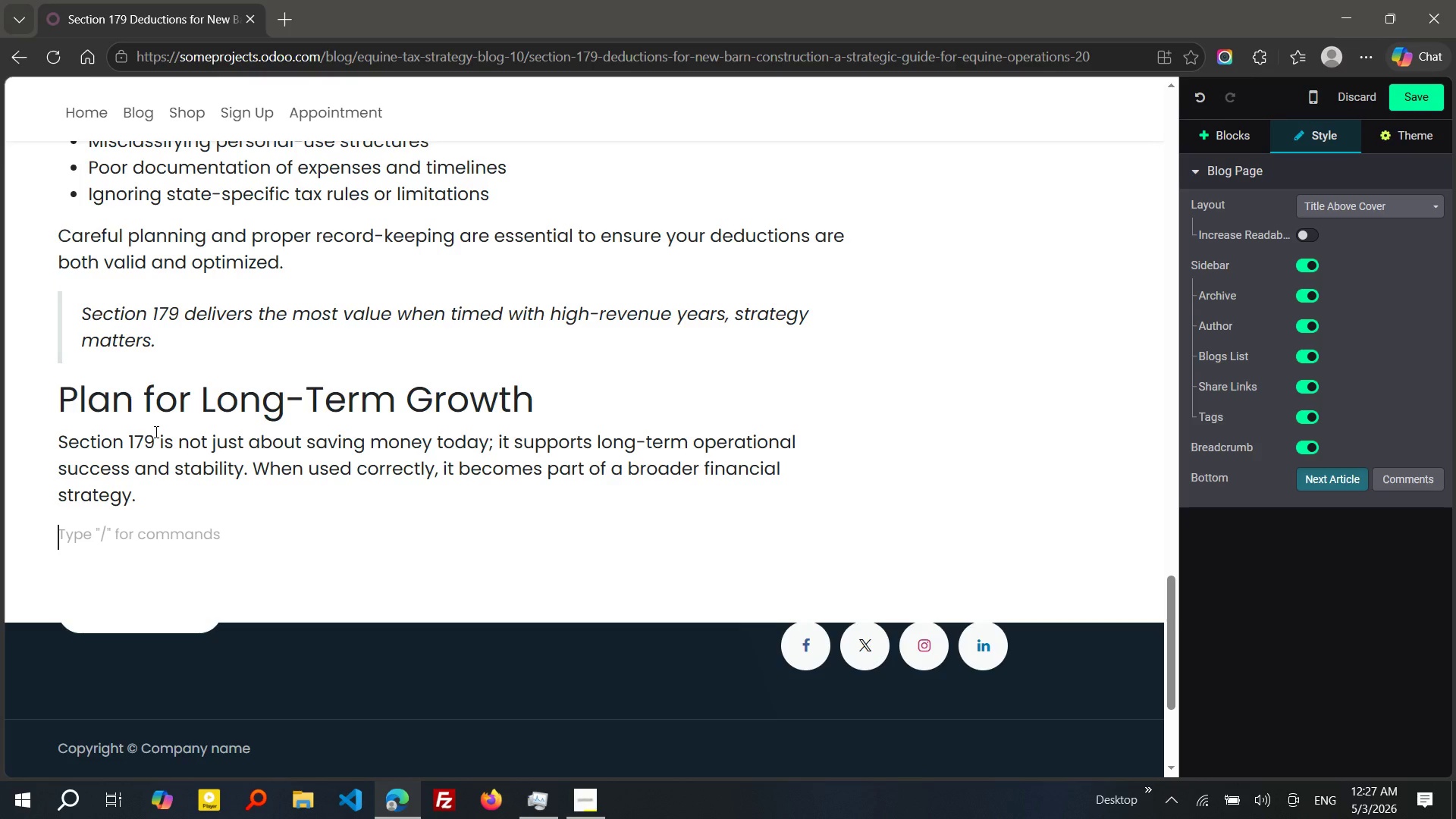 
key(Enter)
 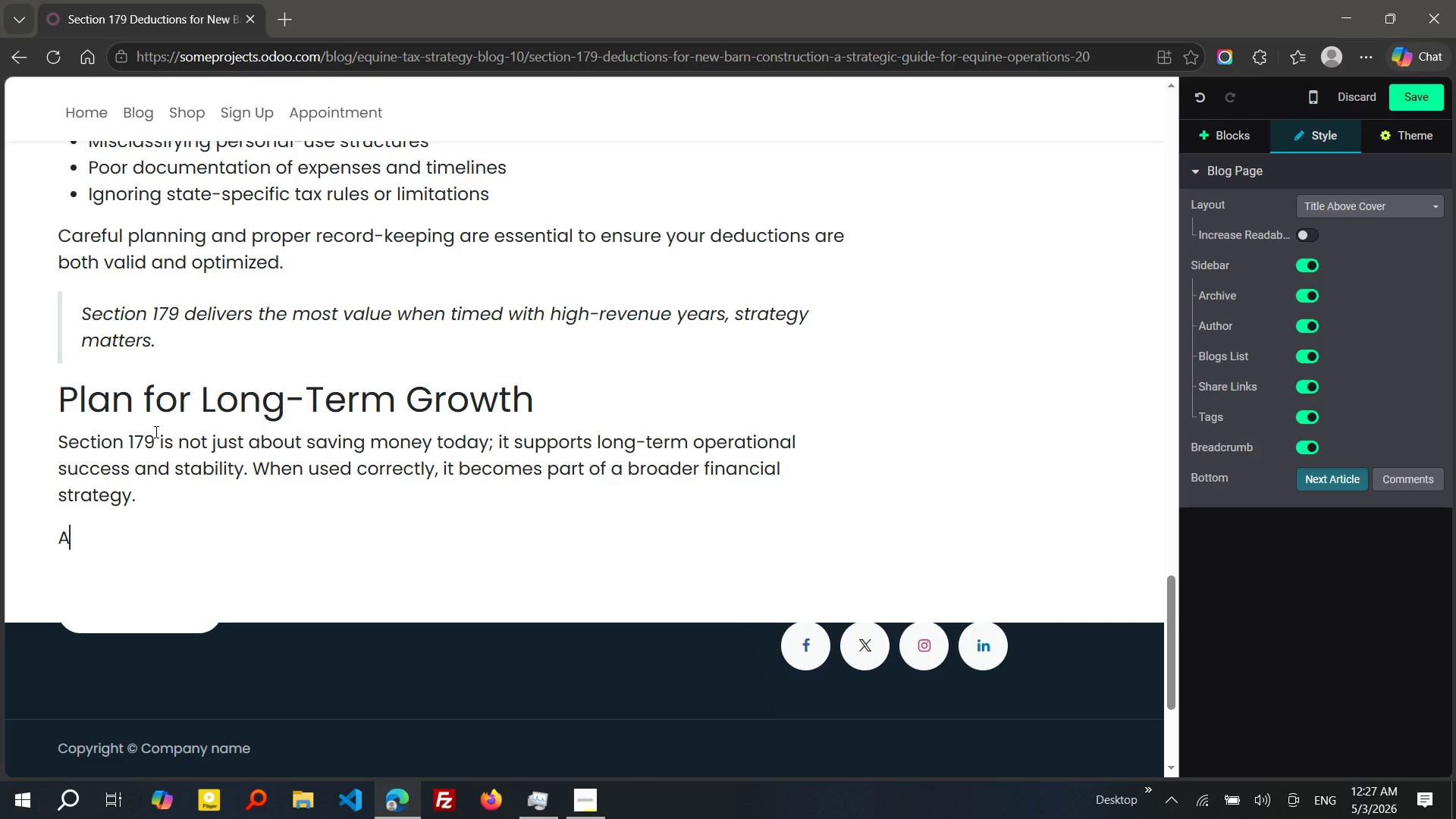 
type(a structured approach helps you:)
 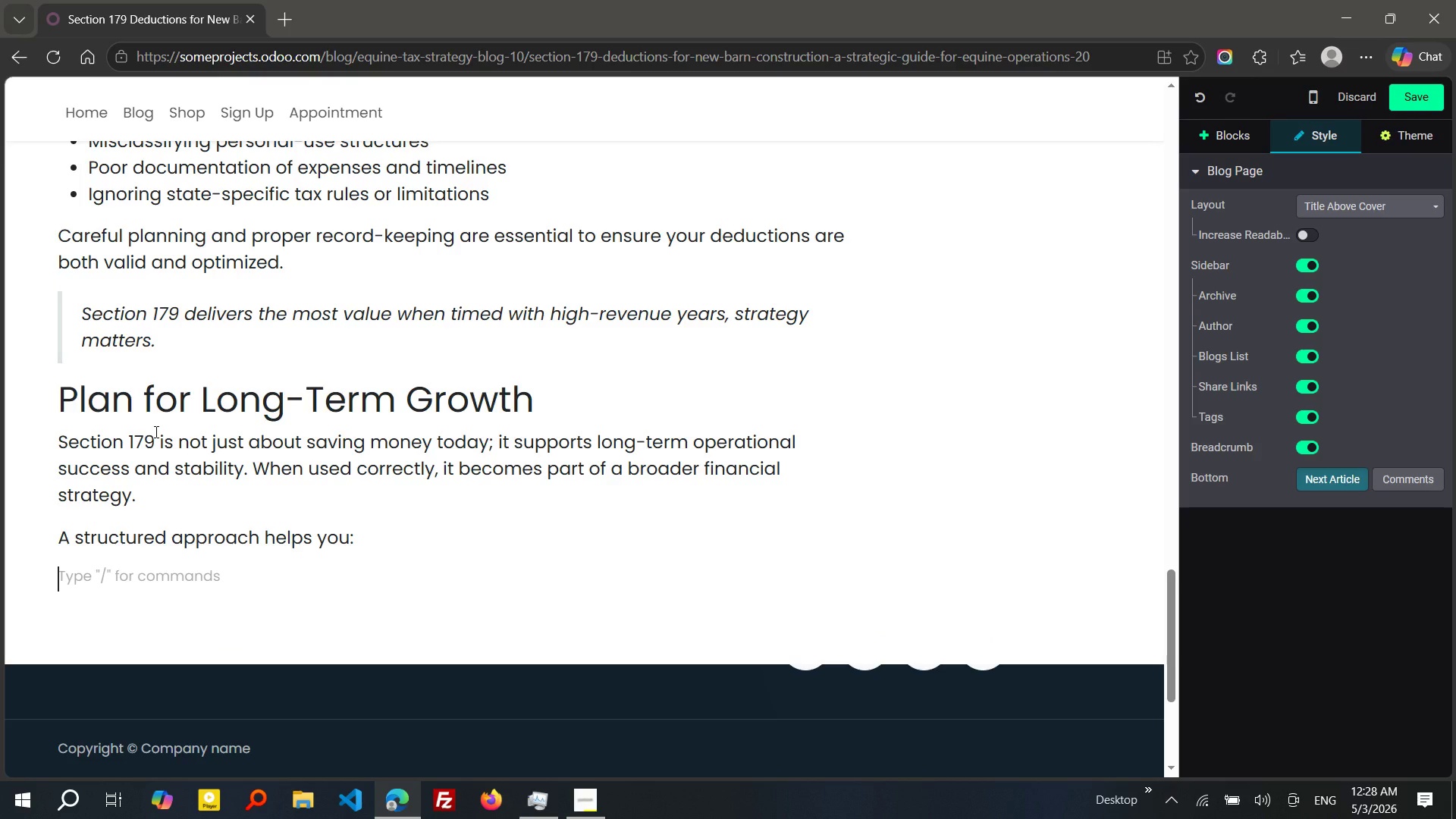 
key(Shift+Enter)
 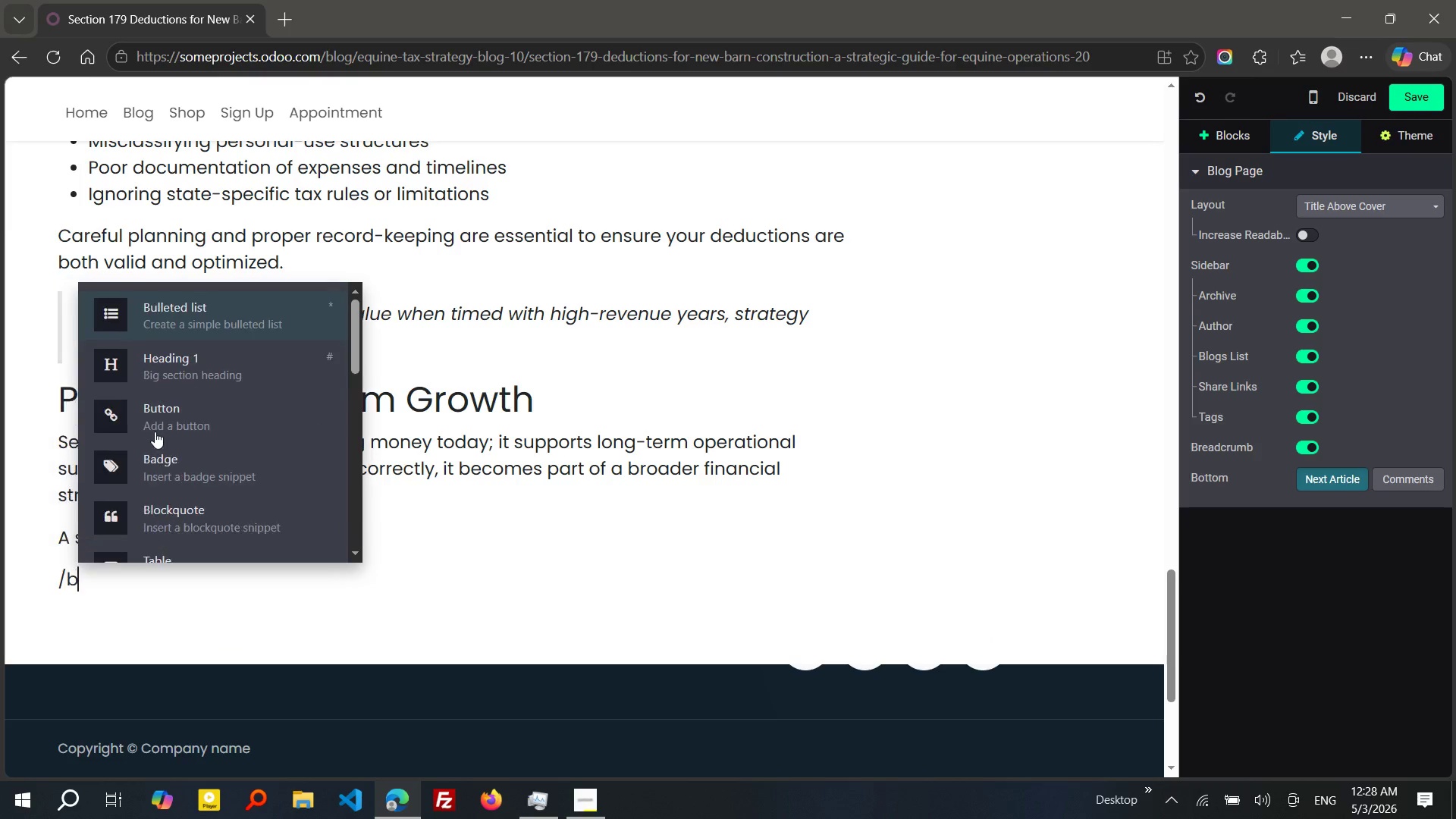 
type(?bu)
 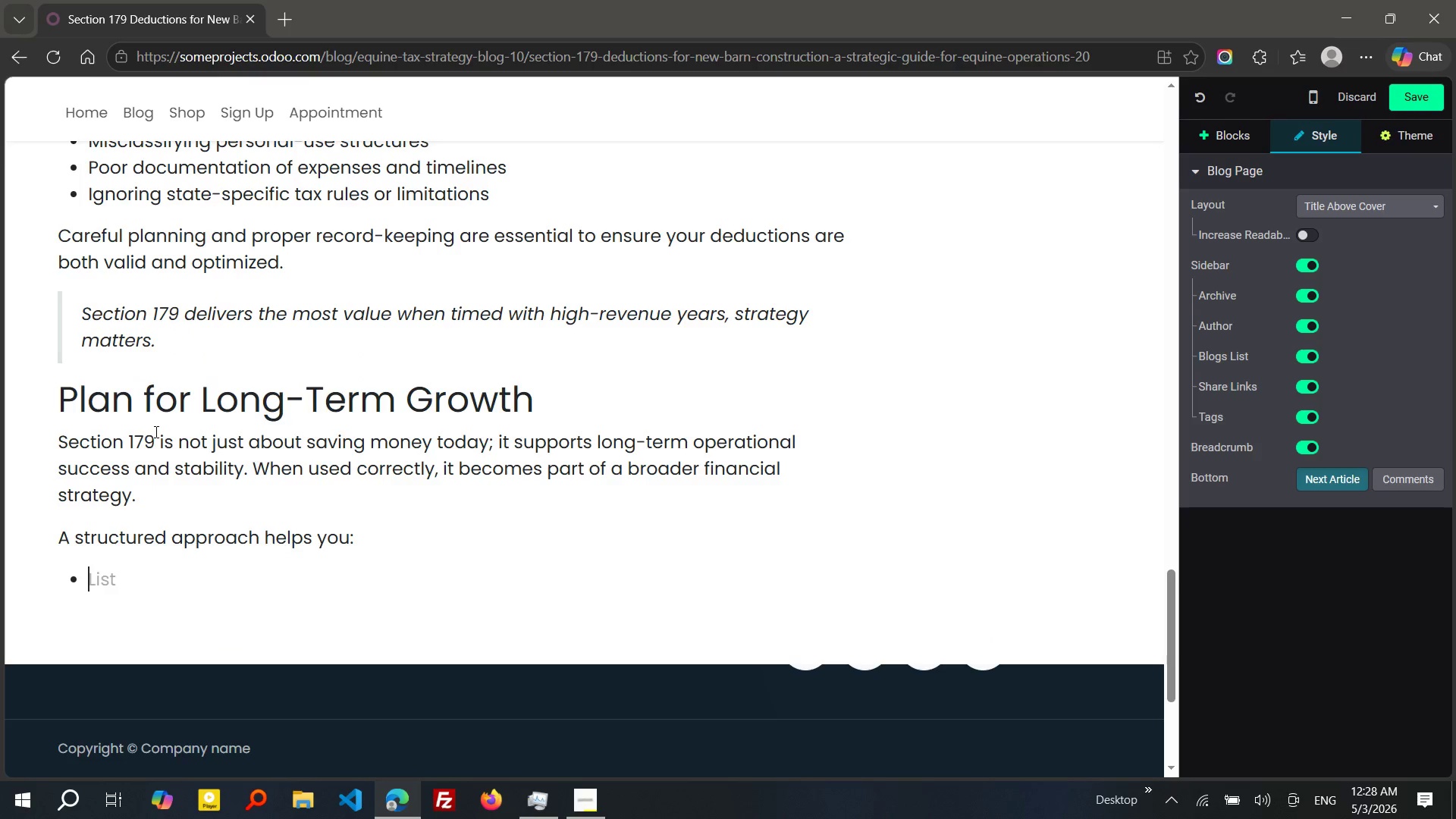 
key(Enter)
 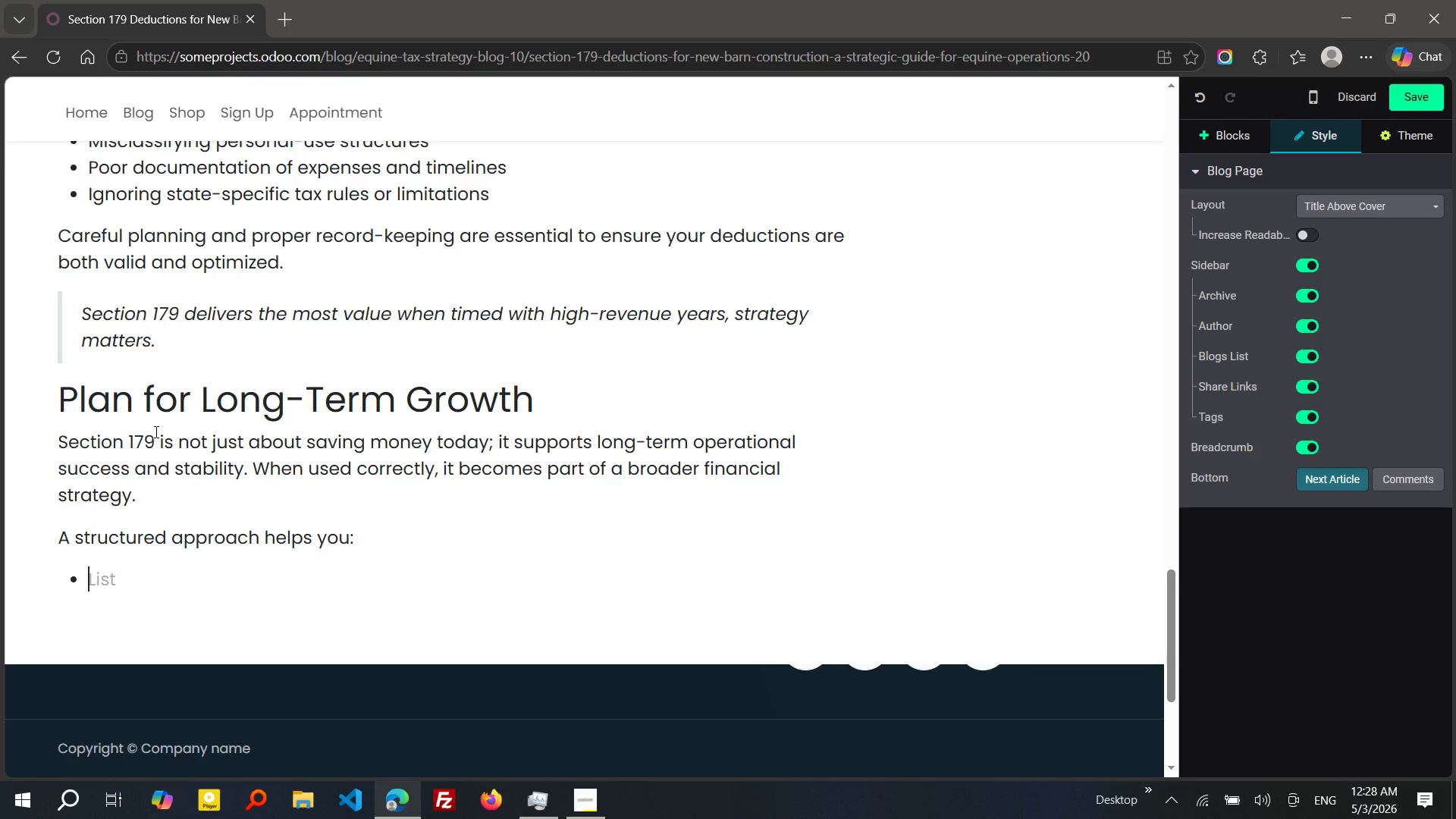 
wait(20.59)
 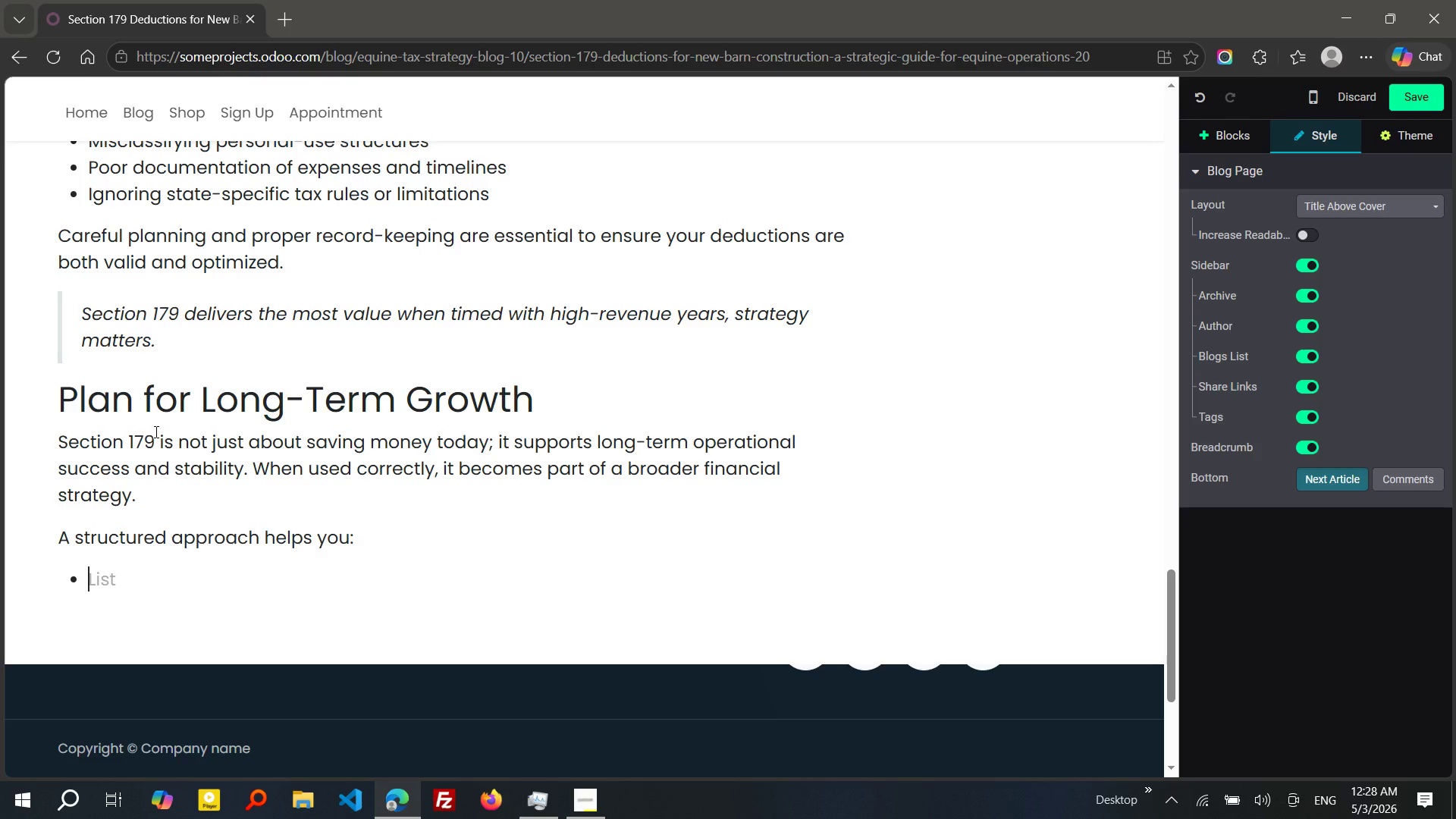 
type(Upd)
key(Backspace)
type(grade )
 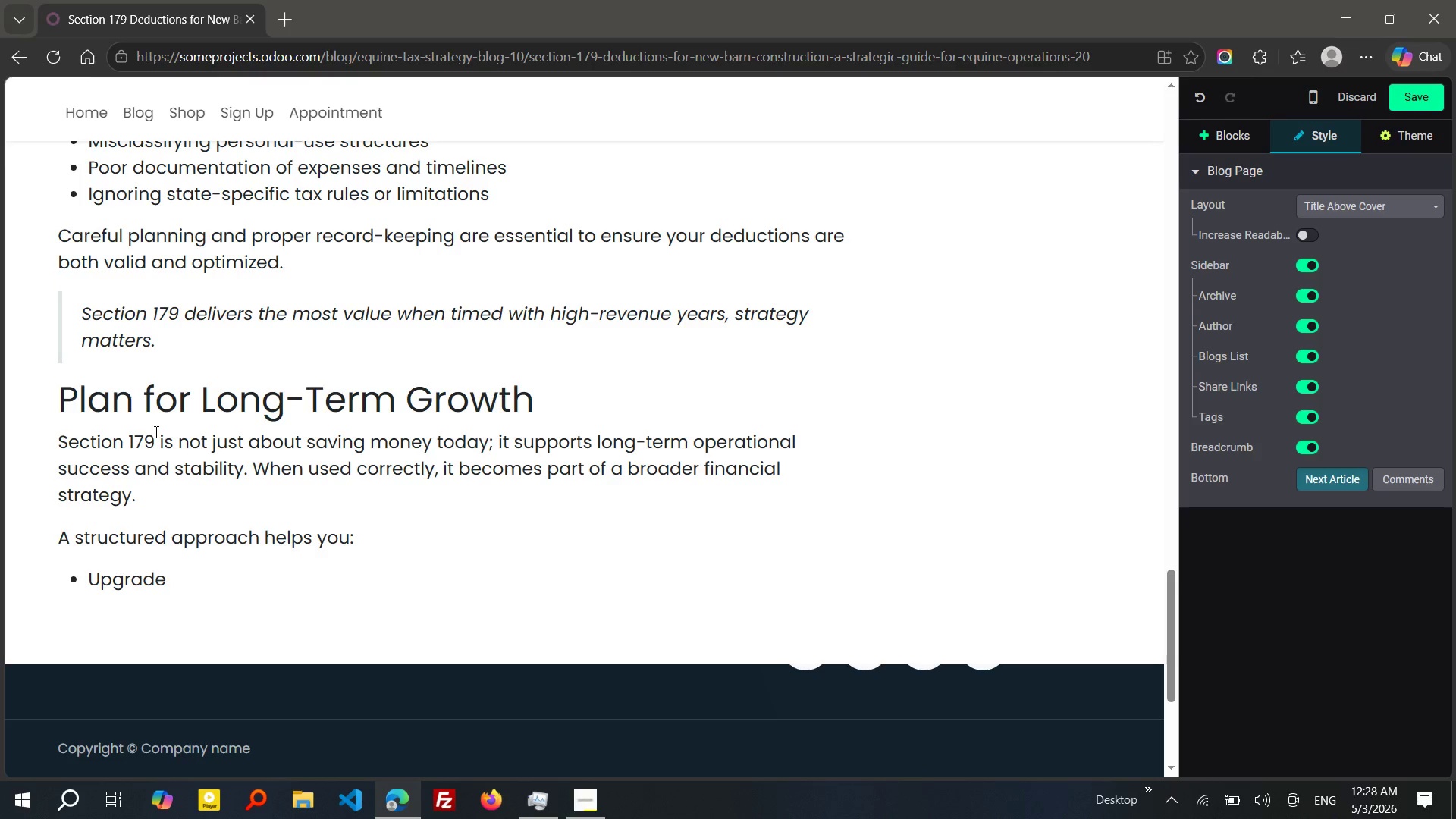 
type( )
key(Backspace)
type(infrustructure)
 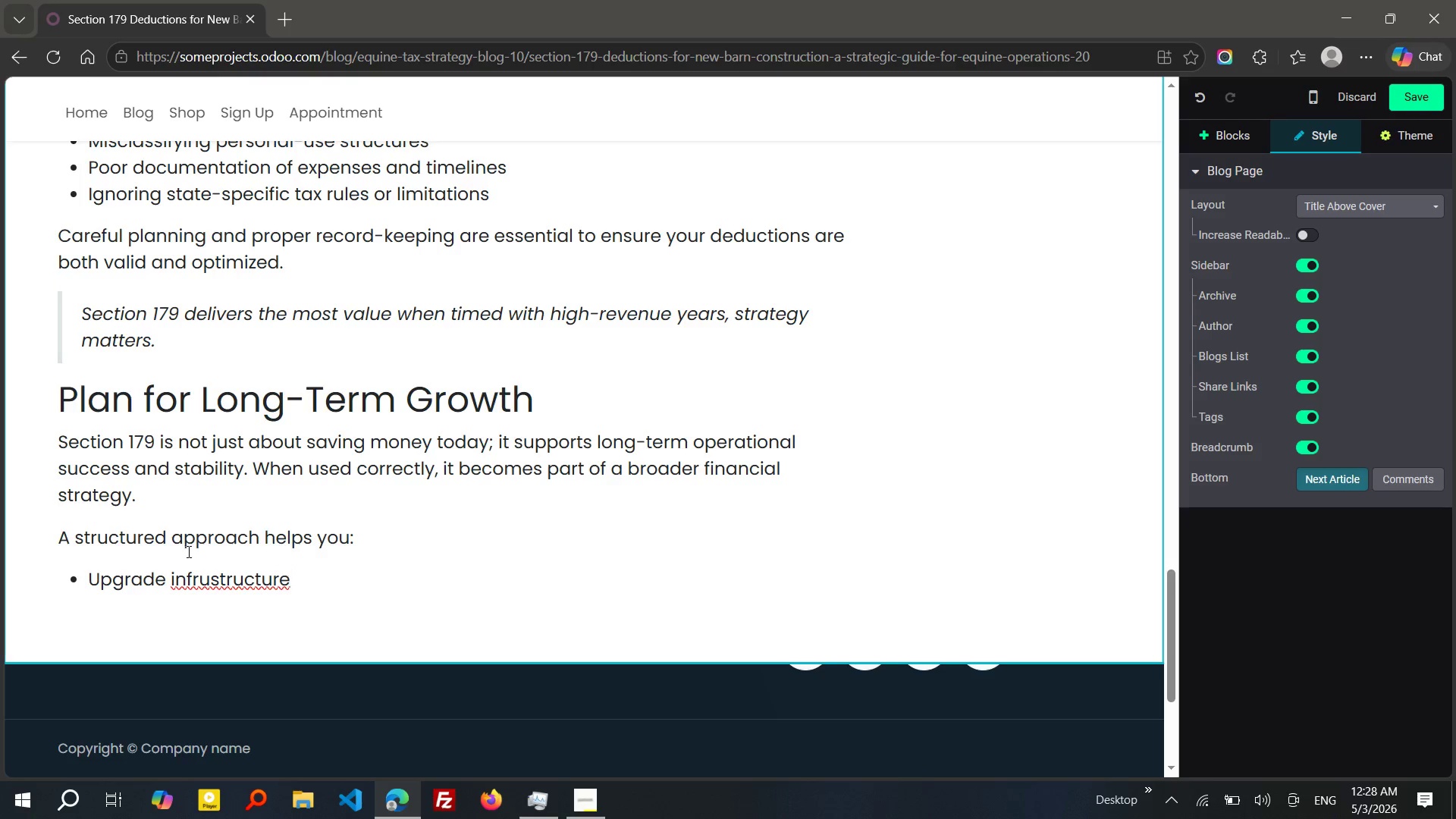 
wait(5.92)
 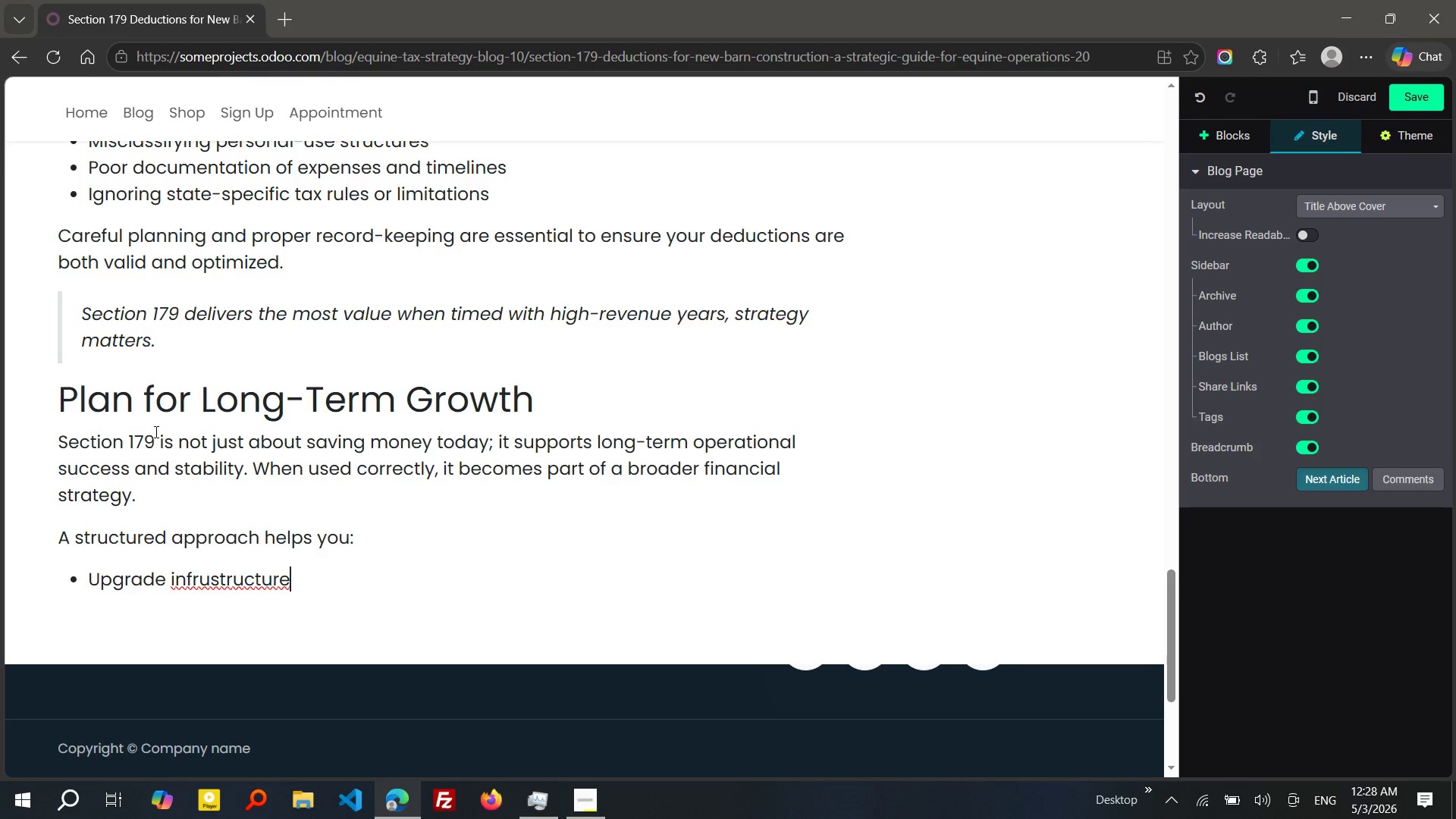 
left_click([210, 575])
 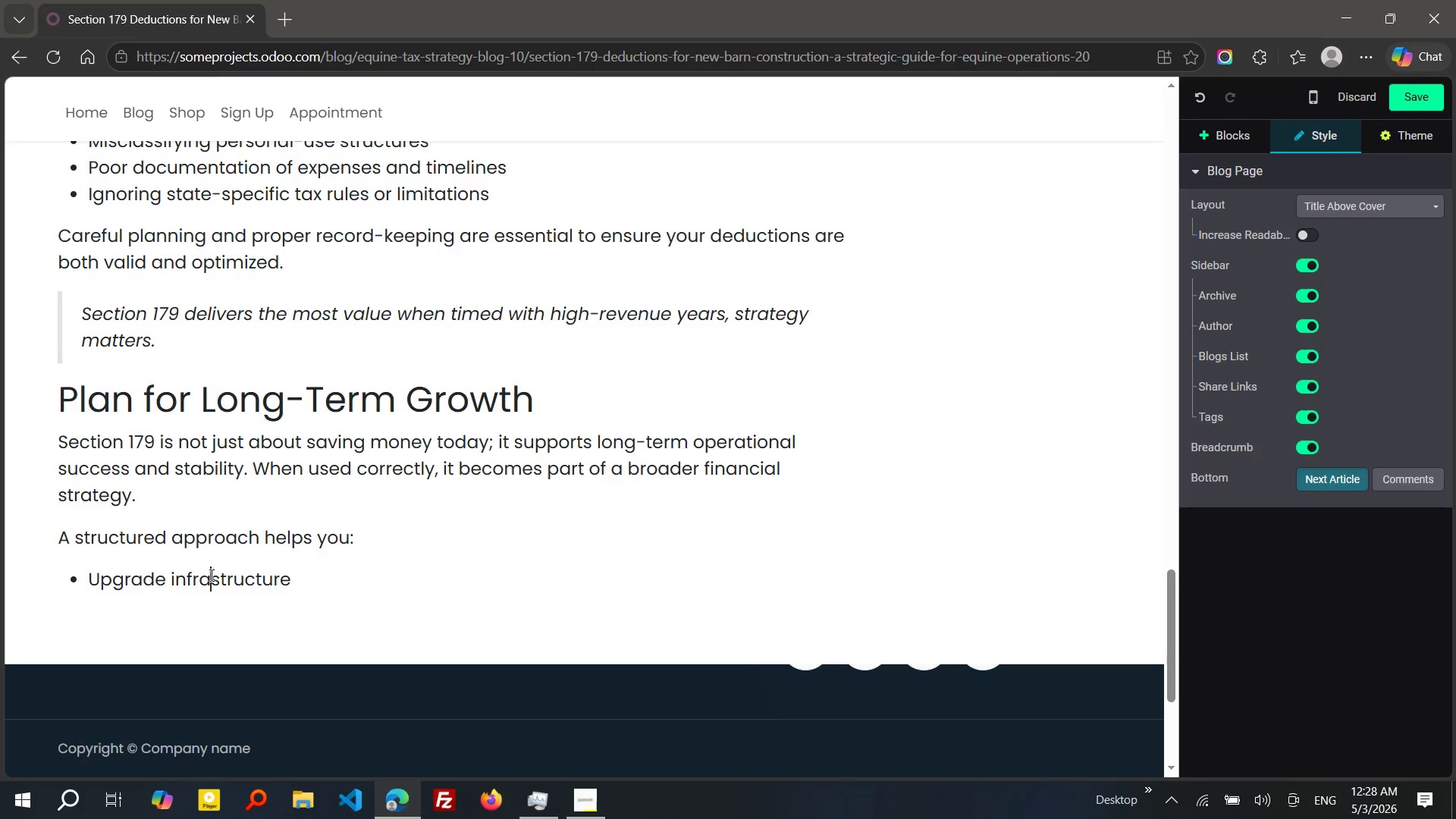 
key(Backspace)
 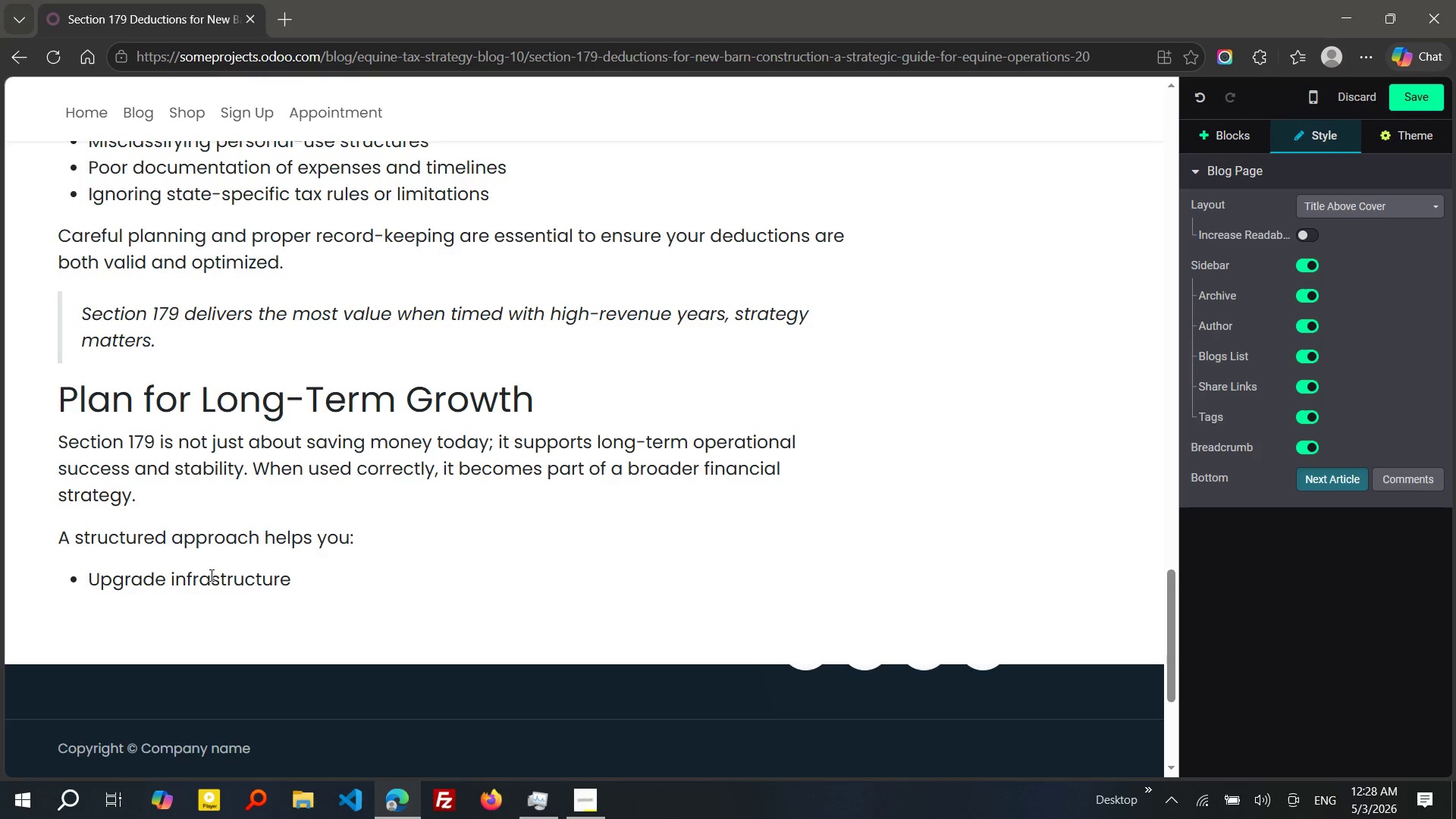 
key(A)
 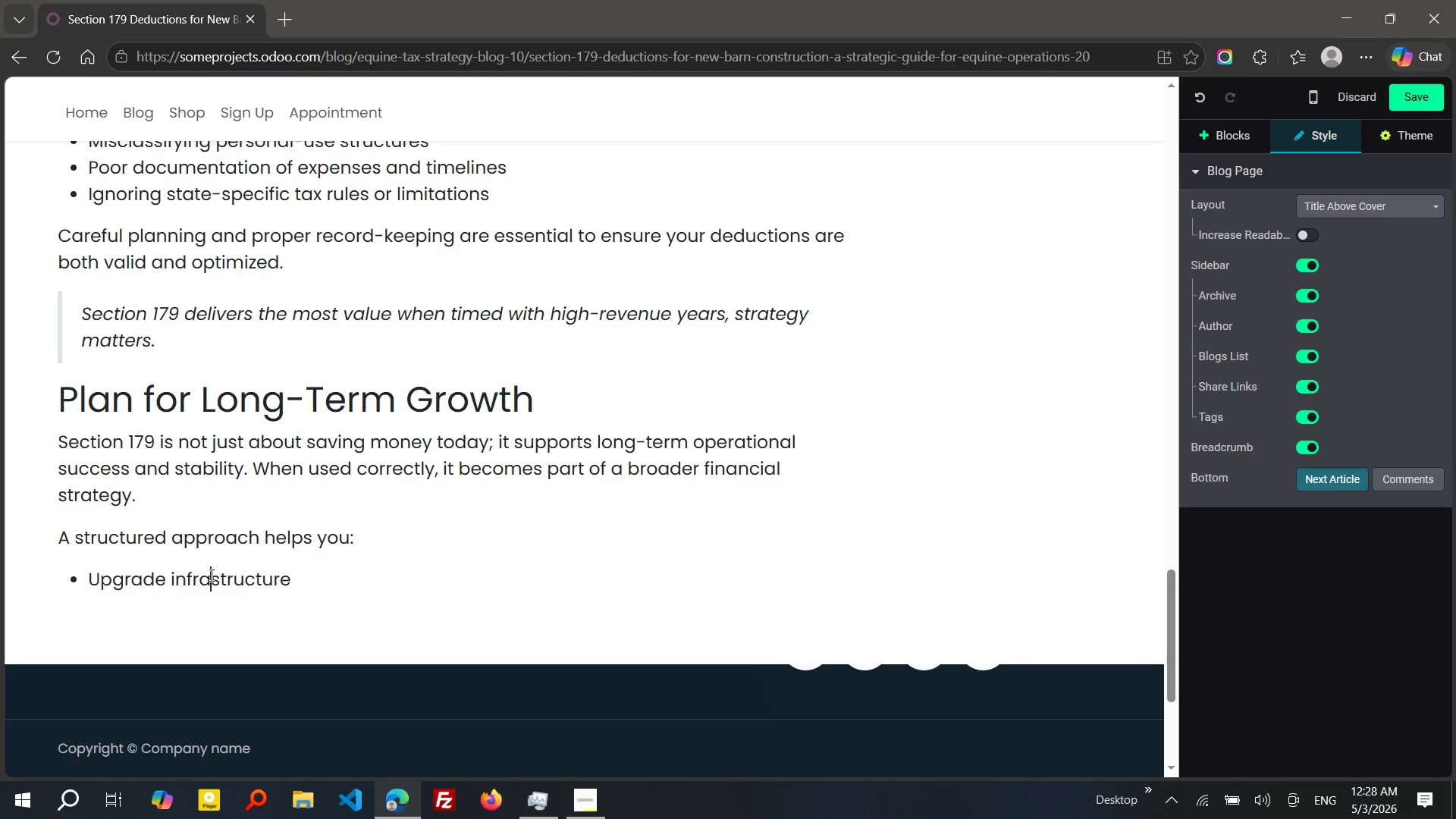 
key(Control+ArrowRight)
 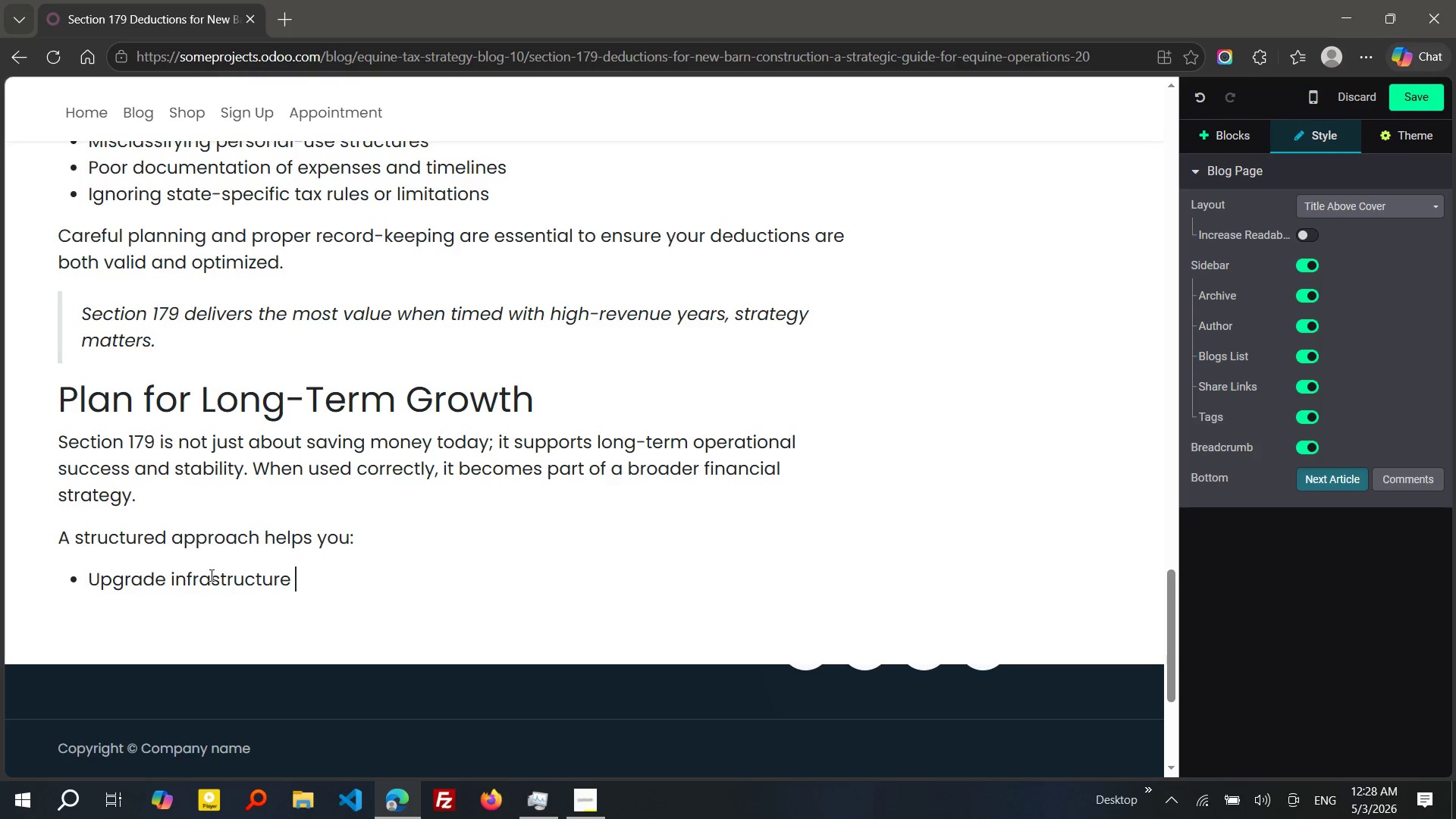 
type( confidently without overextending resources)
 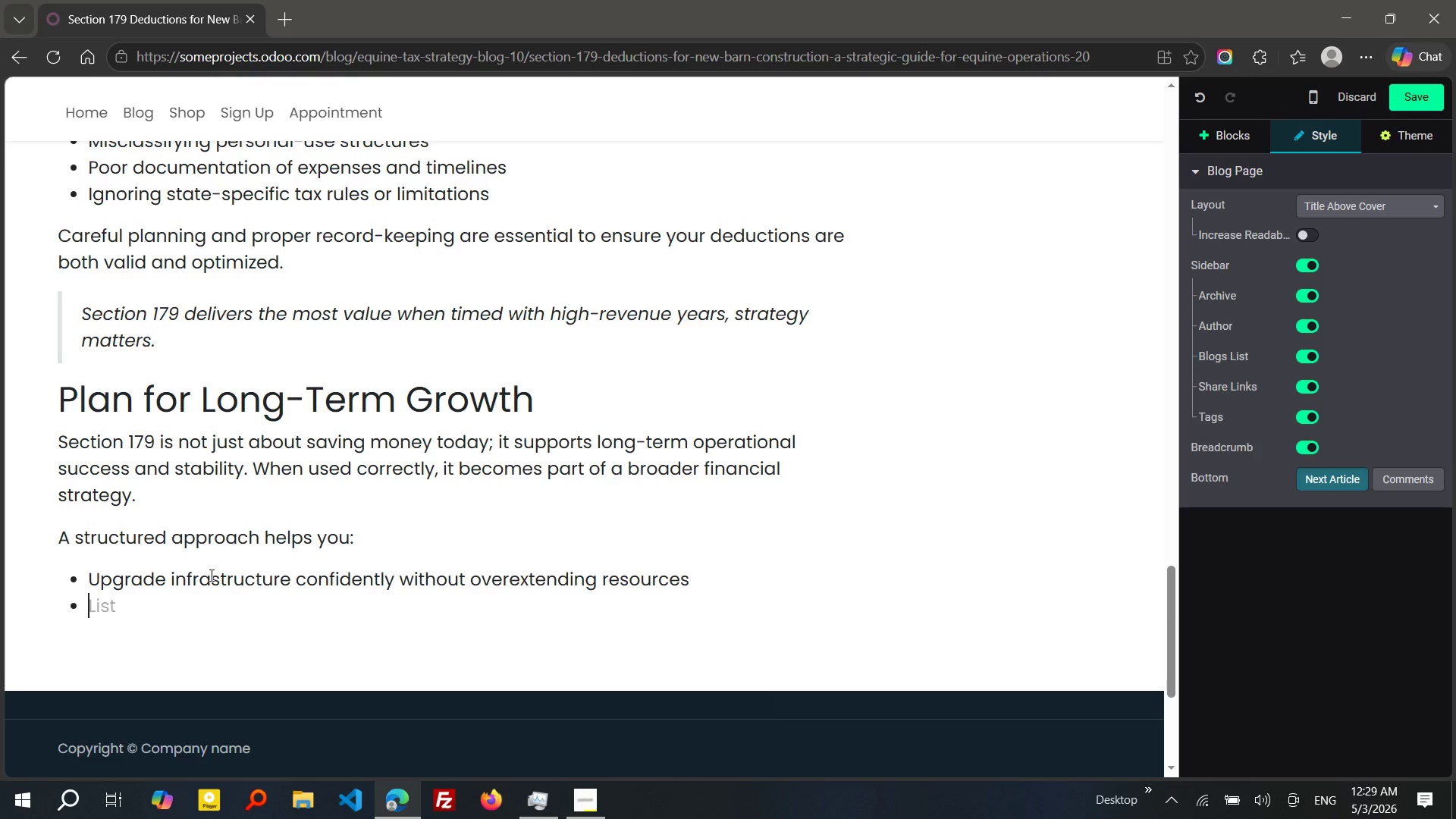 
key(Enter)
 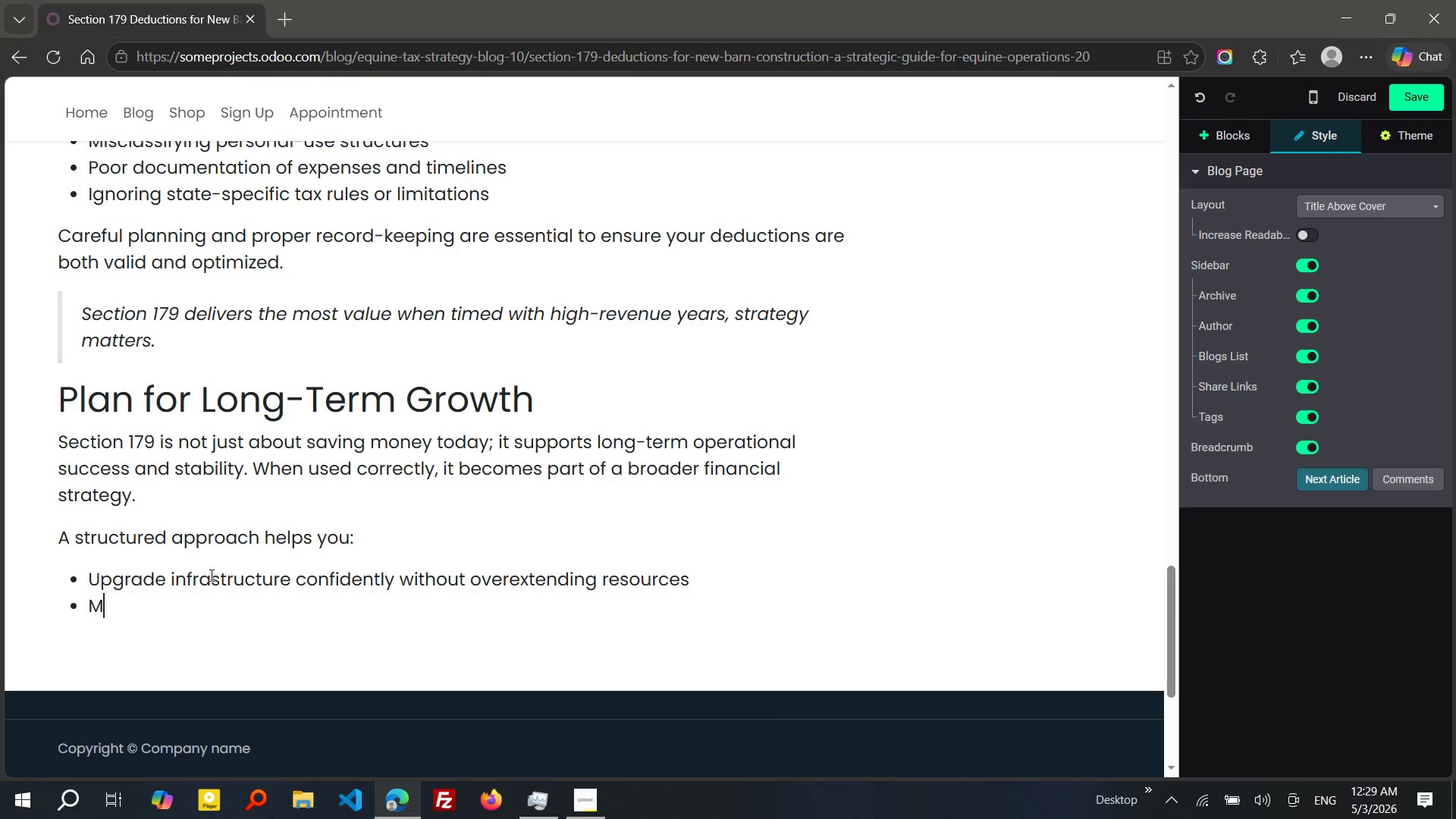 
hold_key(key=ShiftLeft, duration=0.42)
 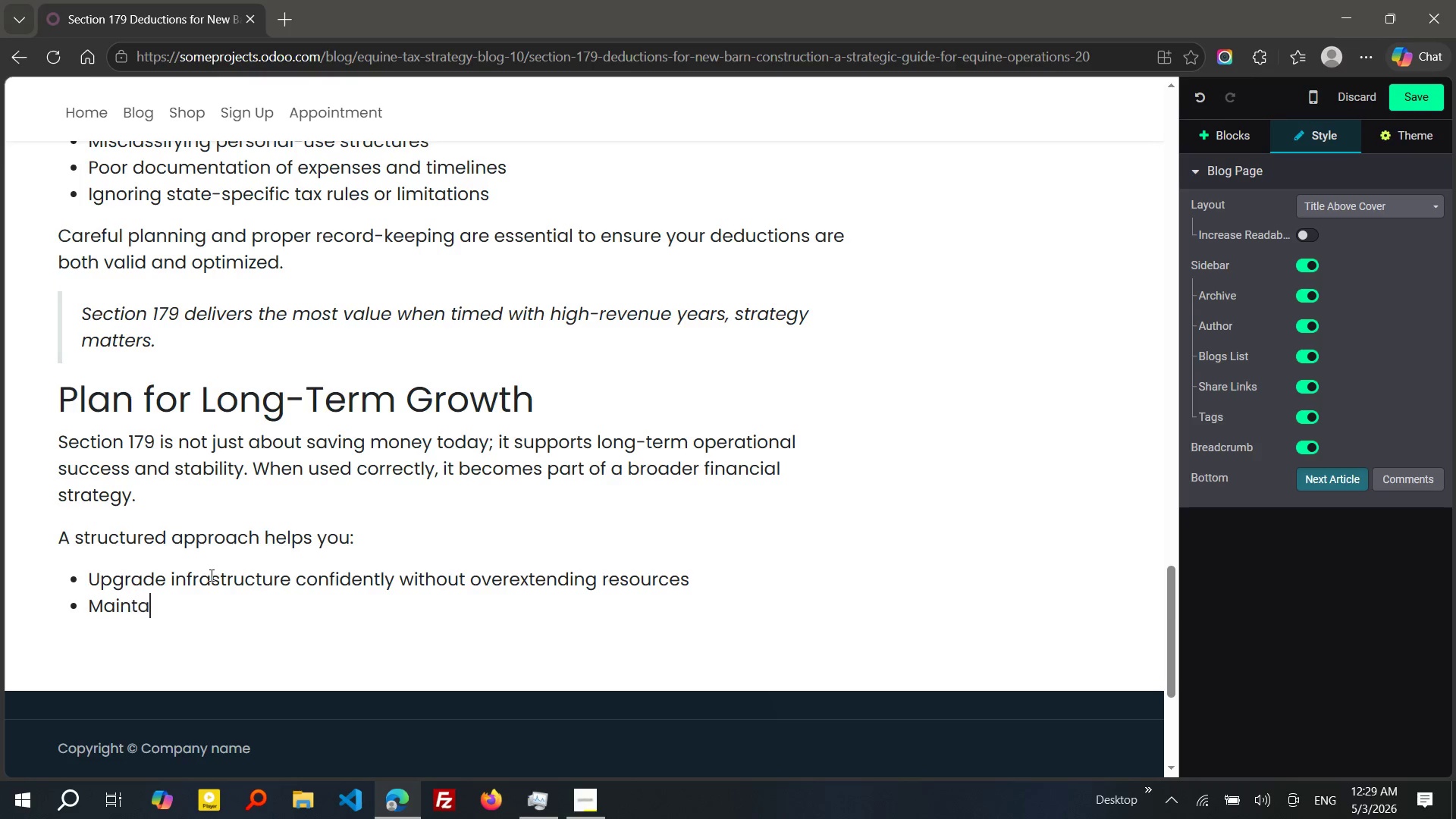 
type(maintain effi)
 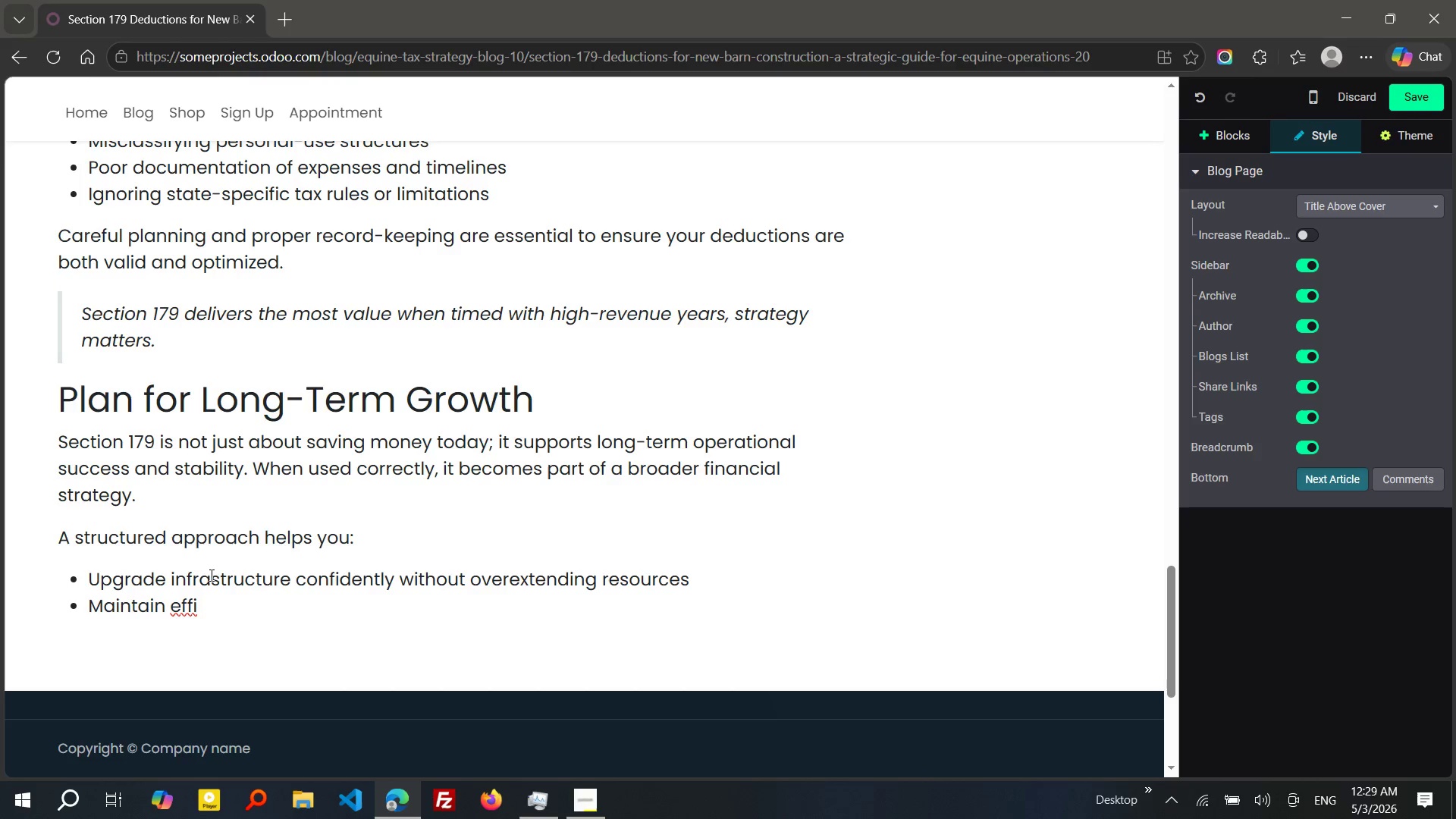 
type(ciency acroo)
key(Backspace)
type(ss seasons and varyn)
key(Backspace)
type(ing workloads)
 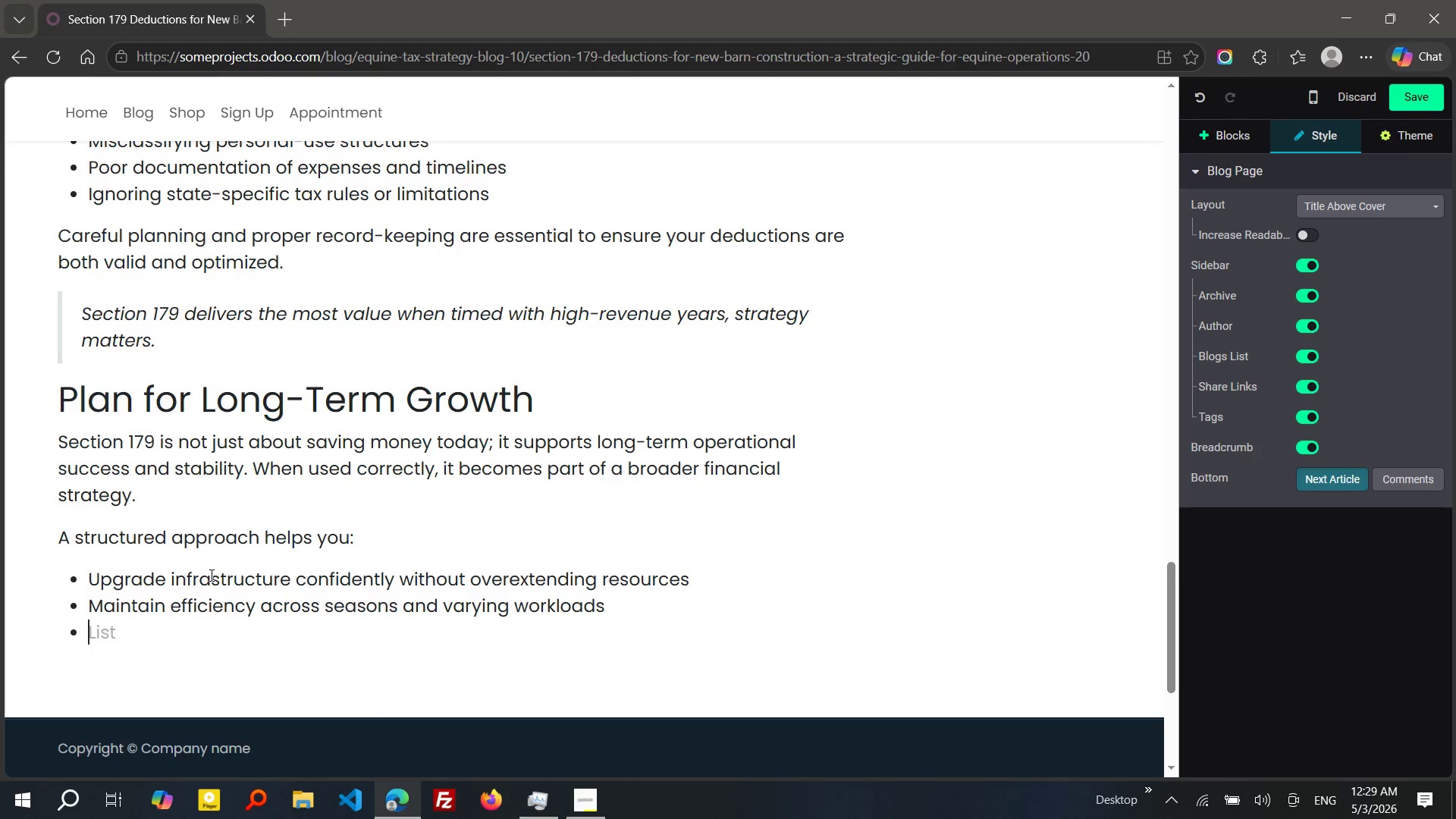 
key(Enter)
 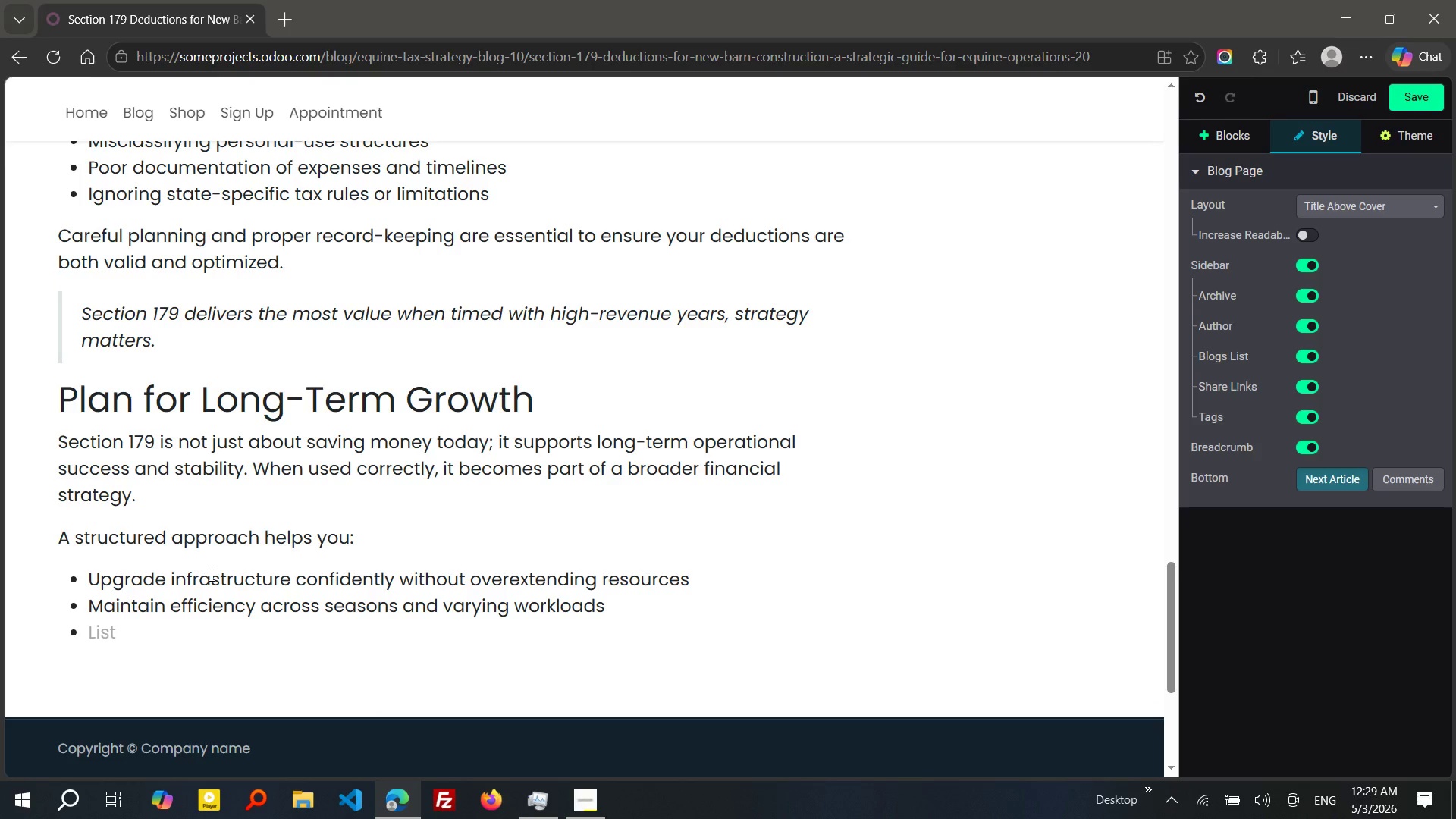 
type(support sustainable business growth and expansion)
 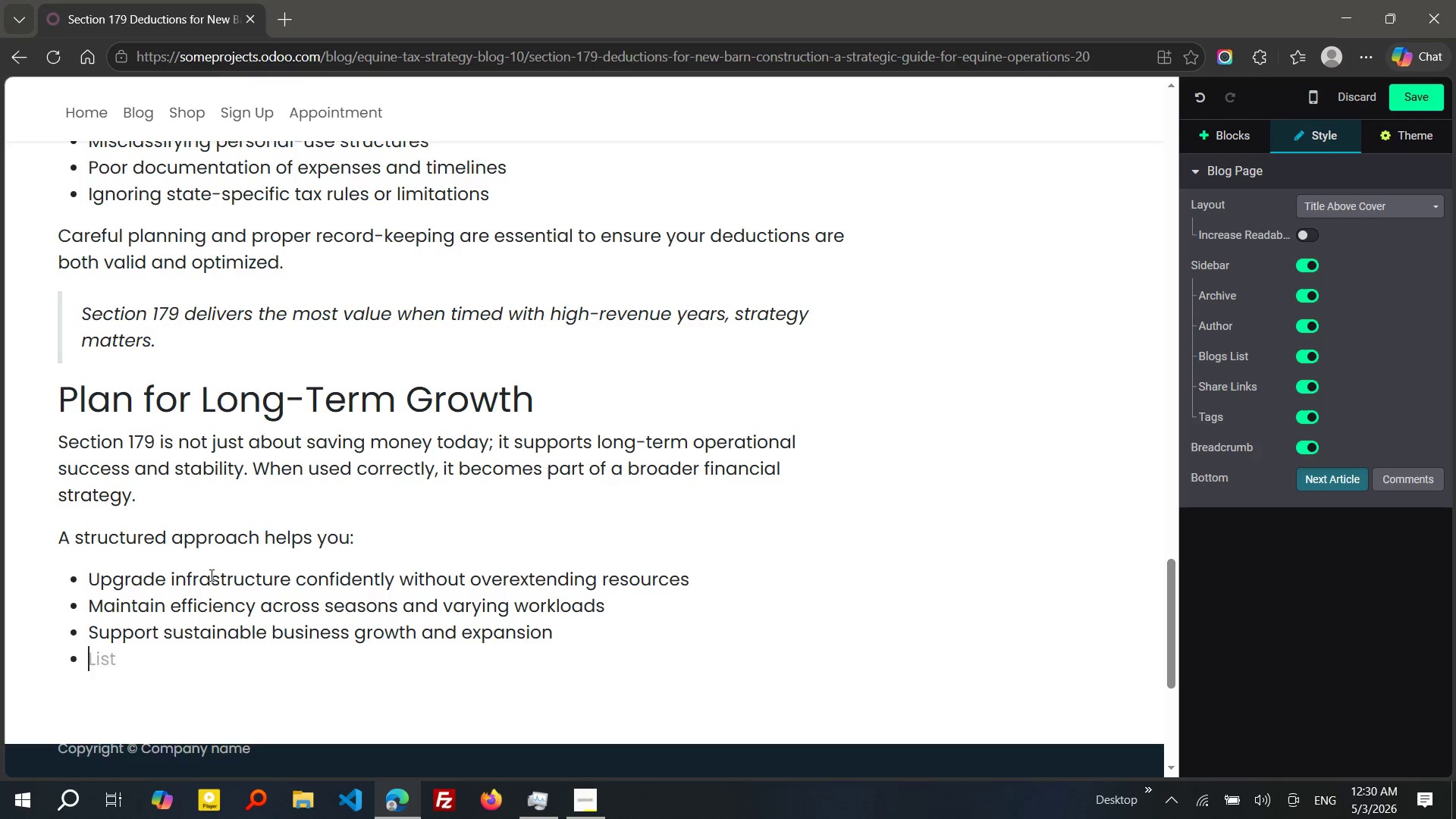 
key(Enter)
 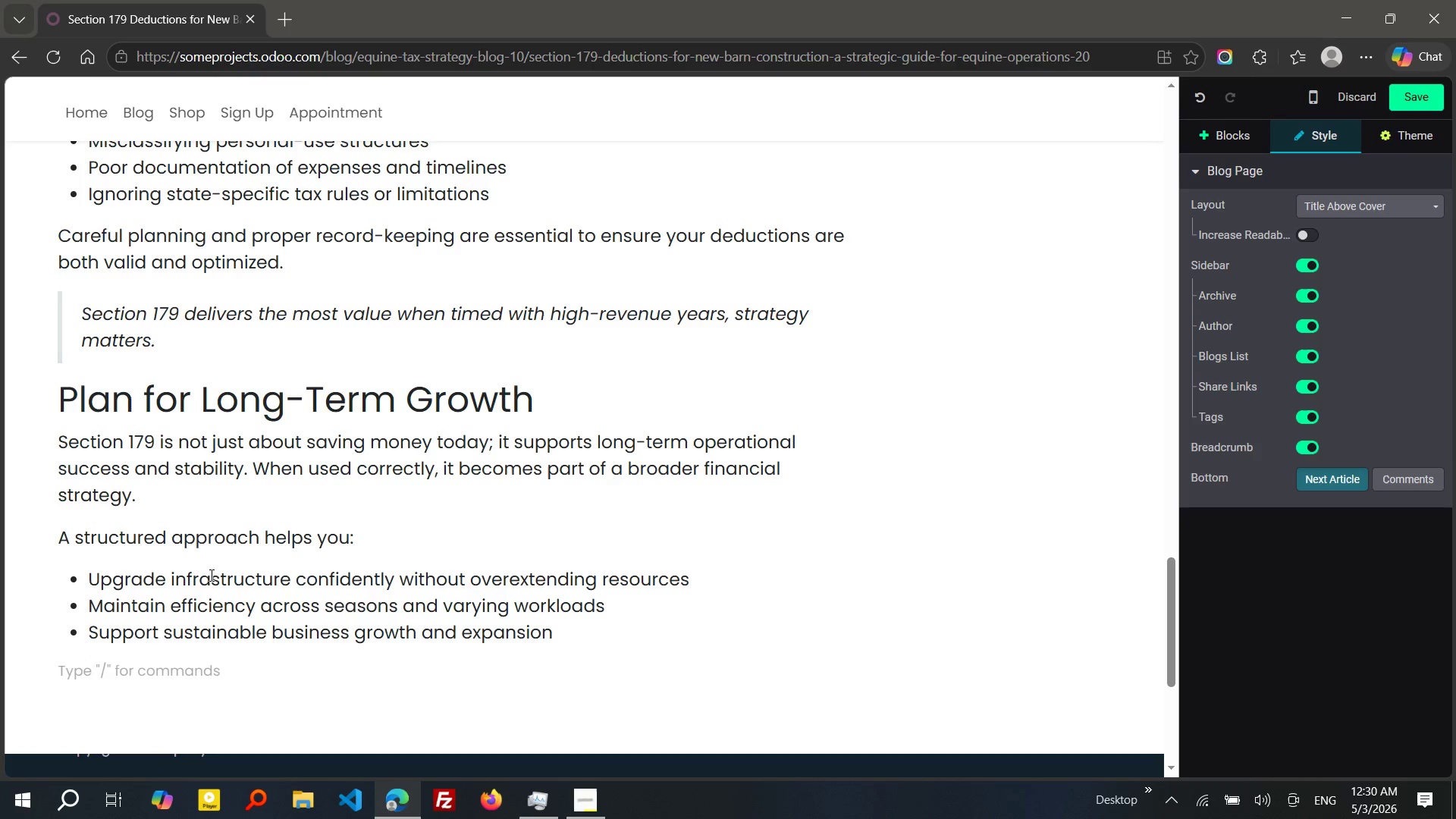 
key(Enter)
 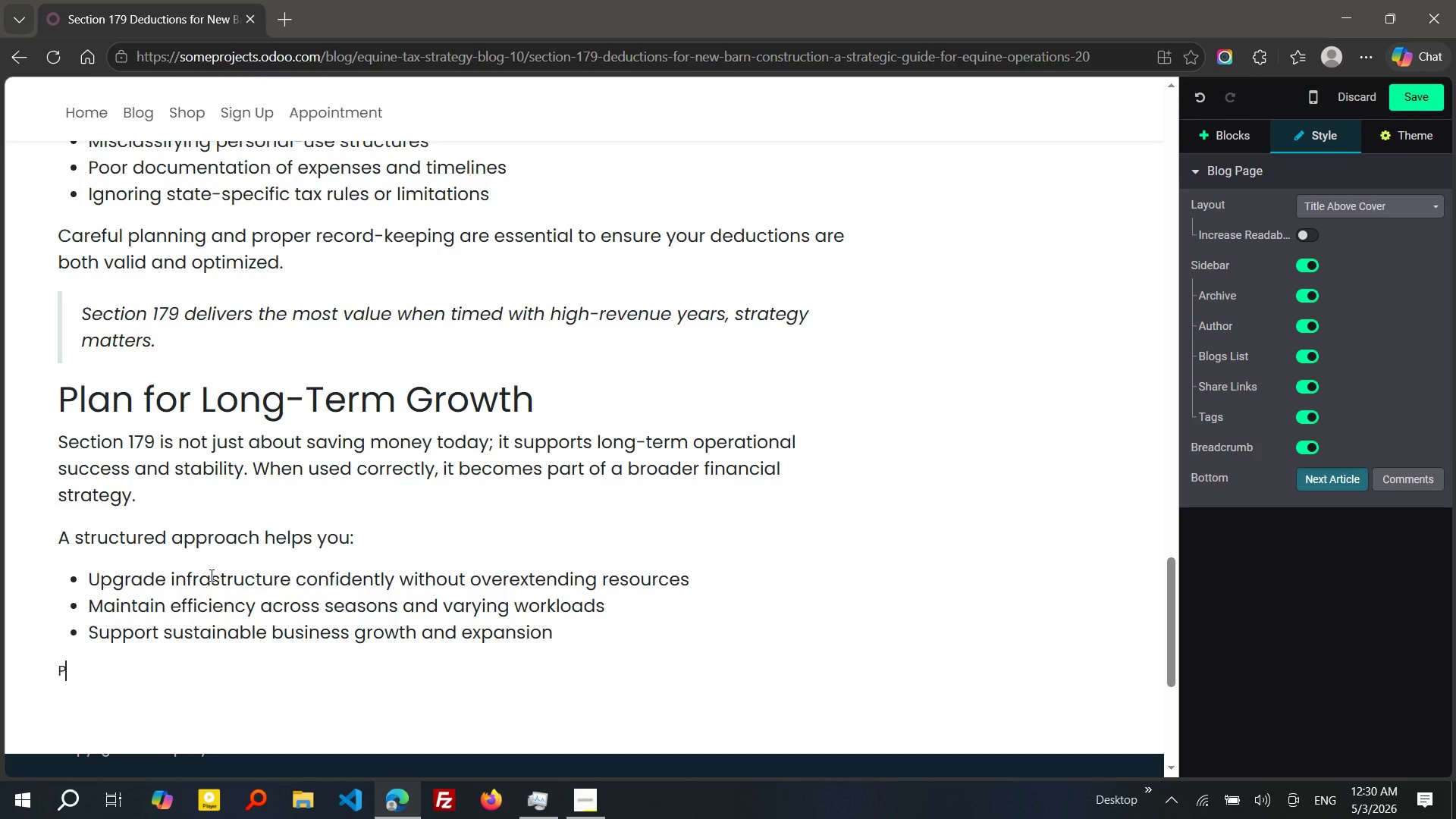 
type(Planning)
 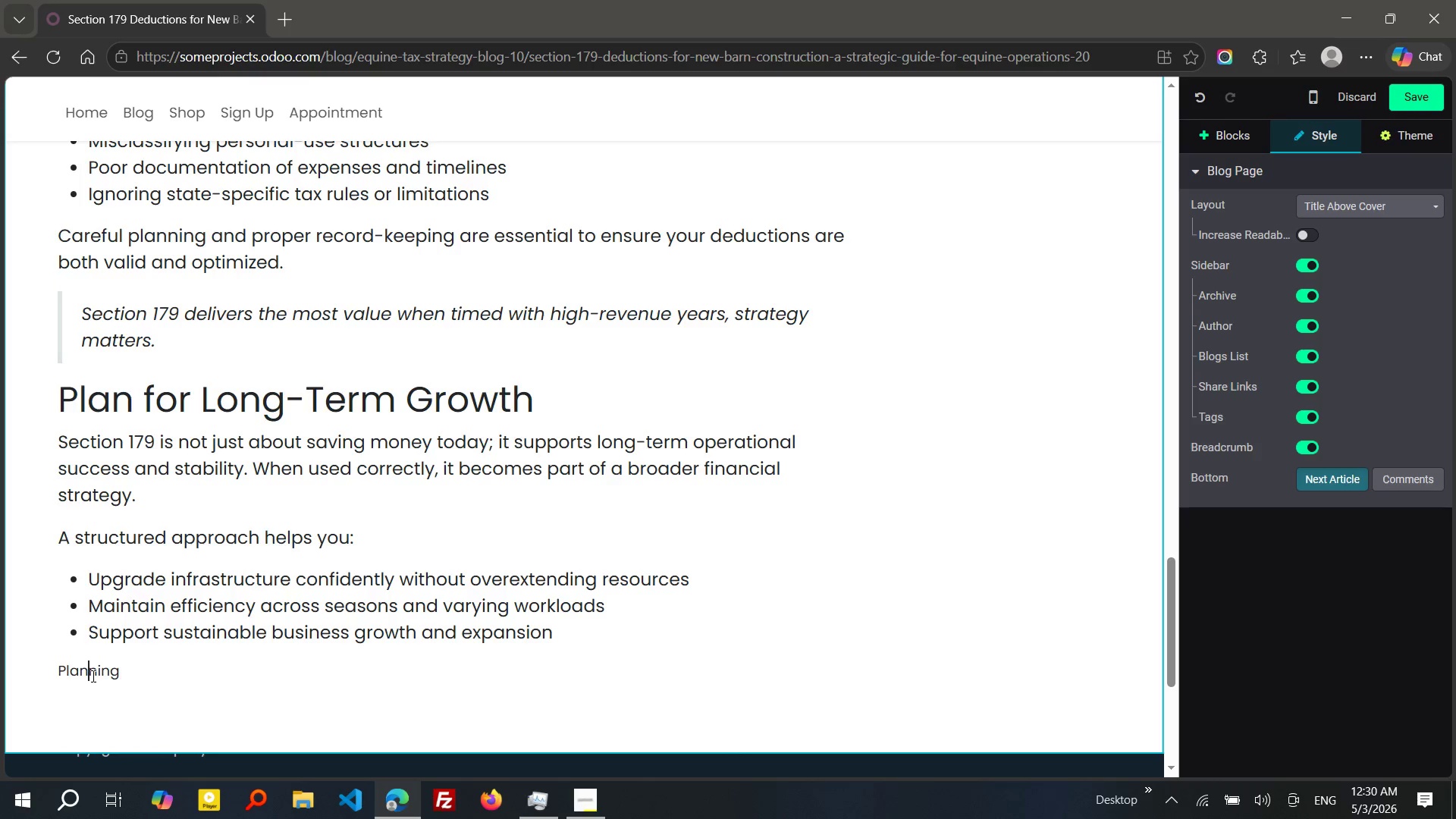 
double_click([92, 676])
 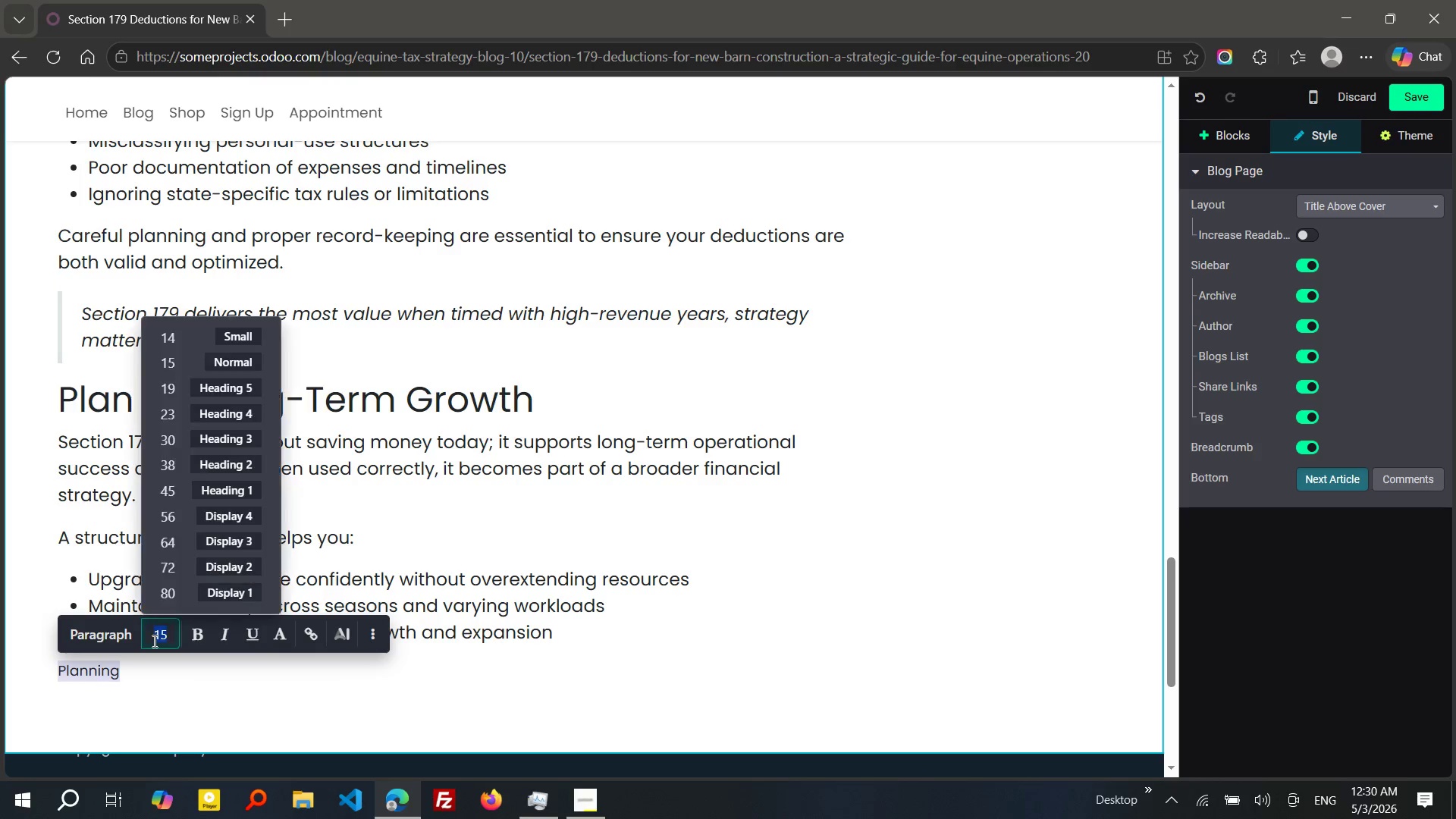 
left_click([153, 641])
 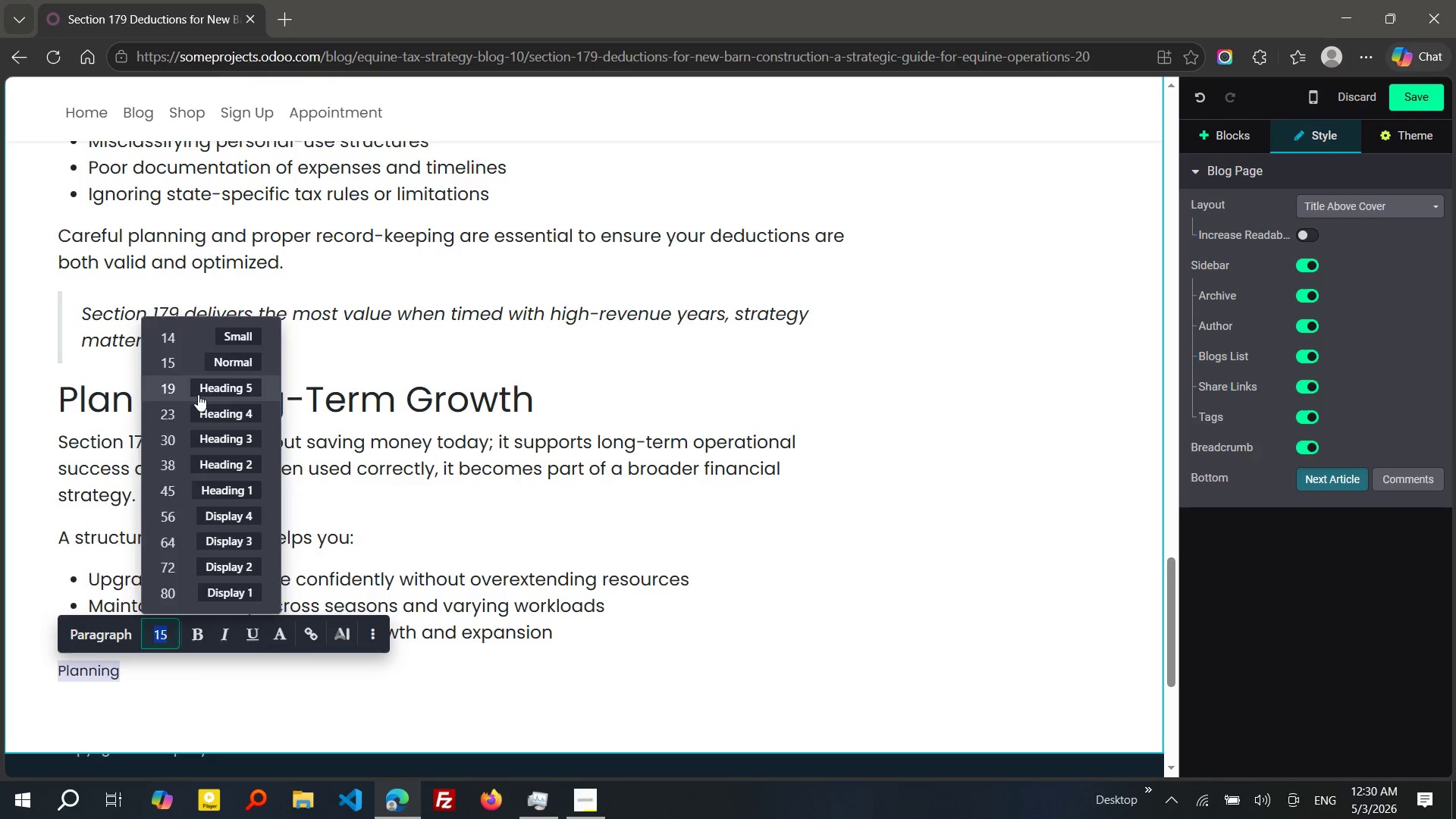 
left_click([198, 394])
 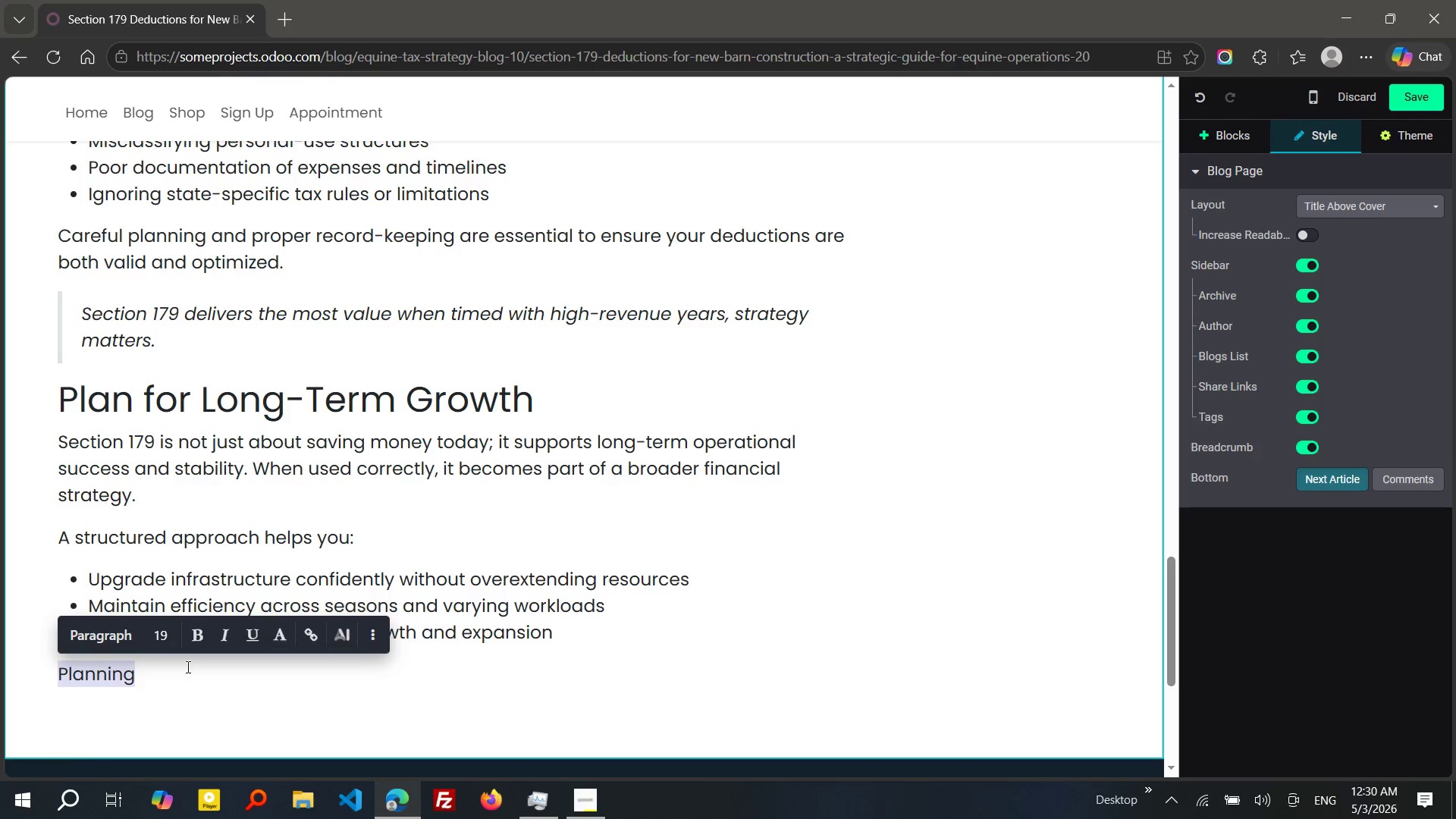 
left_click([187, 667])
 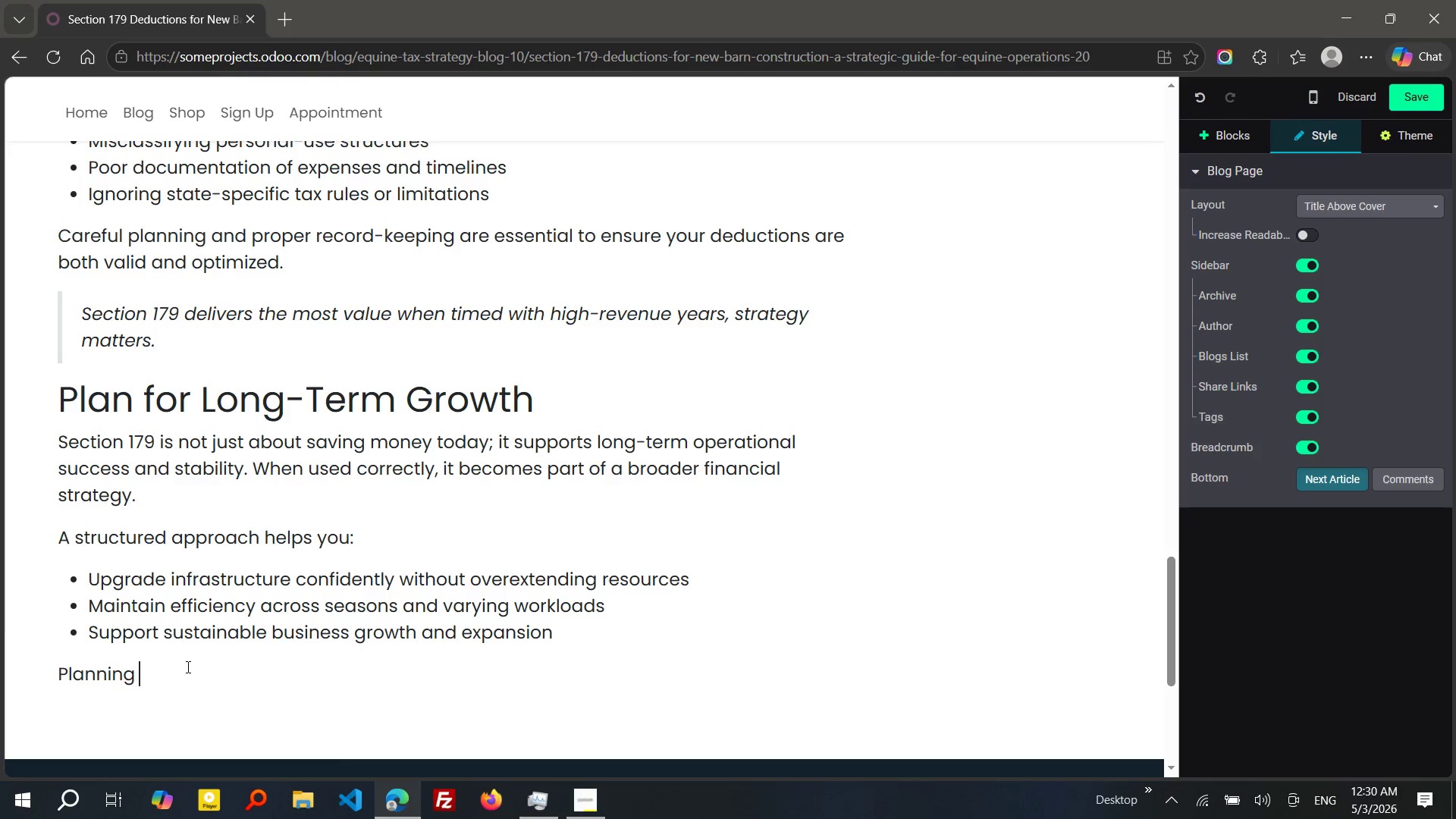 
type( ahead ensures that today's investment continues to delivr)
key(Backspace)
type(er value well)
 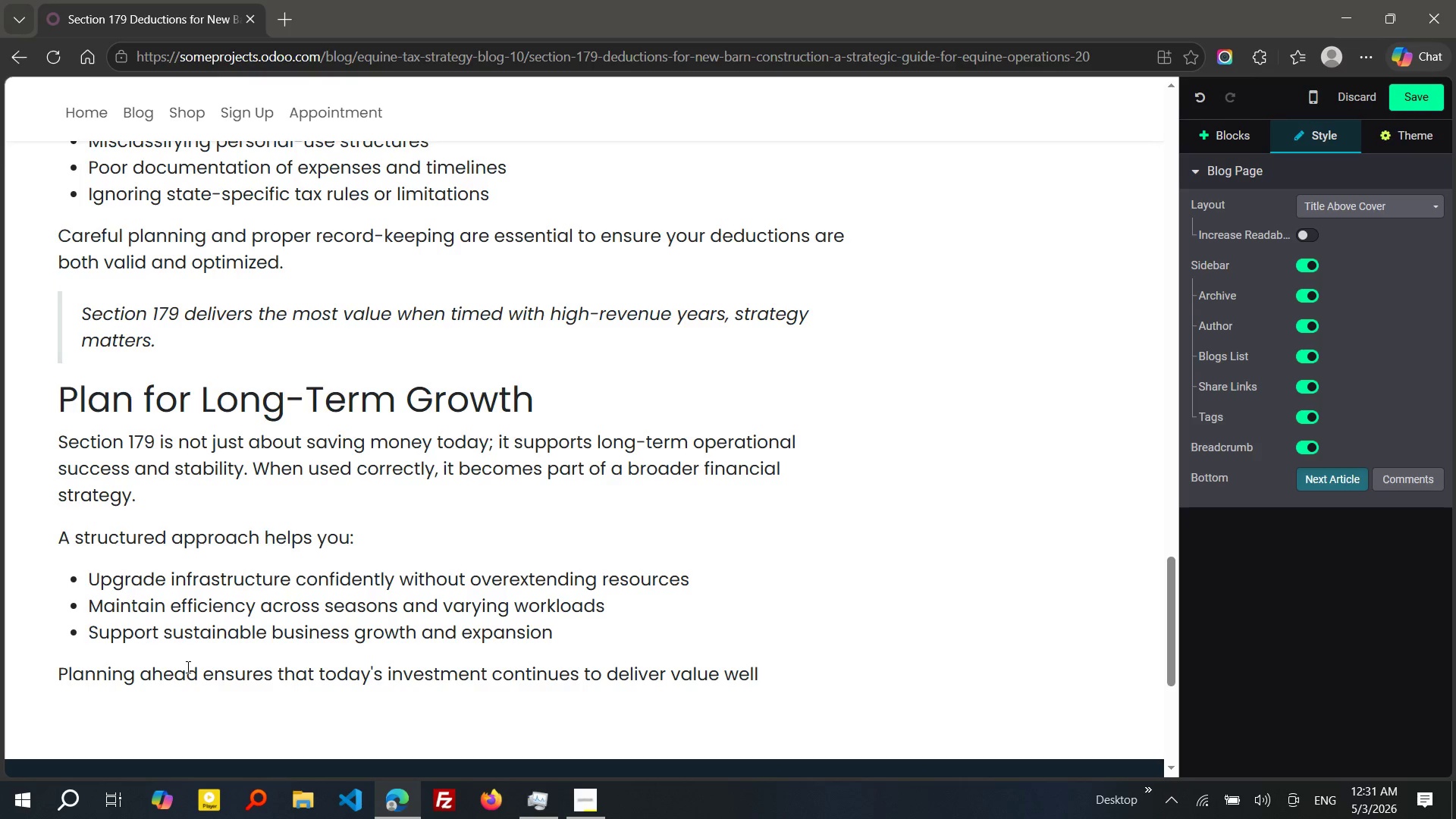 
wait(22.95)
 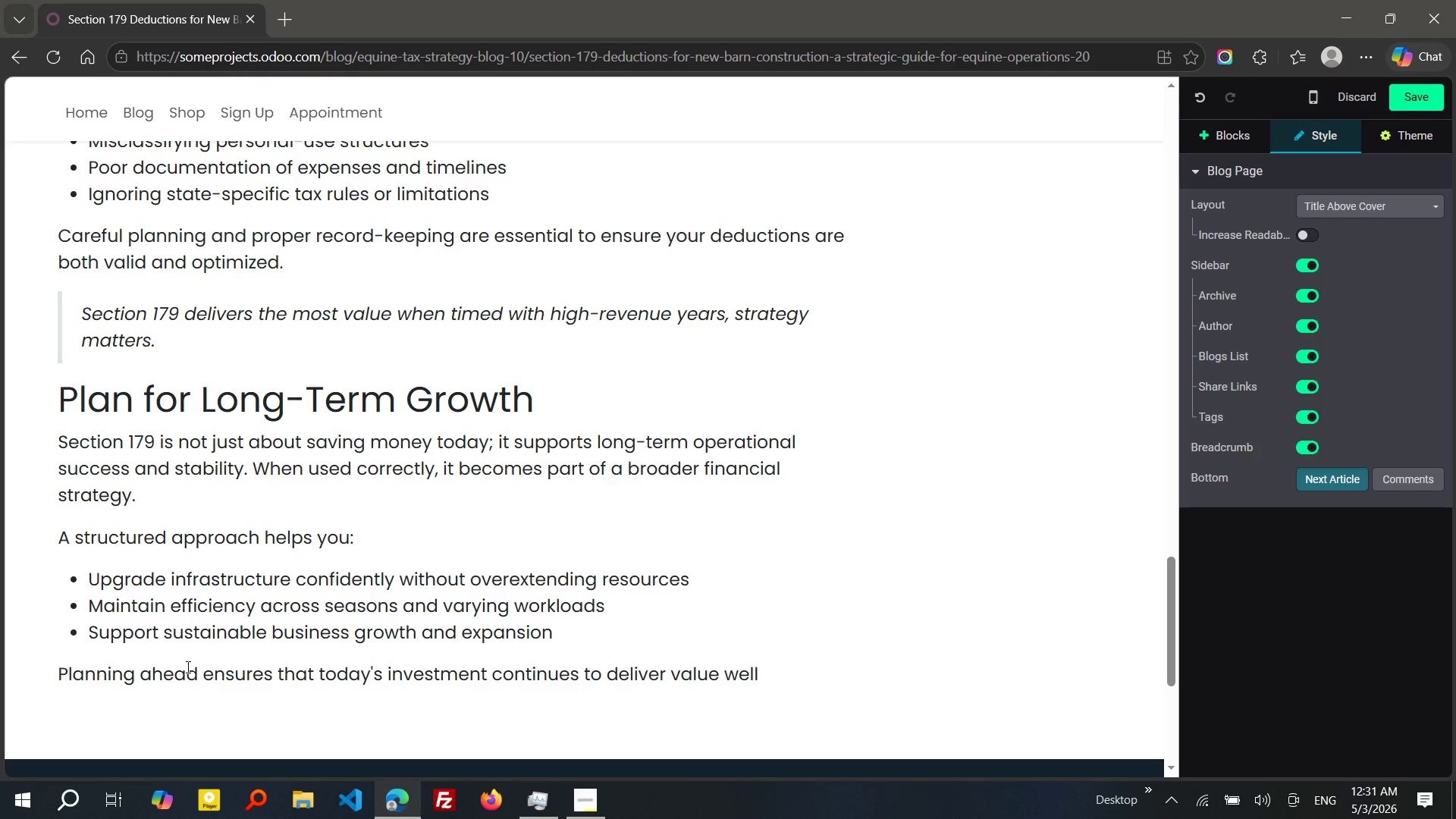 
type( into the future.)
 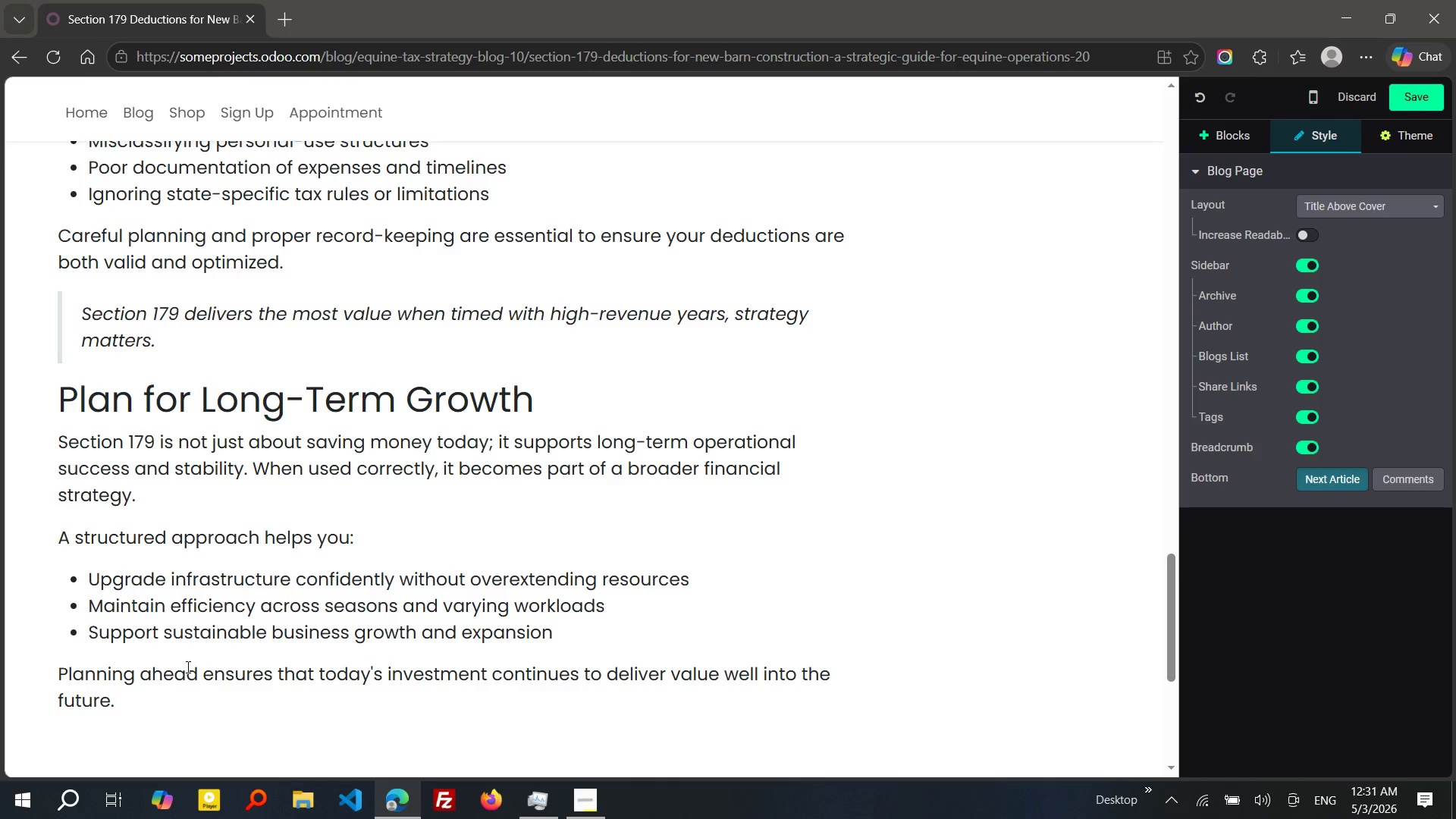 
wait(17.92)
 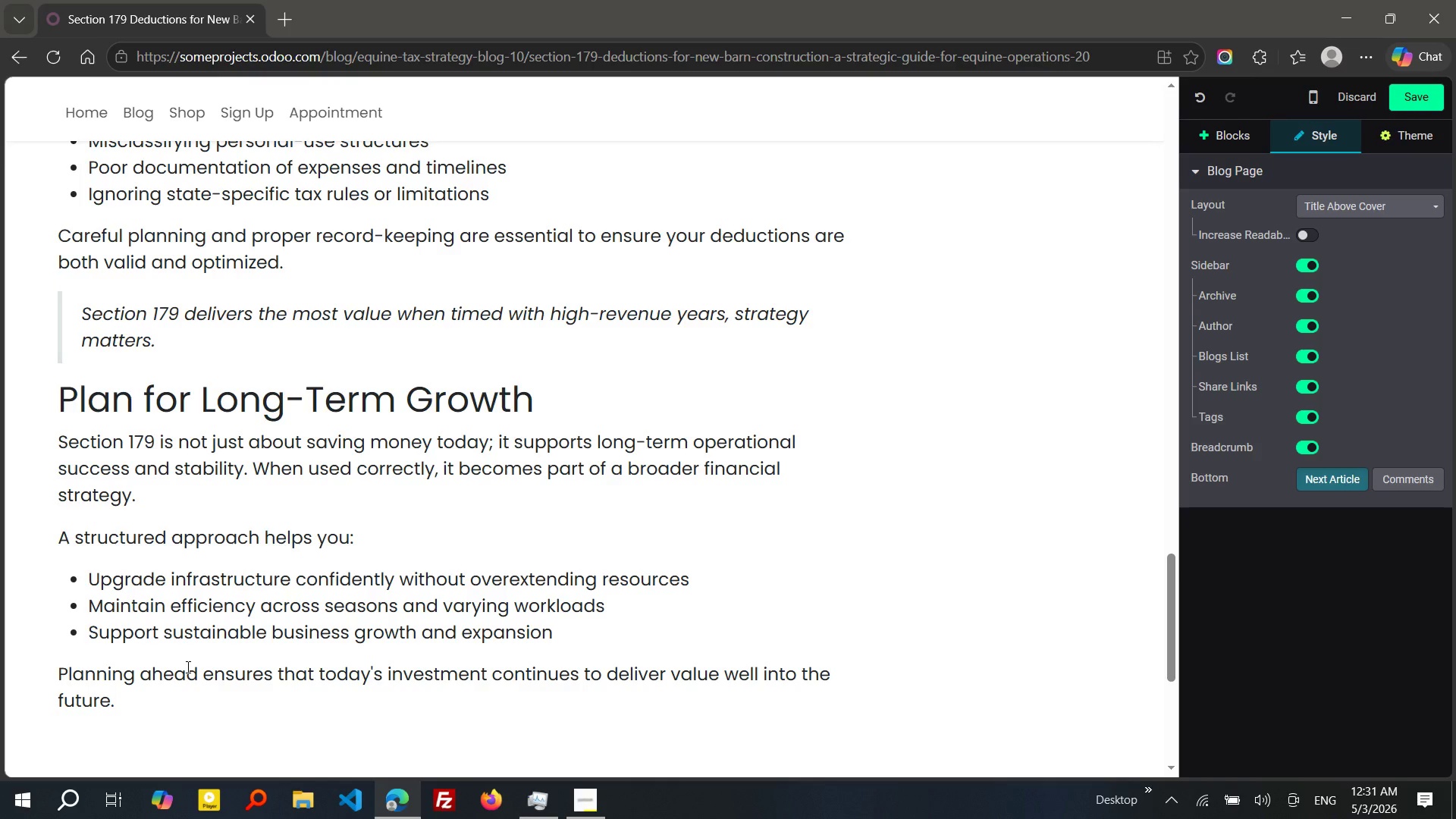 
left_click([64, 276])
 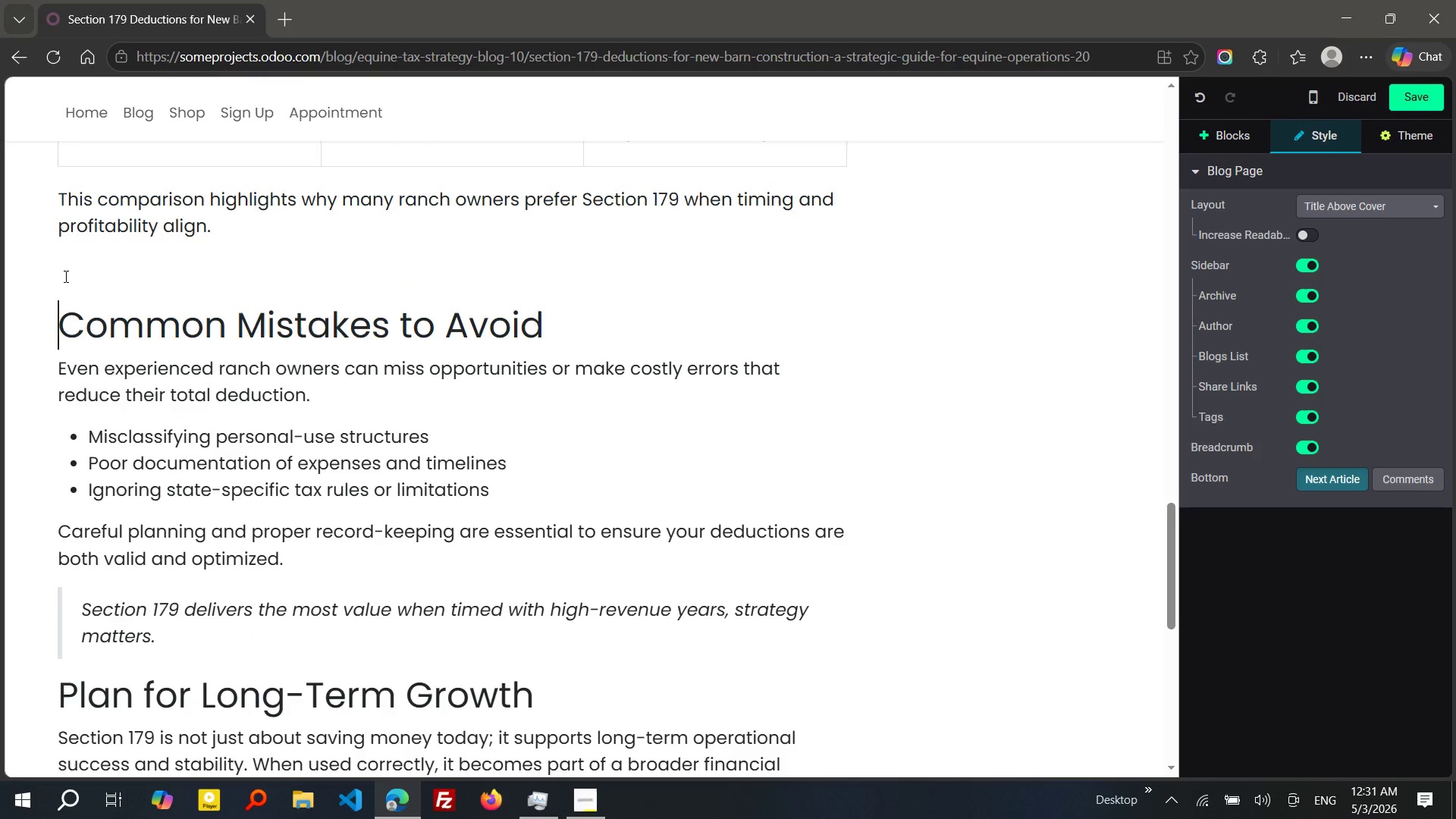 
key(Enter)
 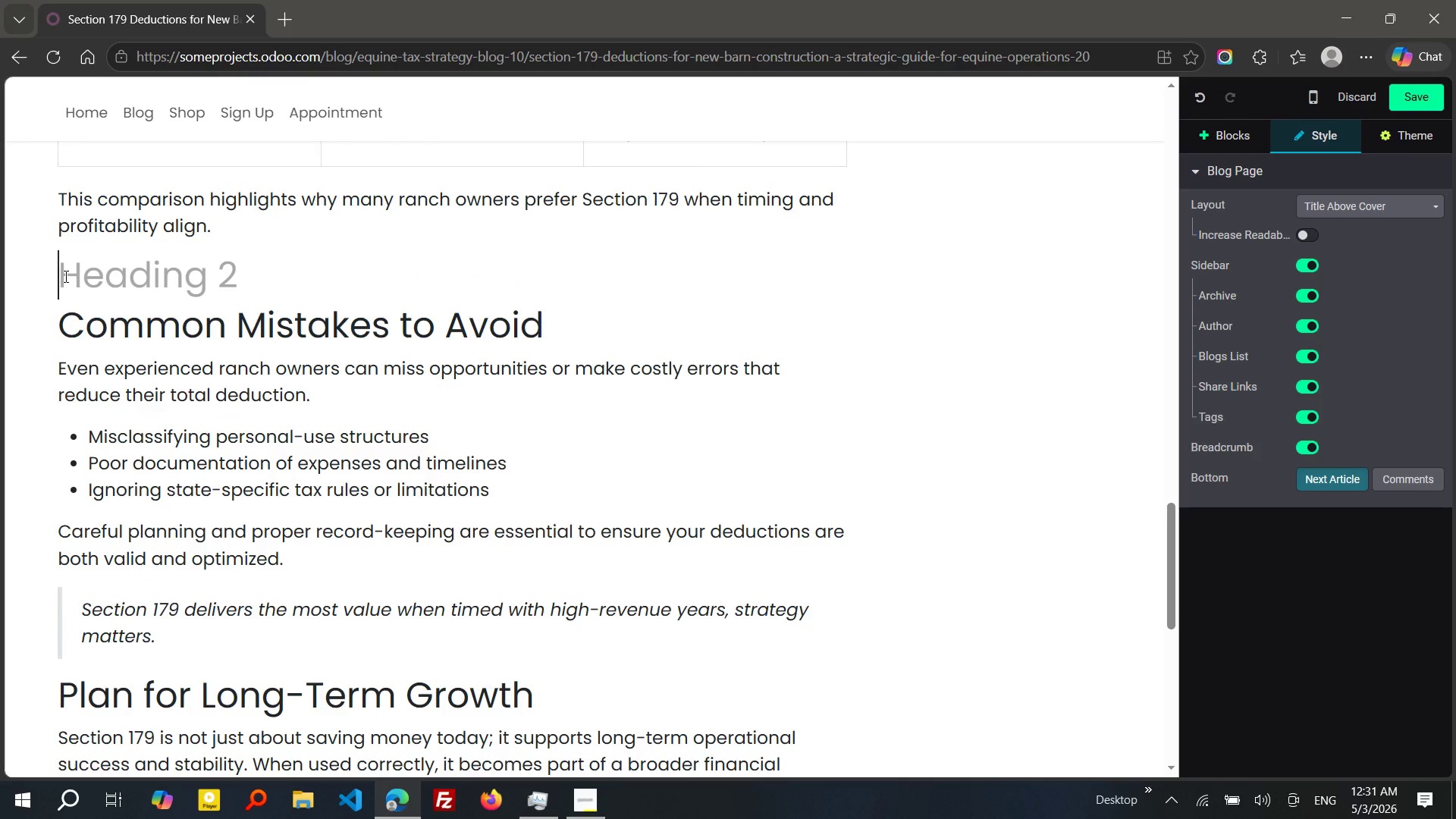 
key(ArrowUp)
 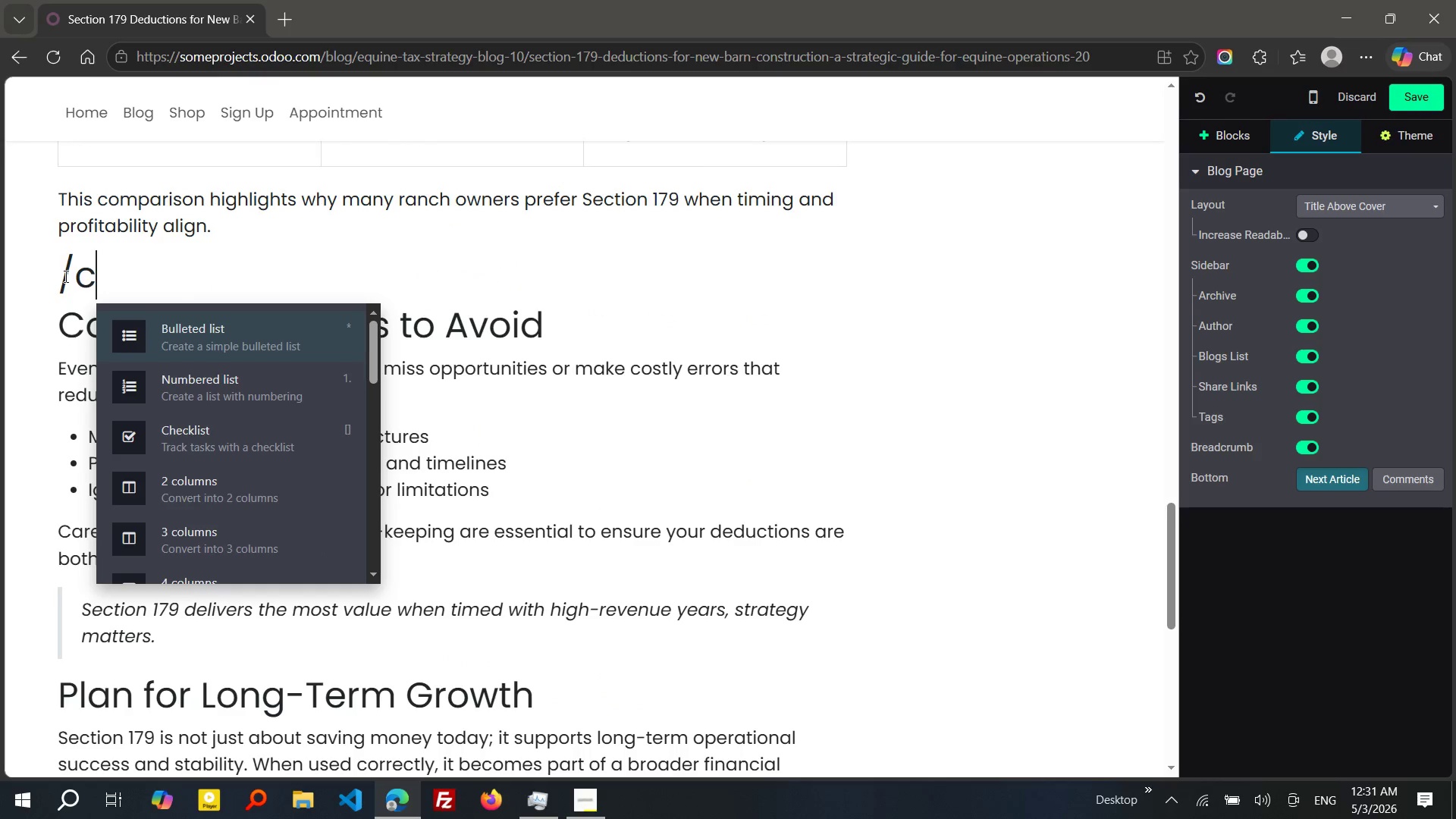 
type(/ca)
 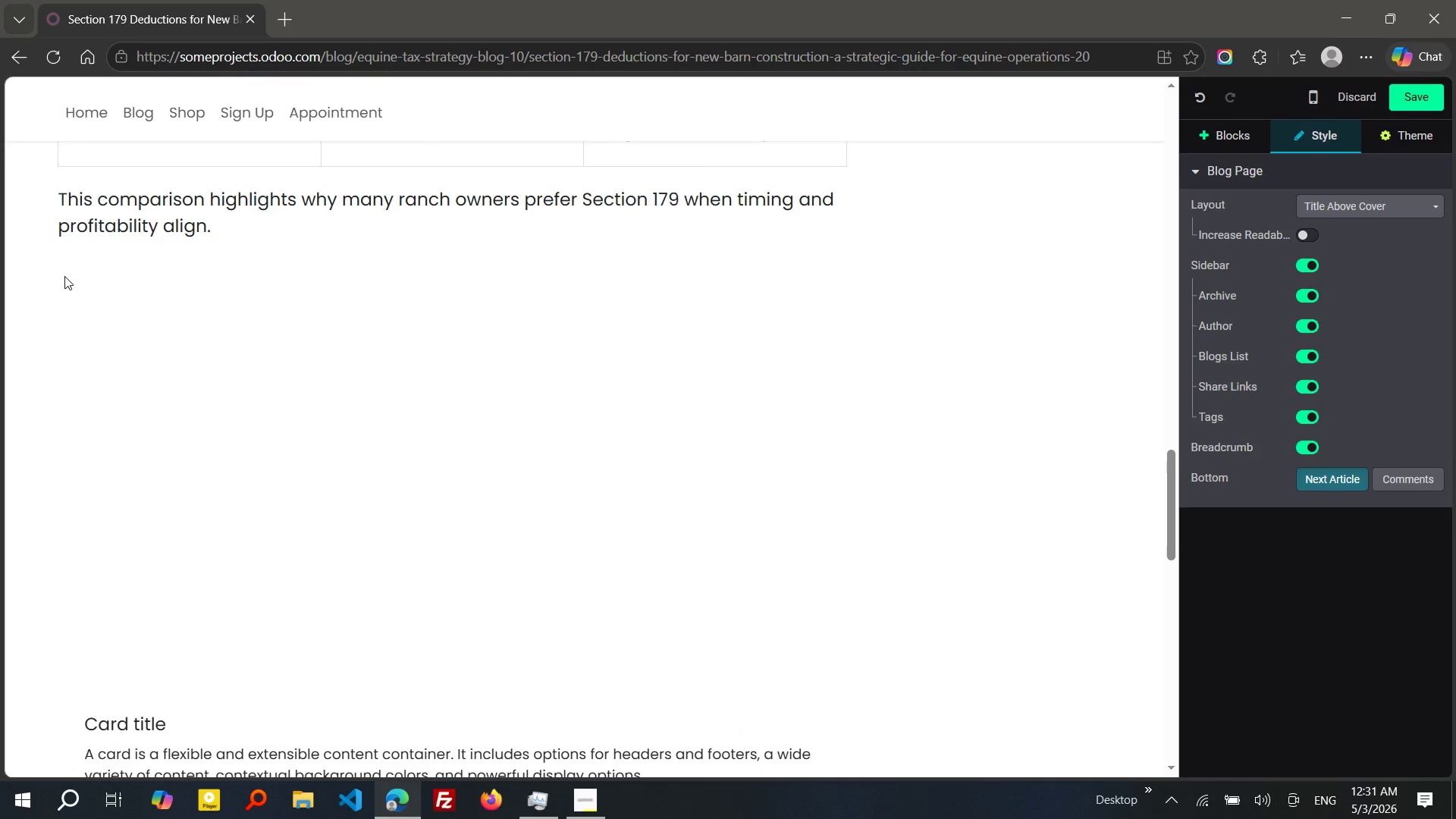 
key(Enter)
 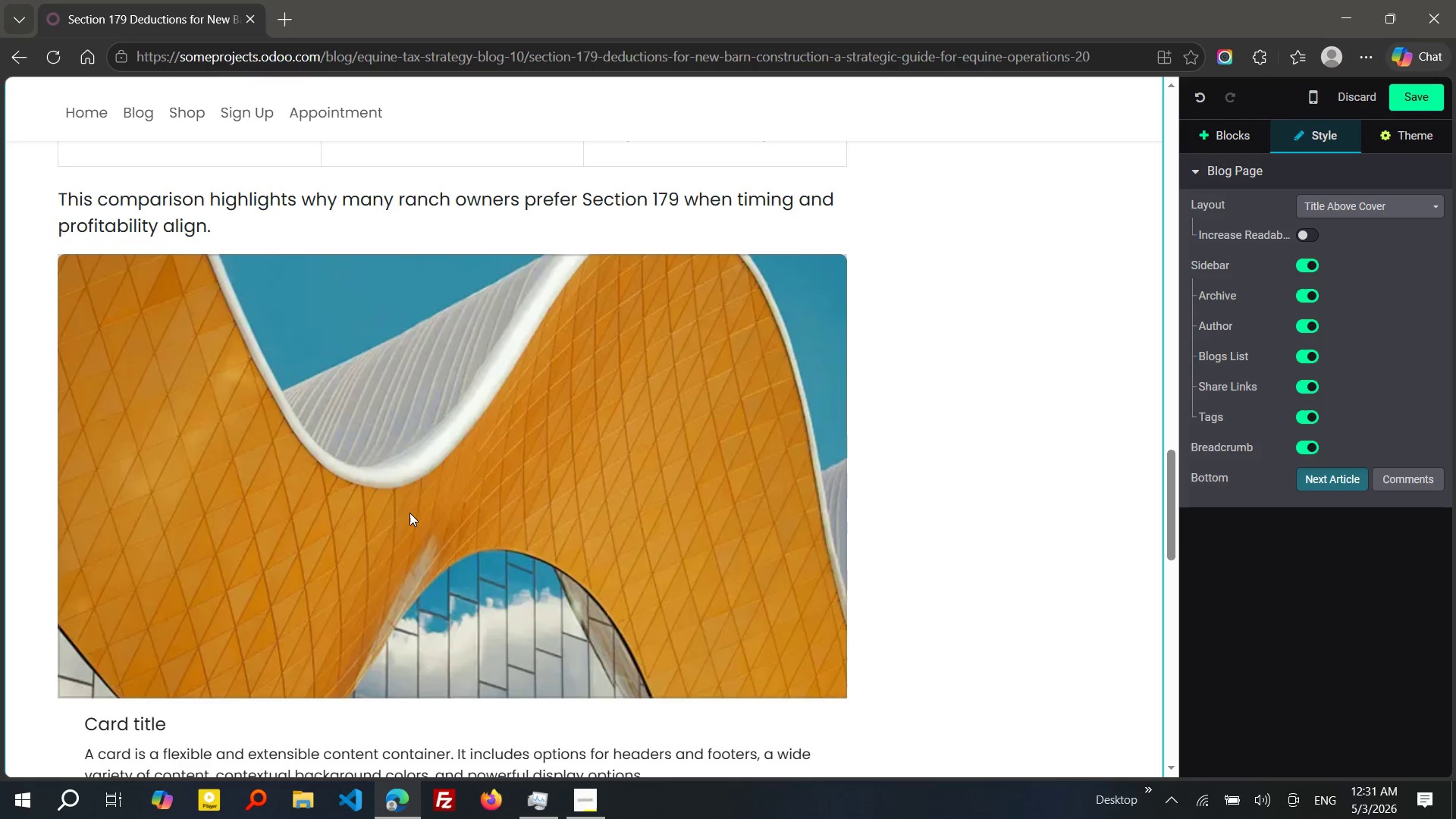 
left_click([413, 516])
 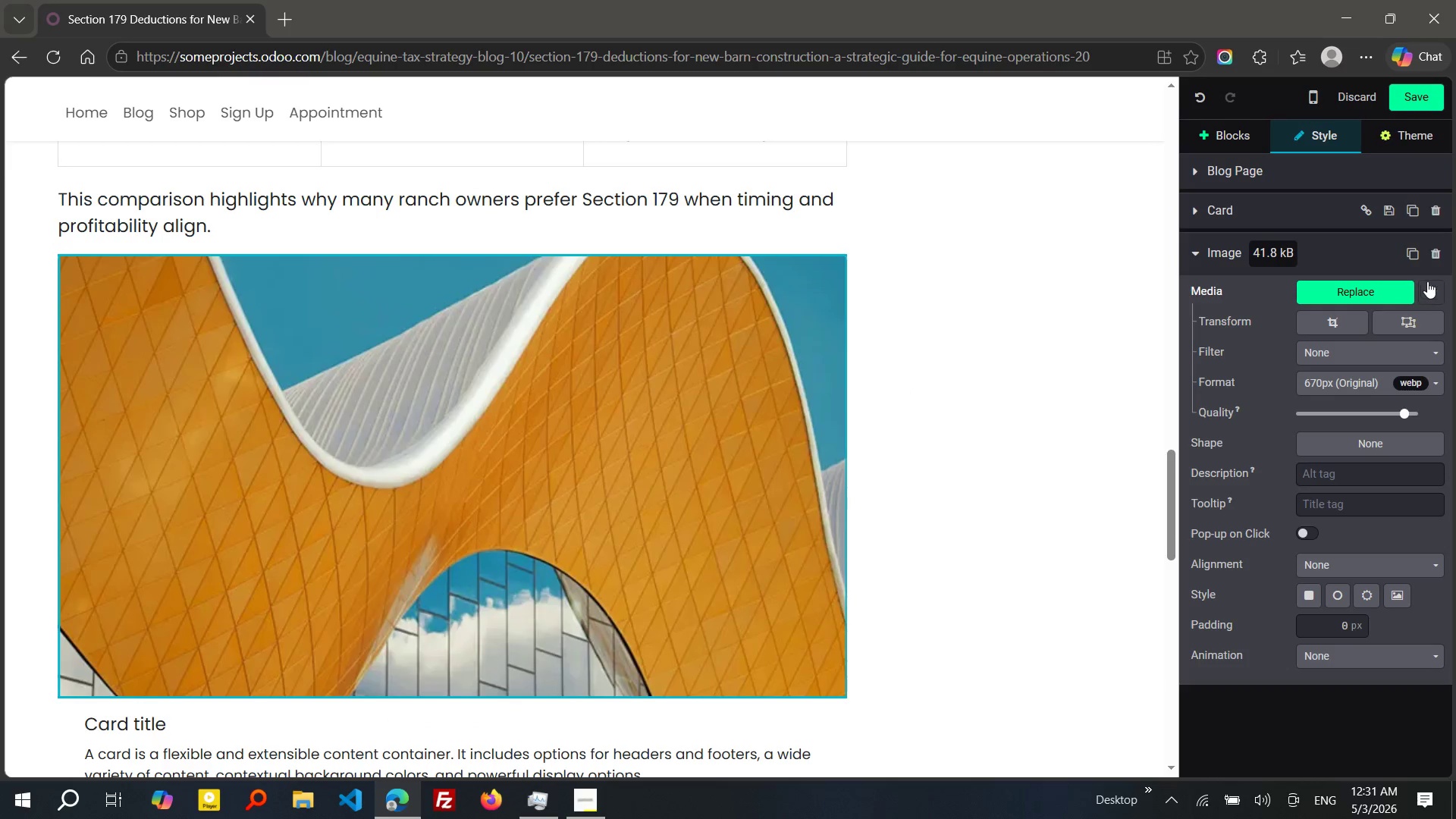 
wait(5.39)
 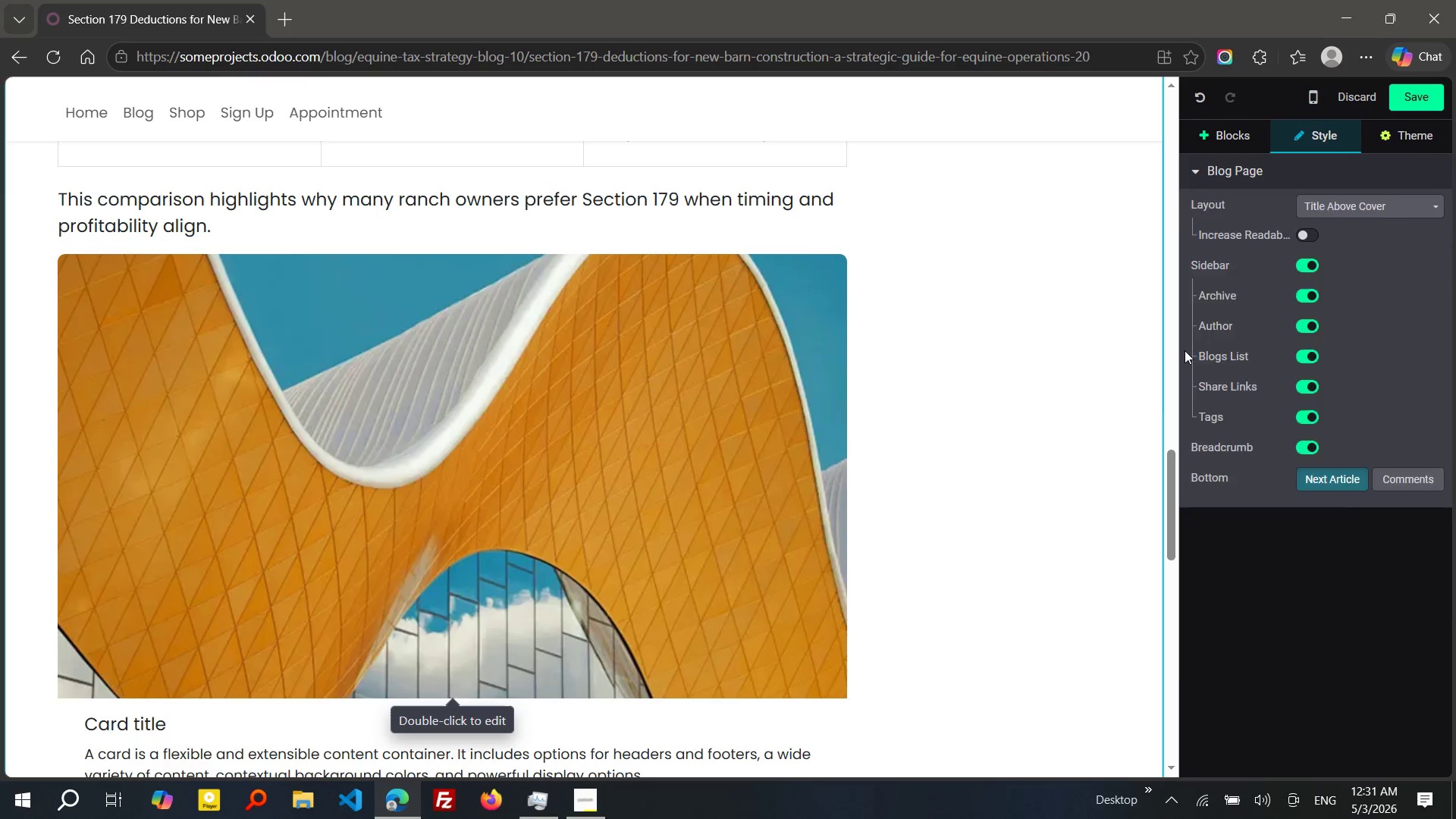 
left_click([1438, 260])
 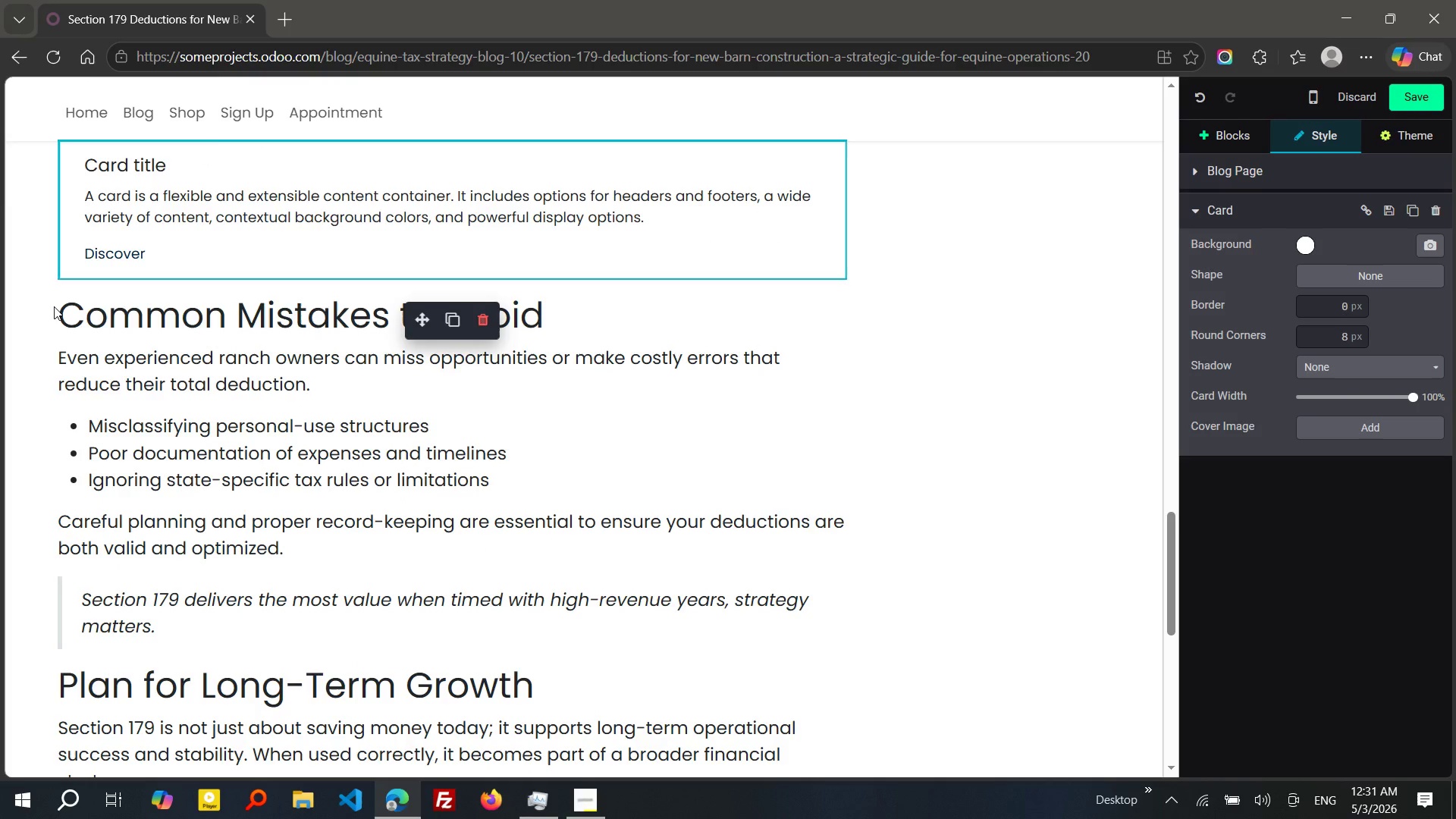 
wait(5.98)
 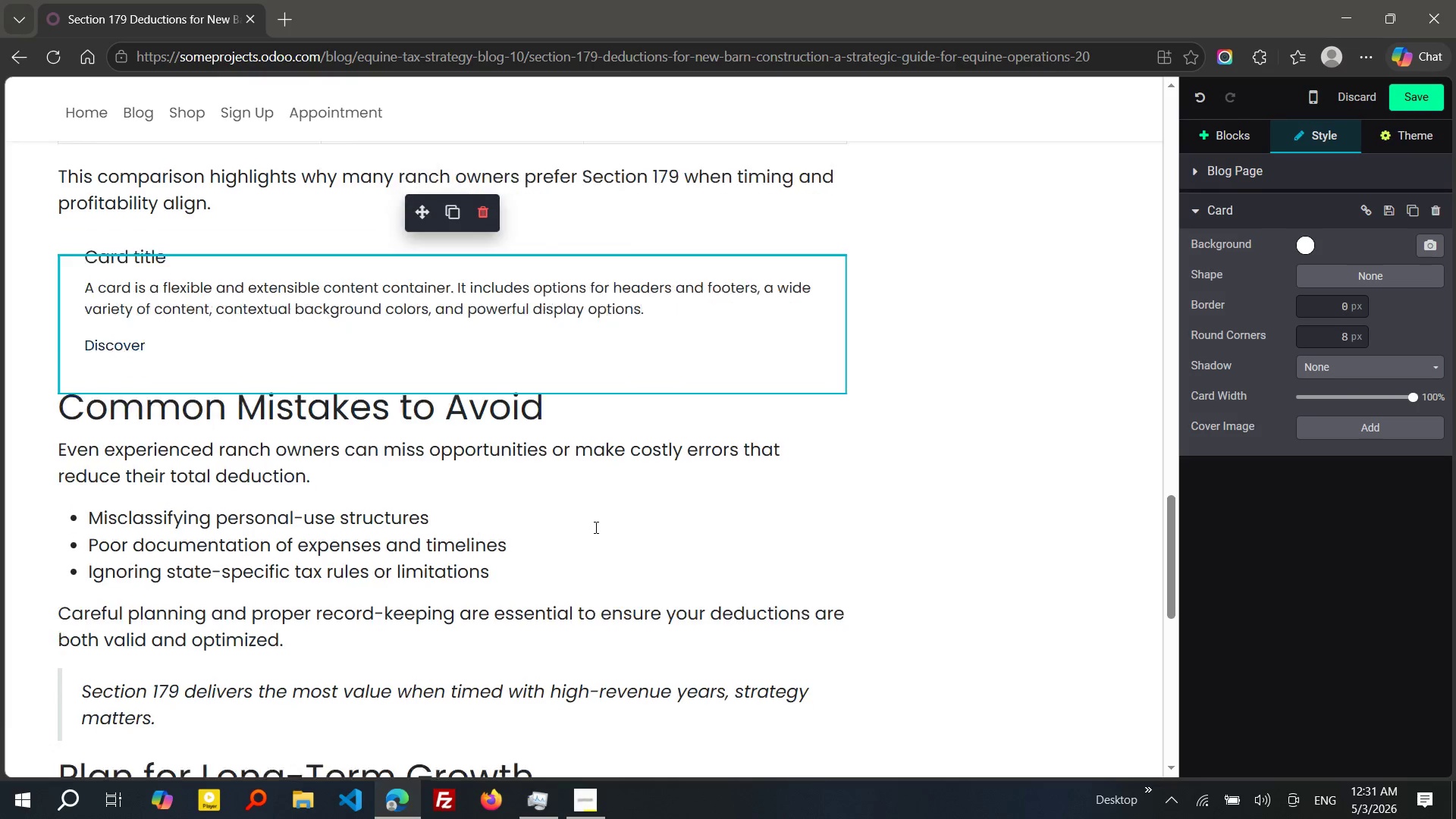 
left_click_drag(start_coordinate=[59, 309], to_coordinate=[174, 623])
 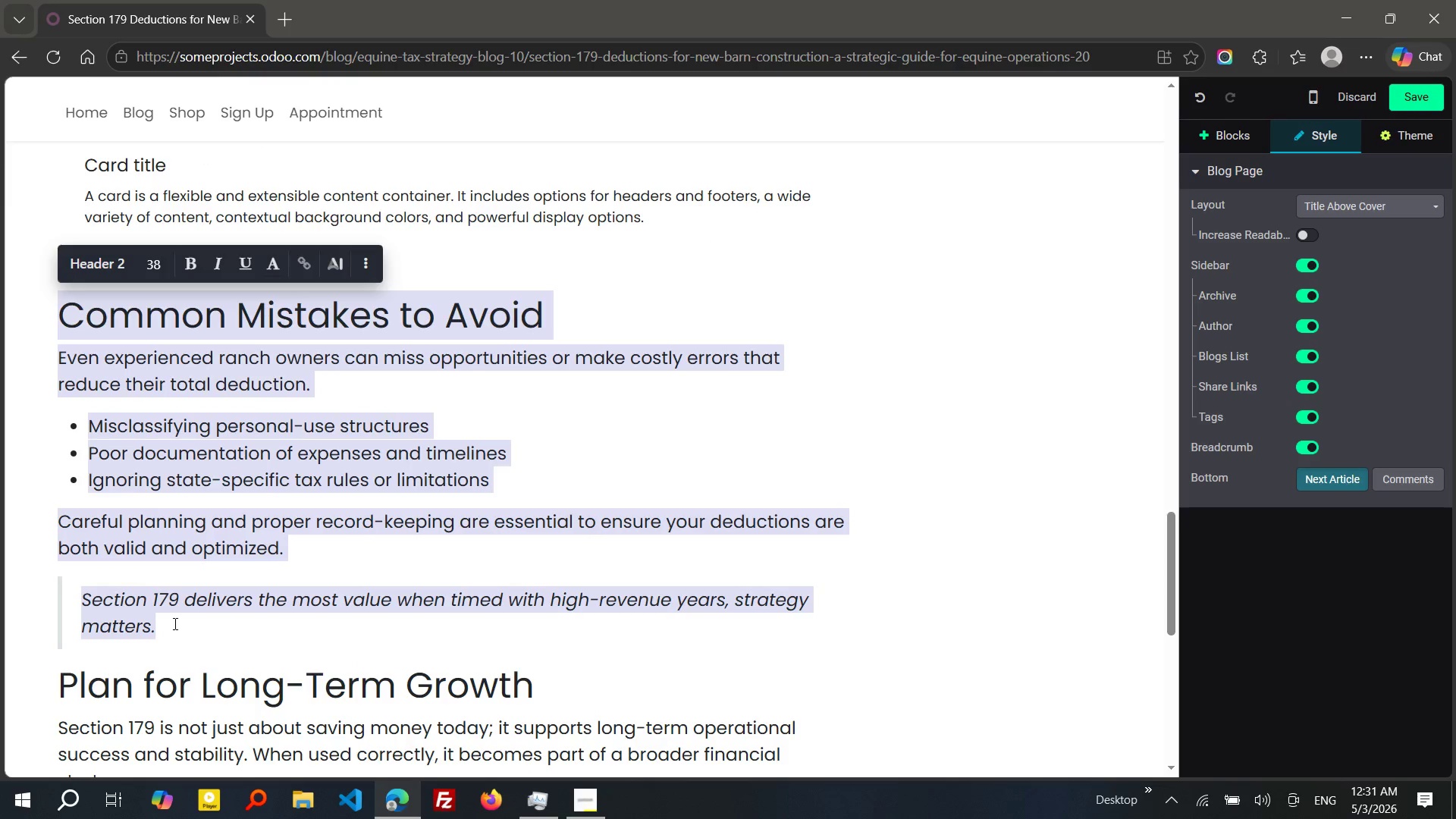 
key(Control+X)
 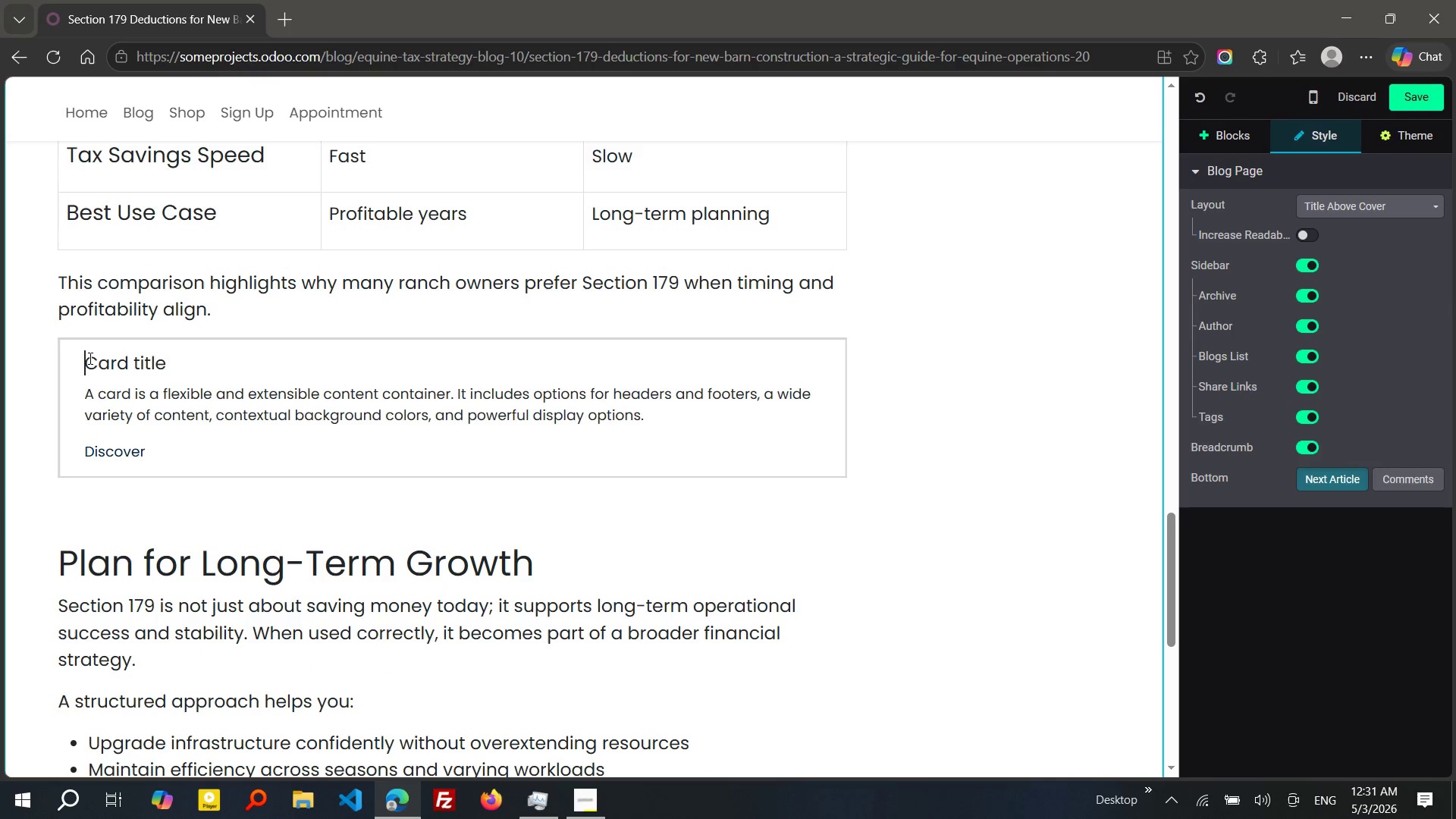 
left_click_drag(start_coordinate=[89, 358], to_coordinate=[162, 450])
 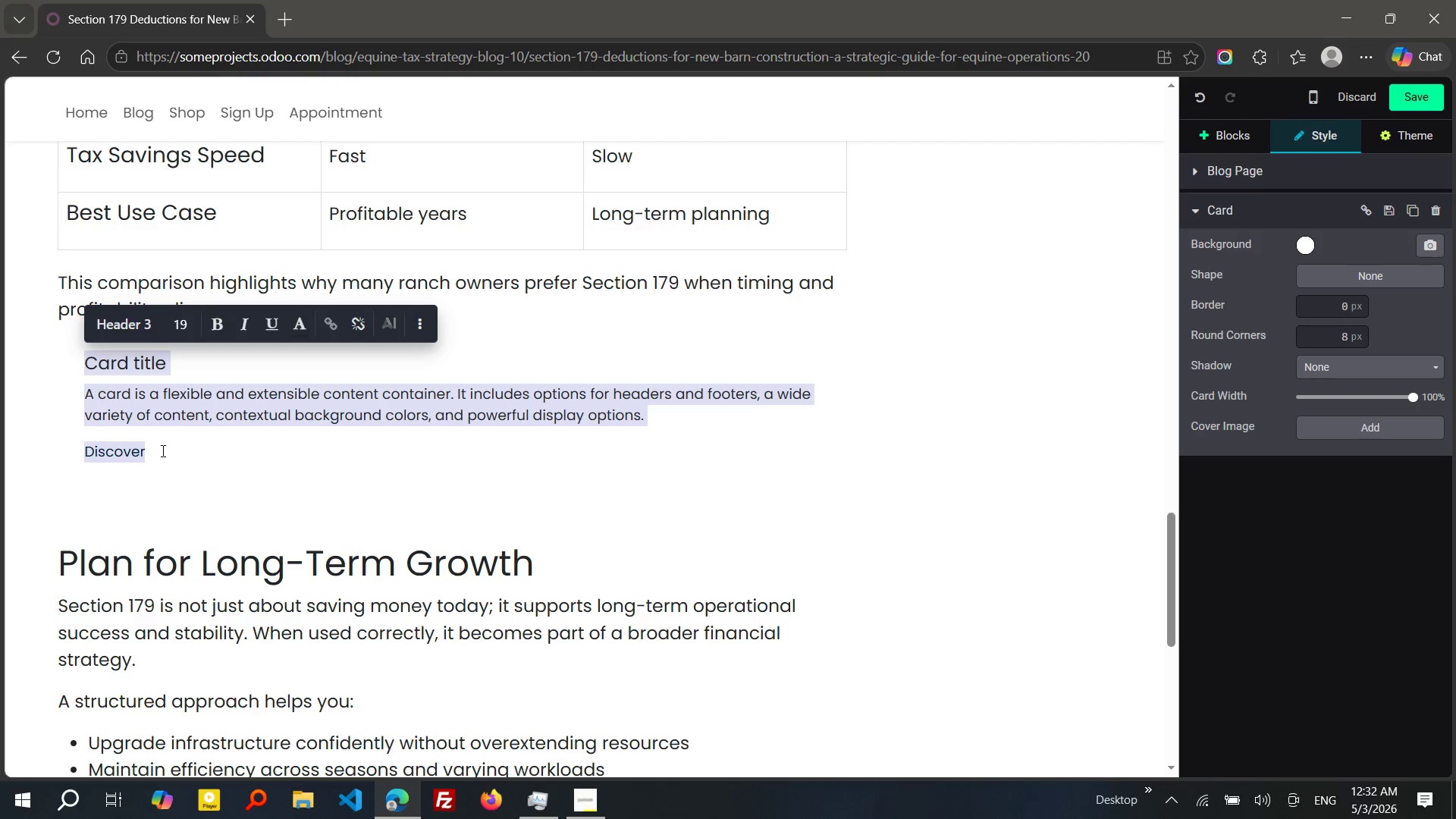 
key(Control+V)
 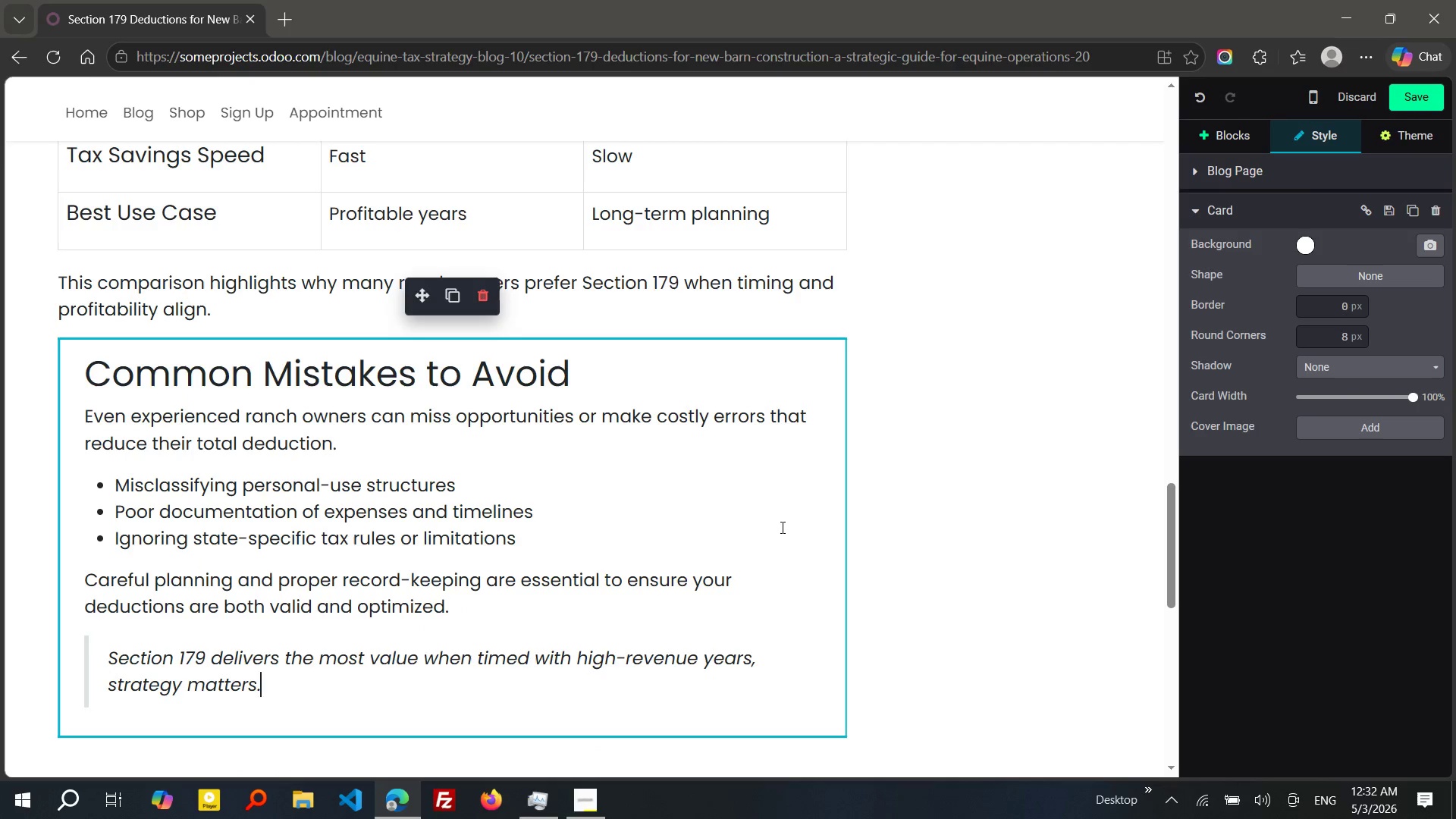 
left_click([781, 527])
 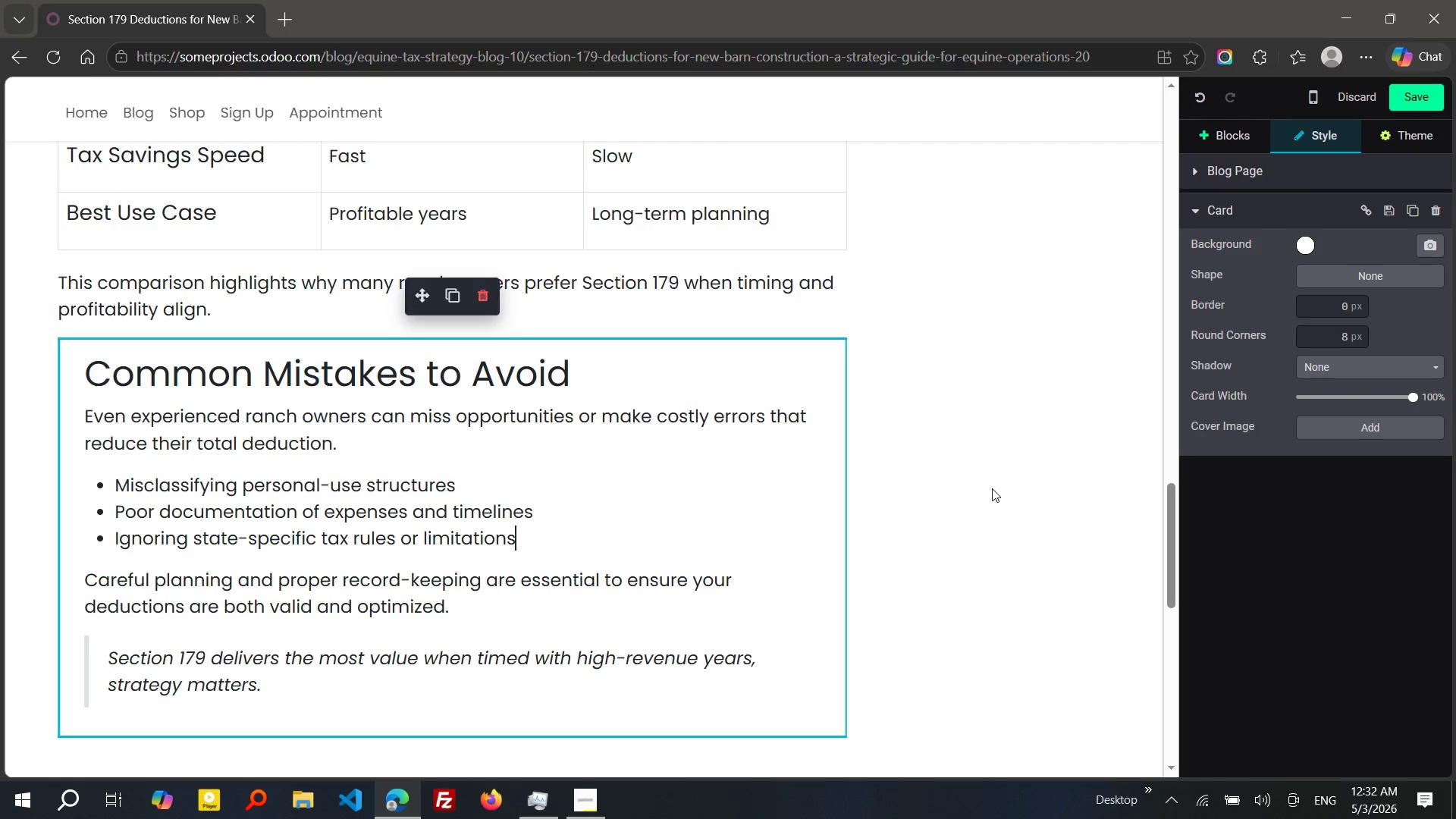 
left_click([735, 547])
 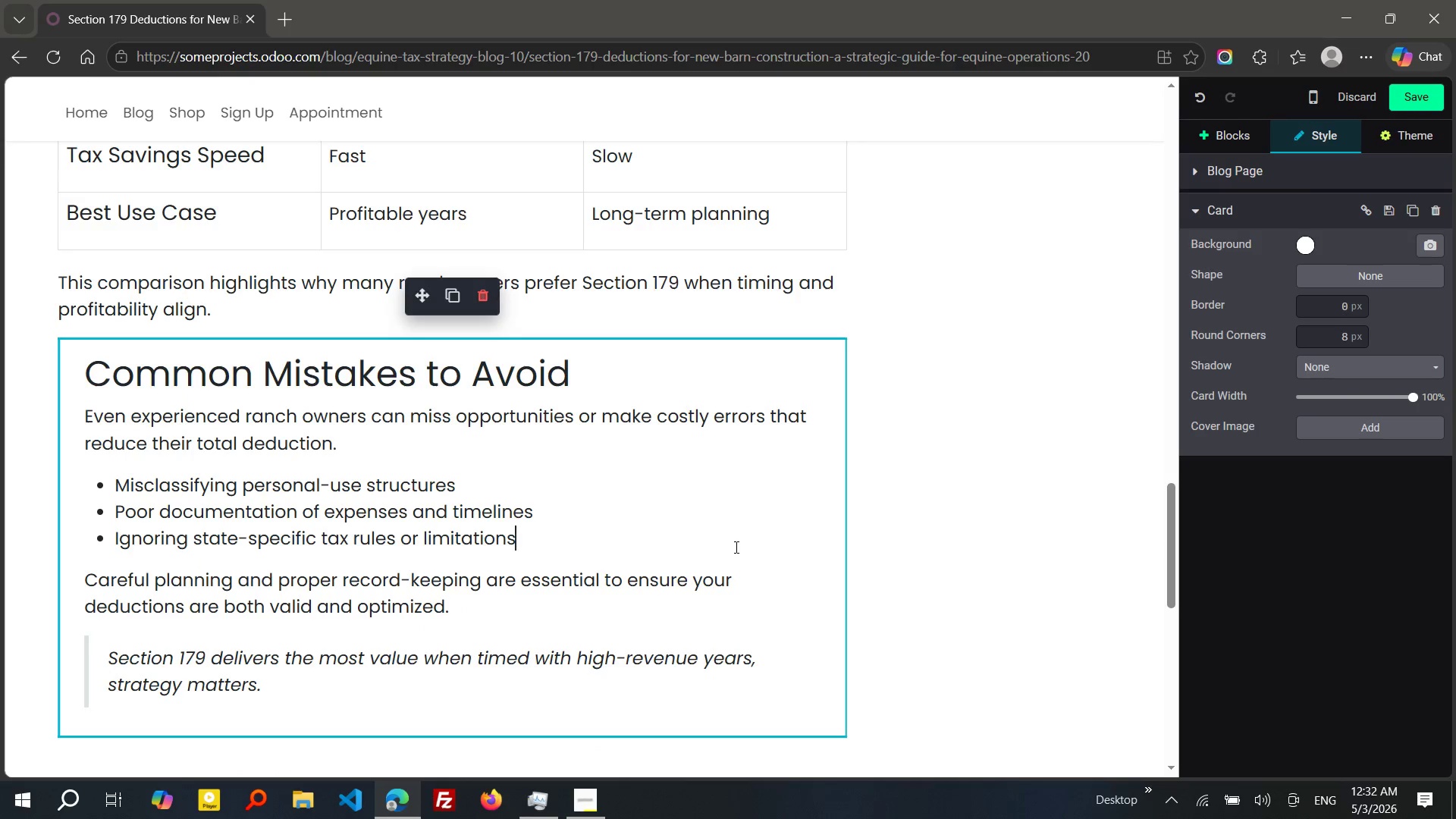 
left_click([735, 547])
 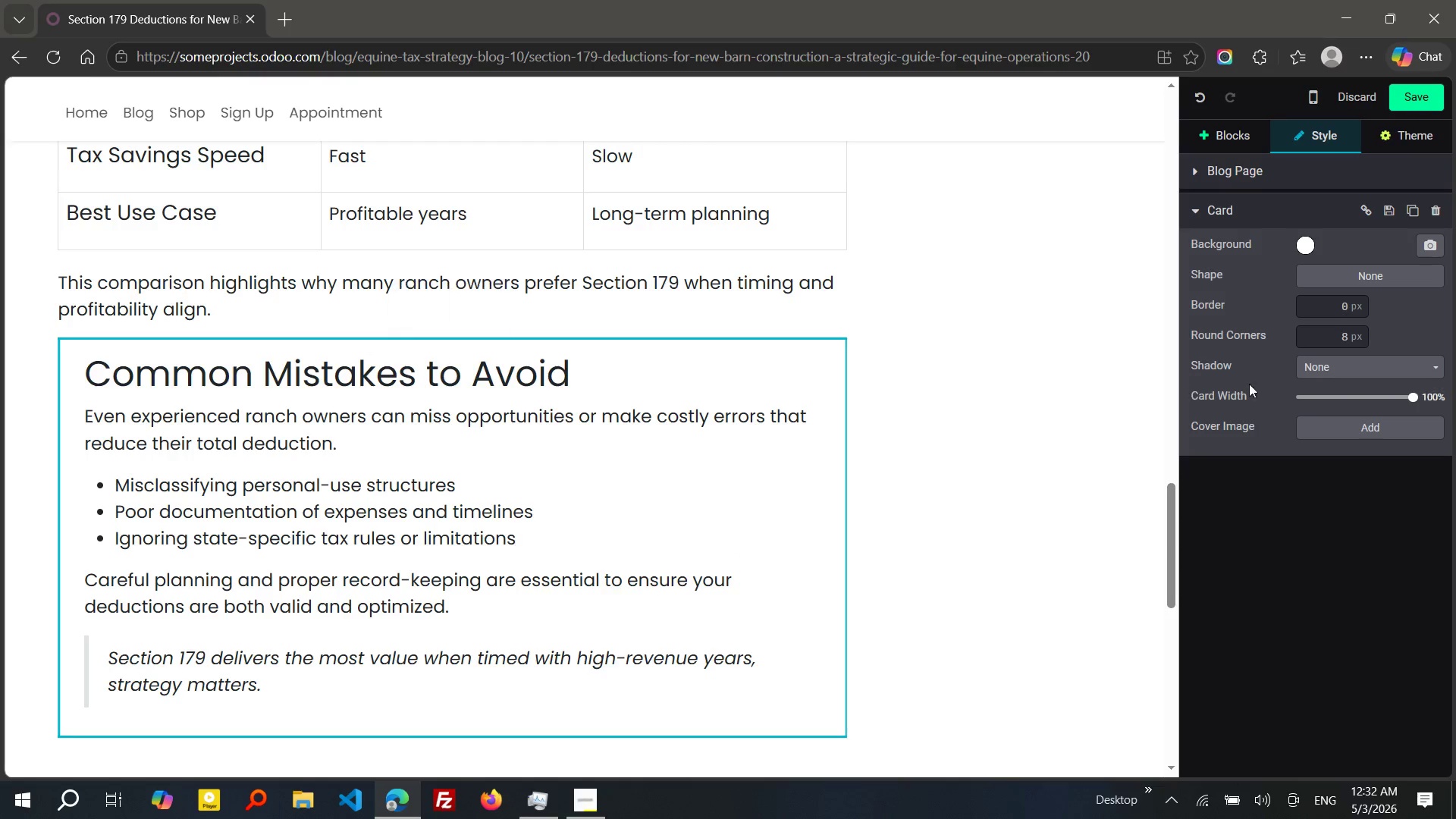 
left_click([1331, 370])
 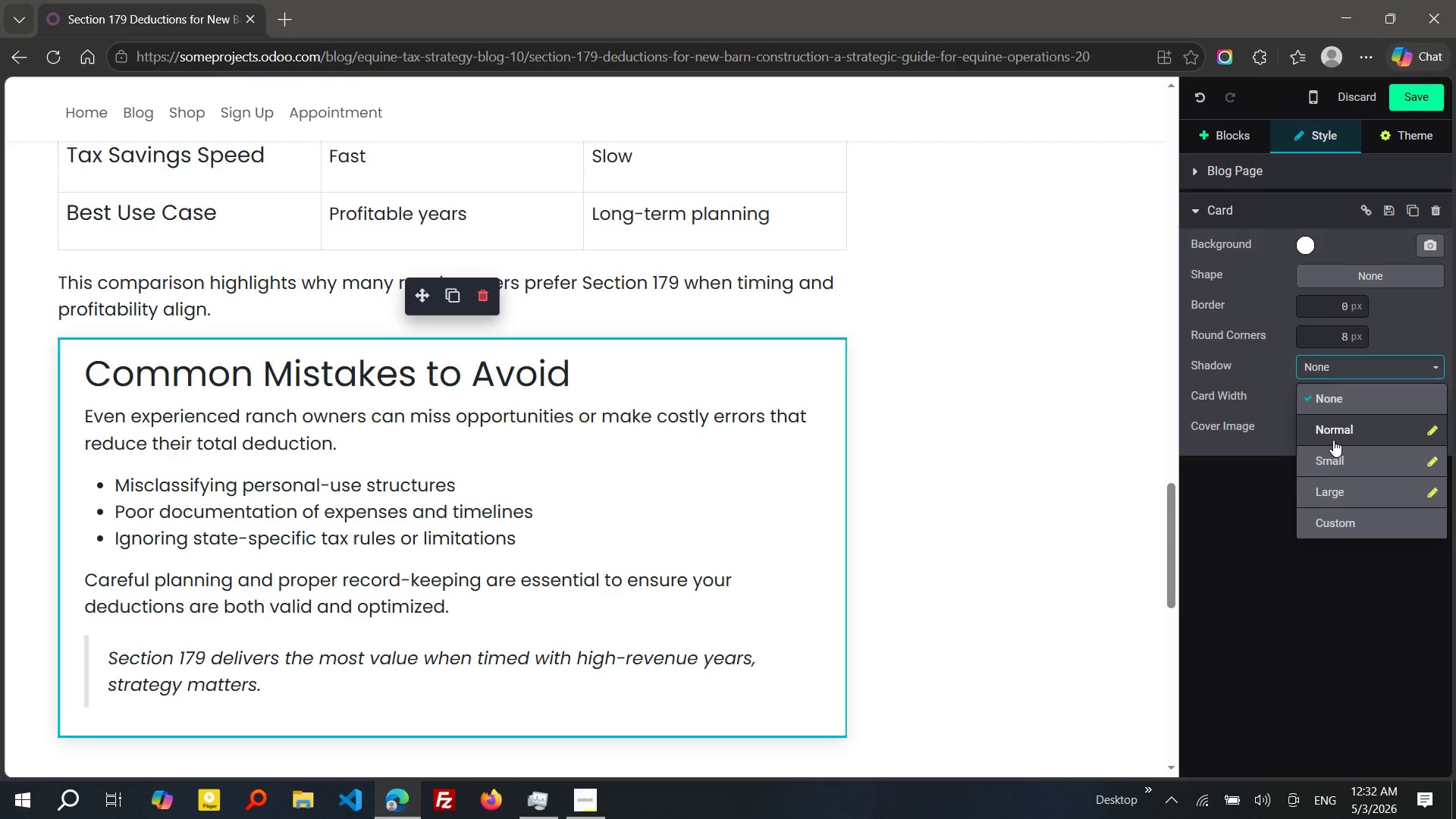 
left_click([1333, 440])
 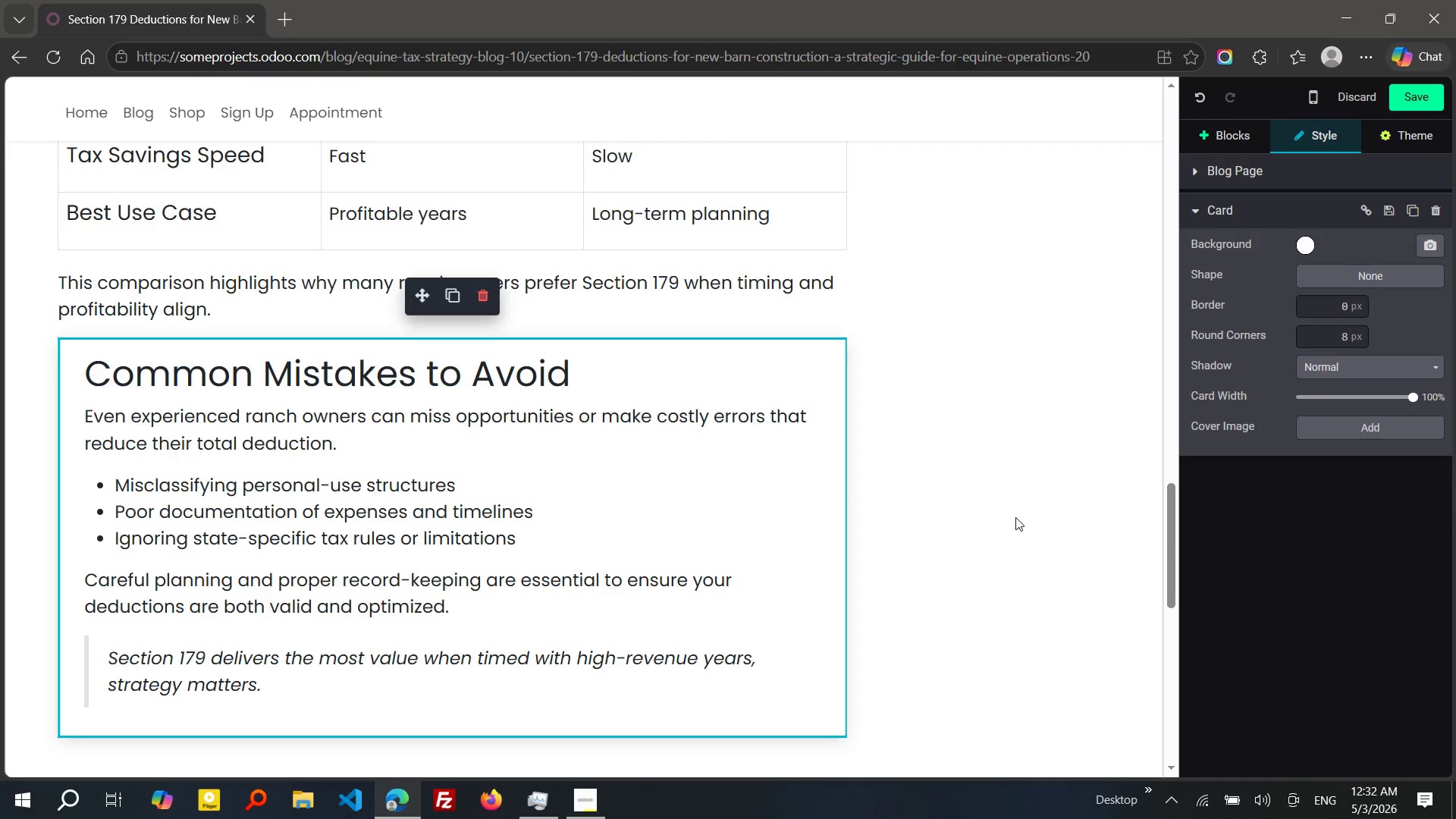 
left_click([1015, 517])
 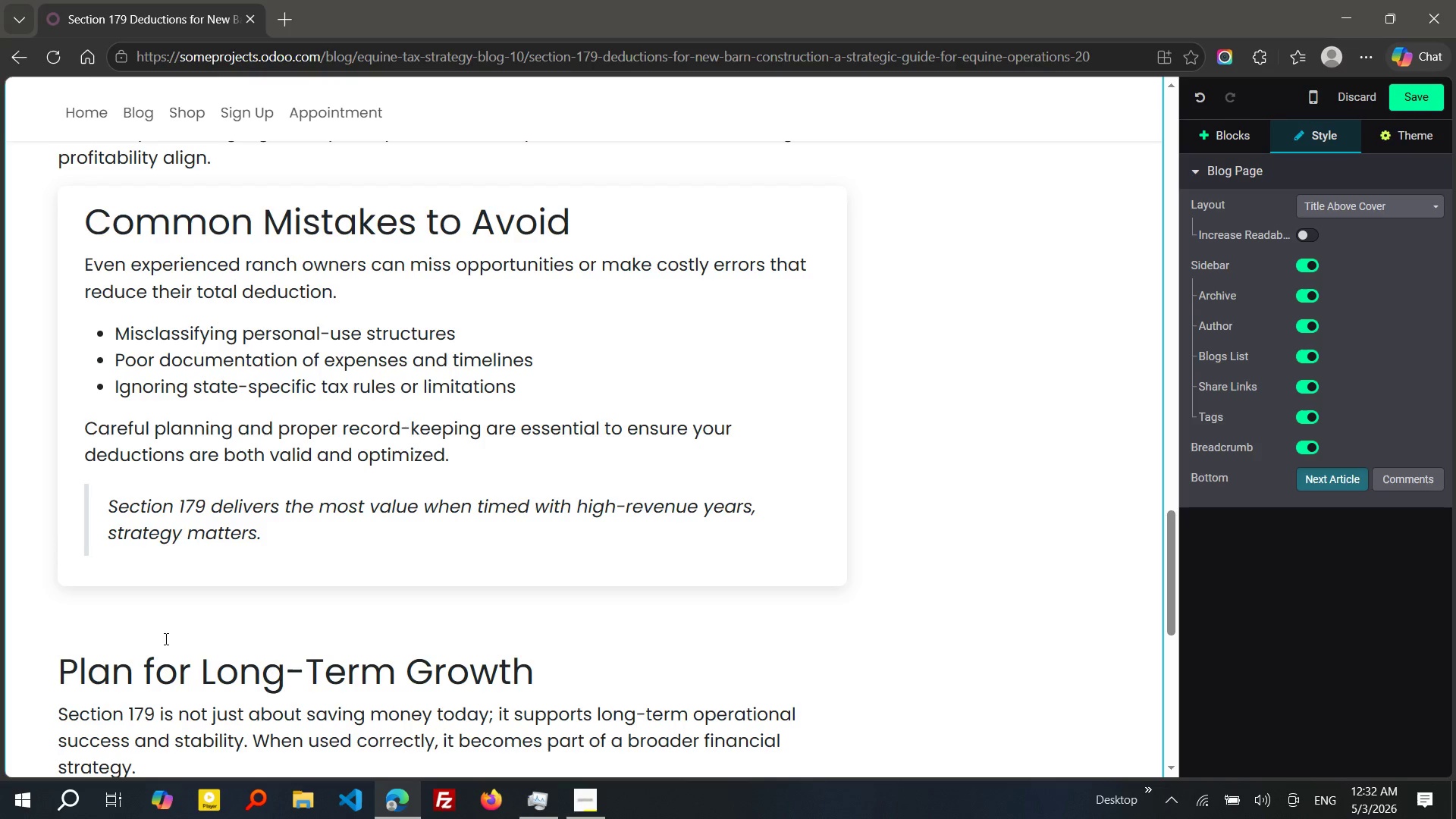 
left_click([160, 620])
 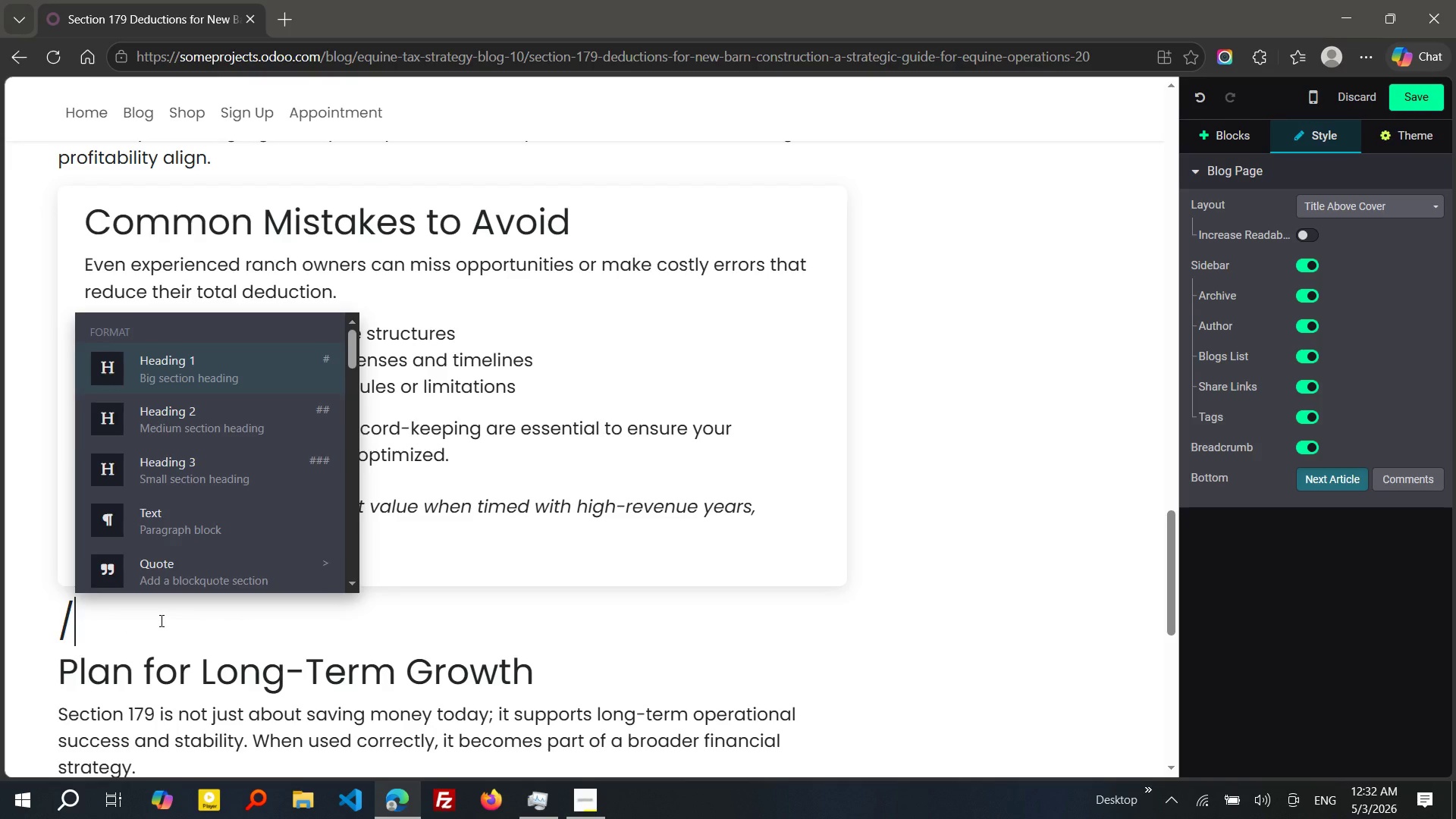 
key(Slash)
 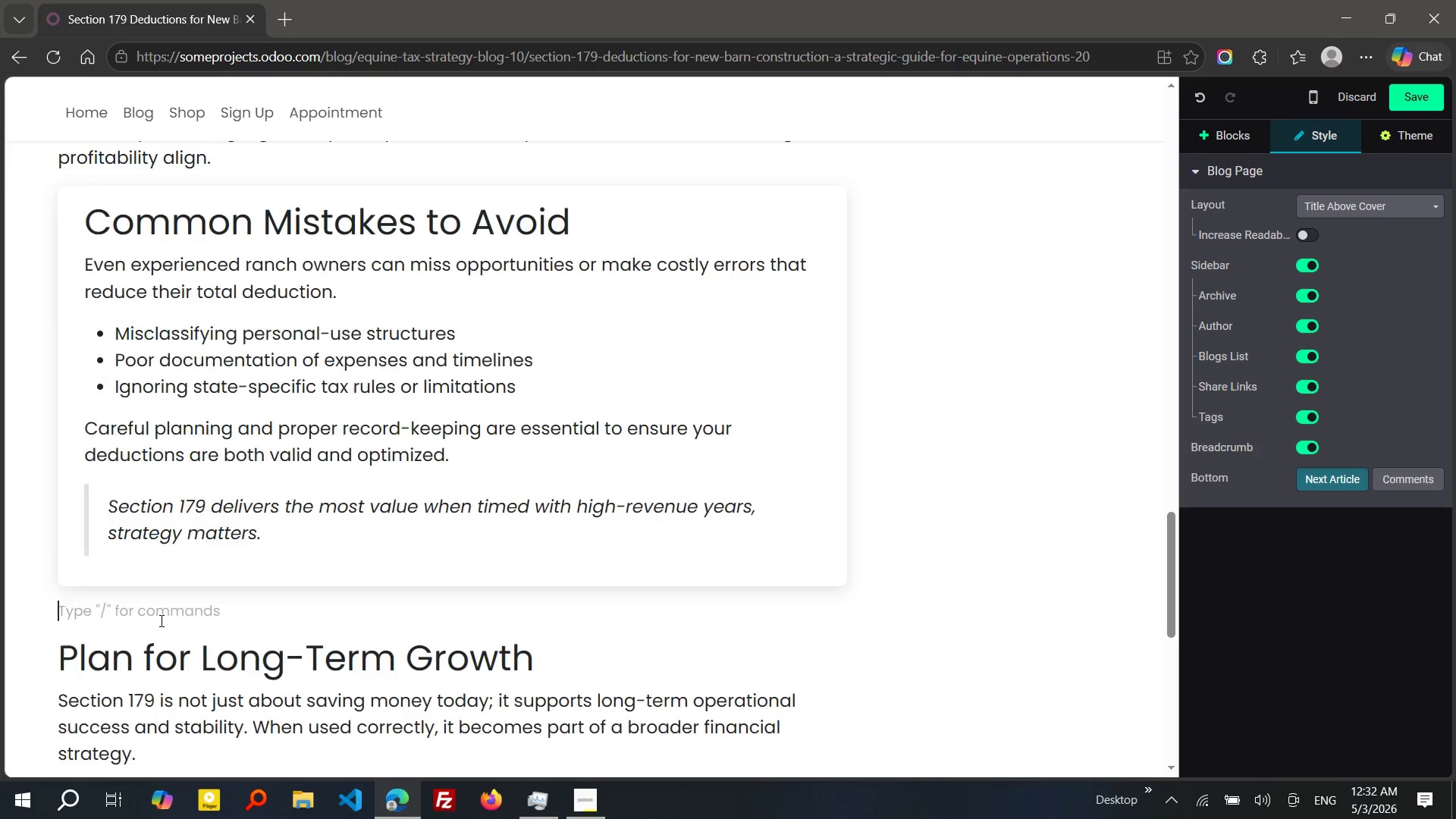 
key(P)
 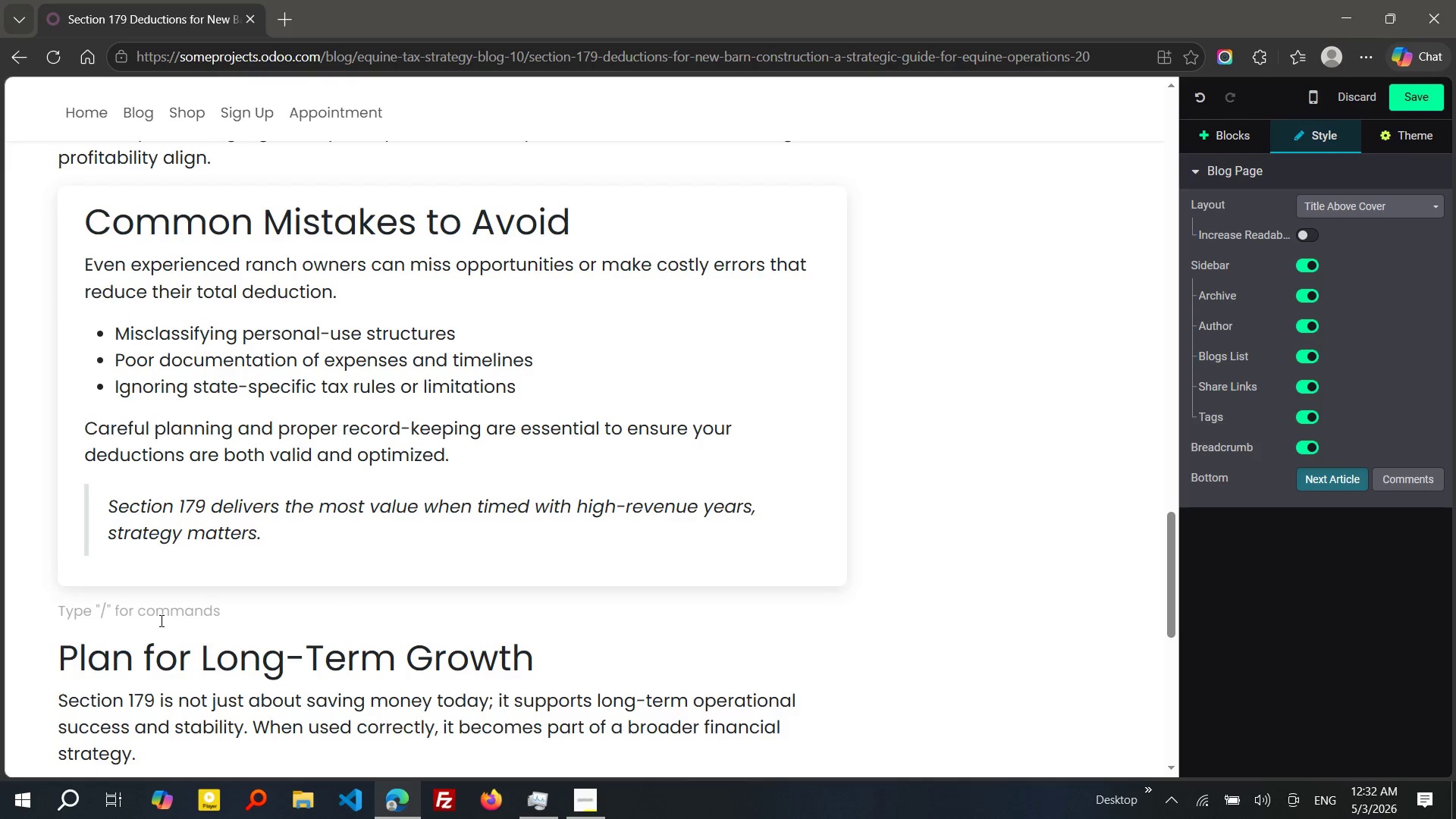 
key(Enter)
 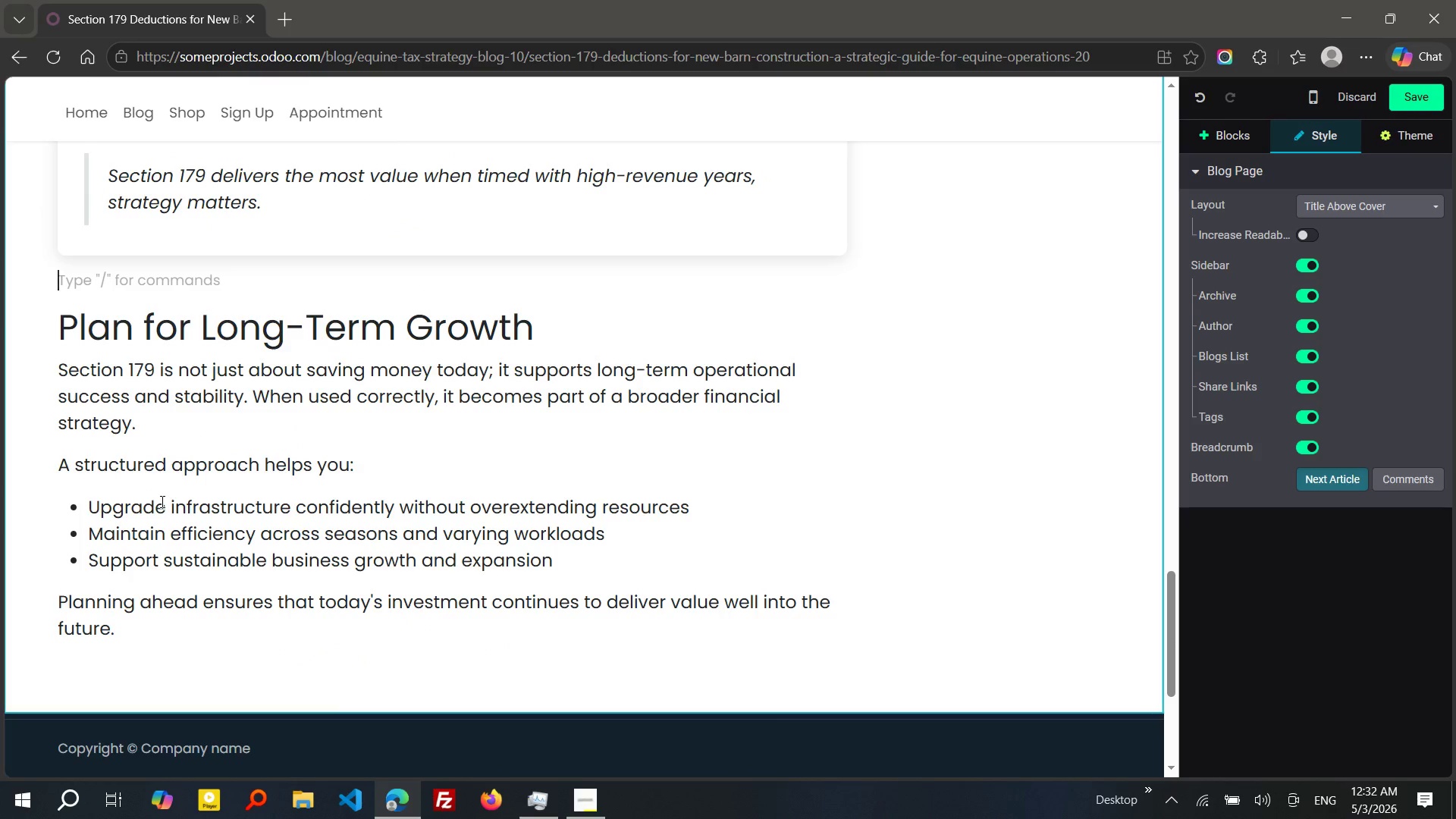 
key(Enter)
 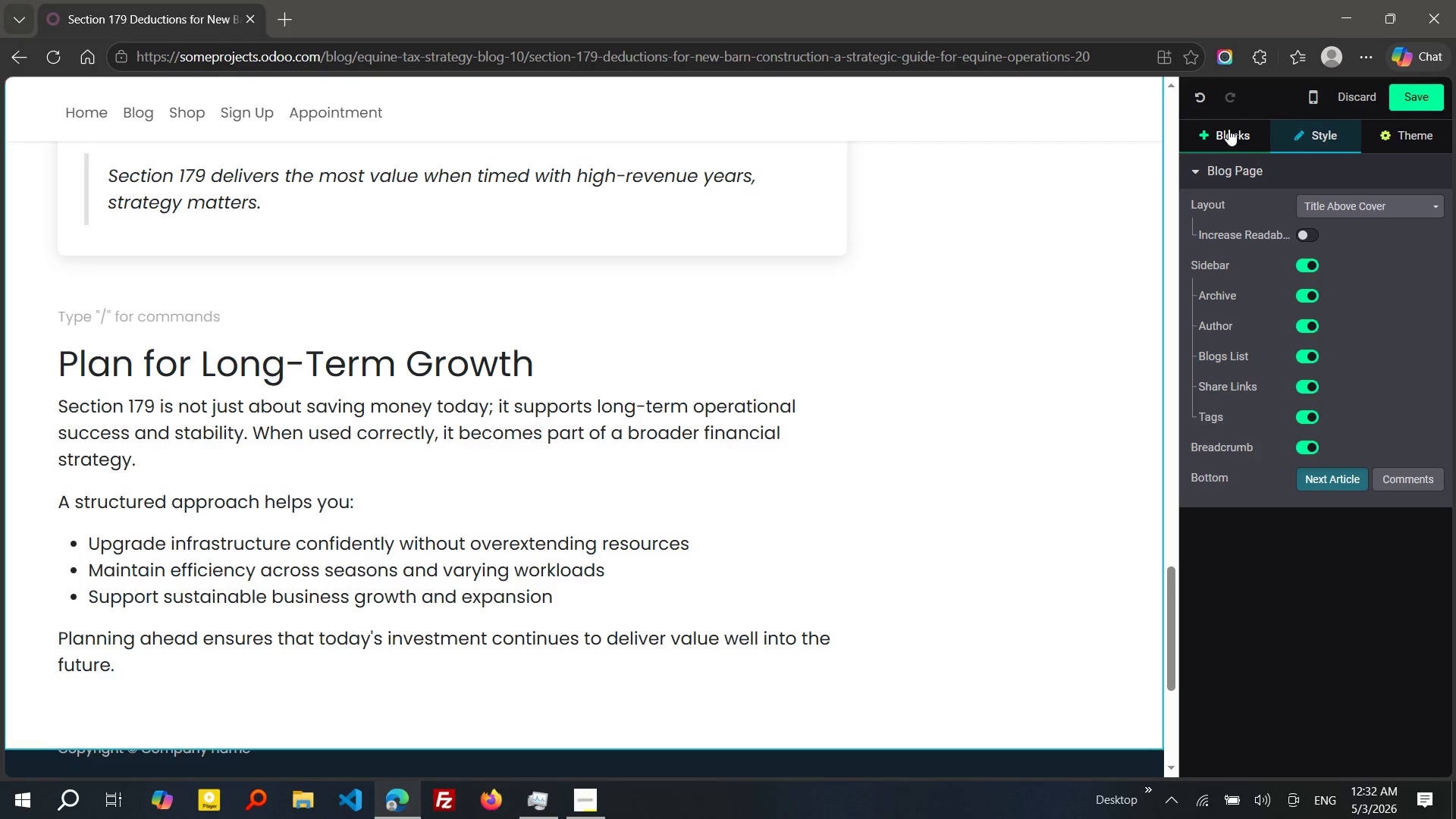 
left_click([1228, 129])
 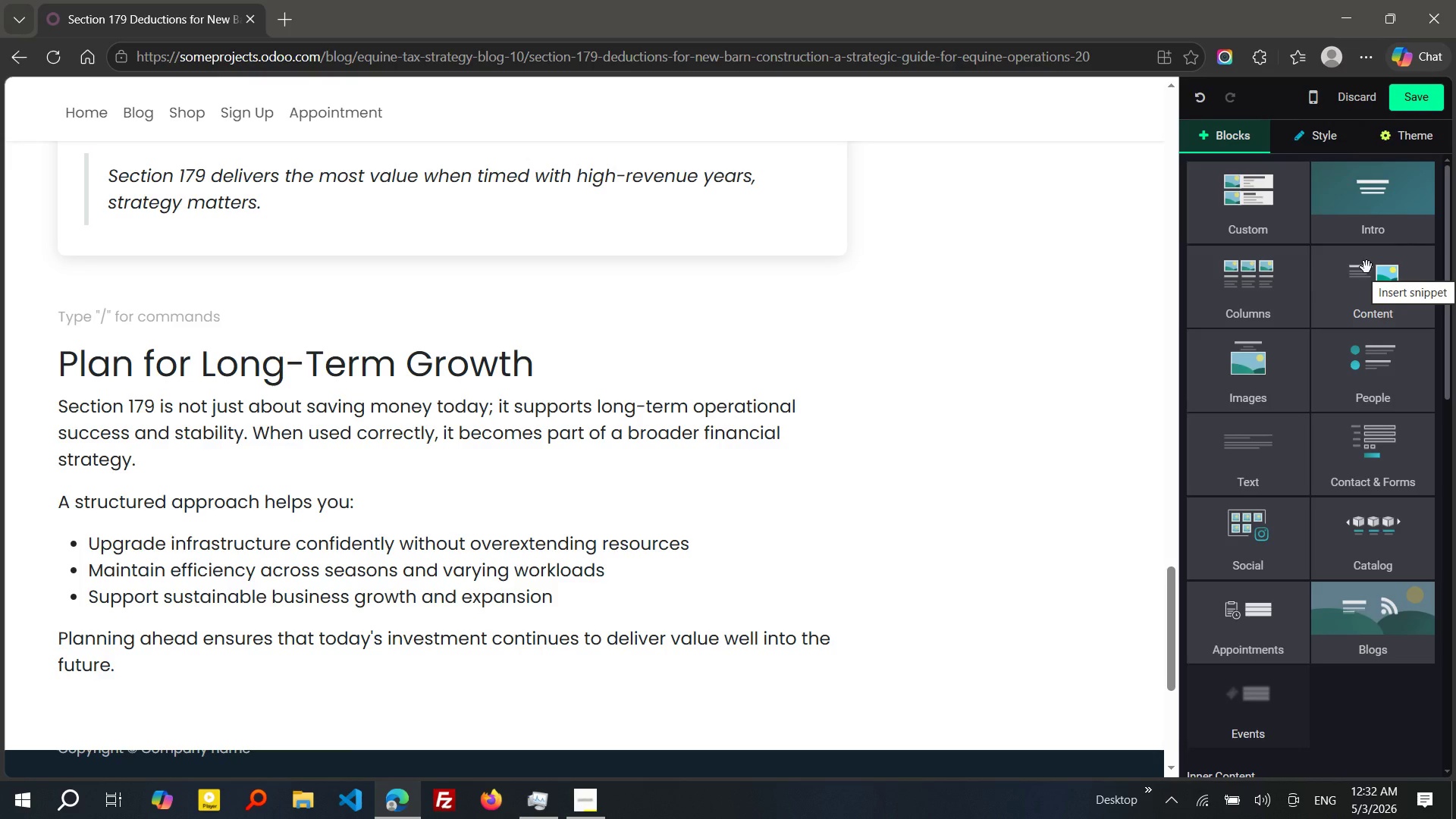 
wait(5.44)
 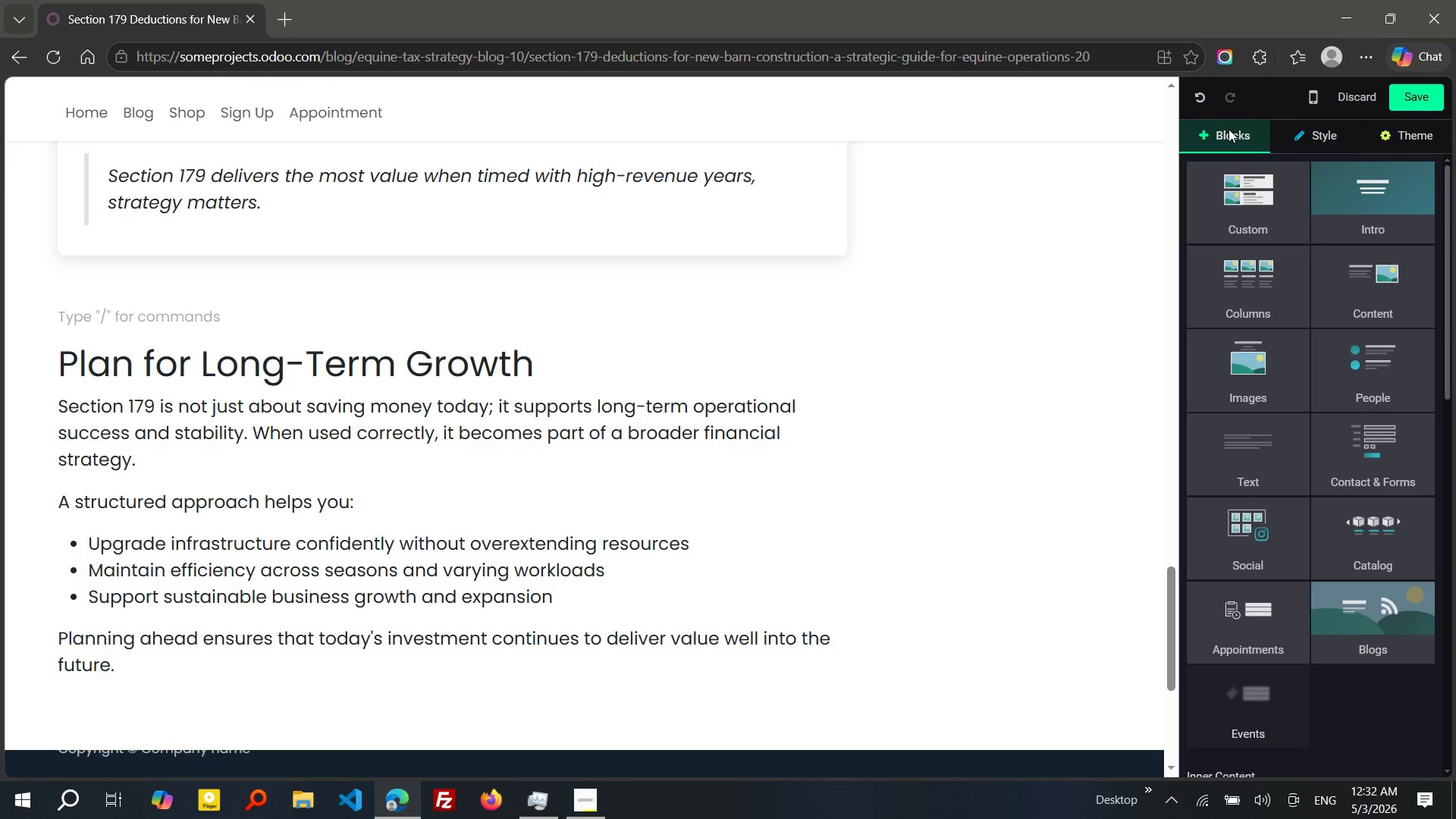 
left_click_drag(start_coordinate=[1367, 267], to_coordinate=[460, 327])
 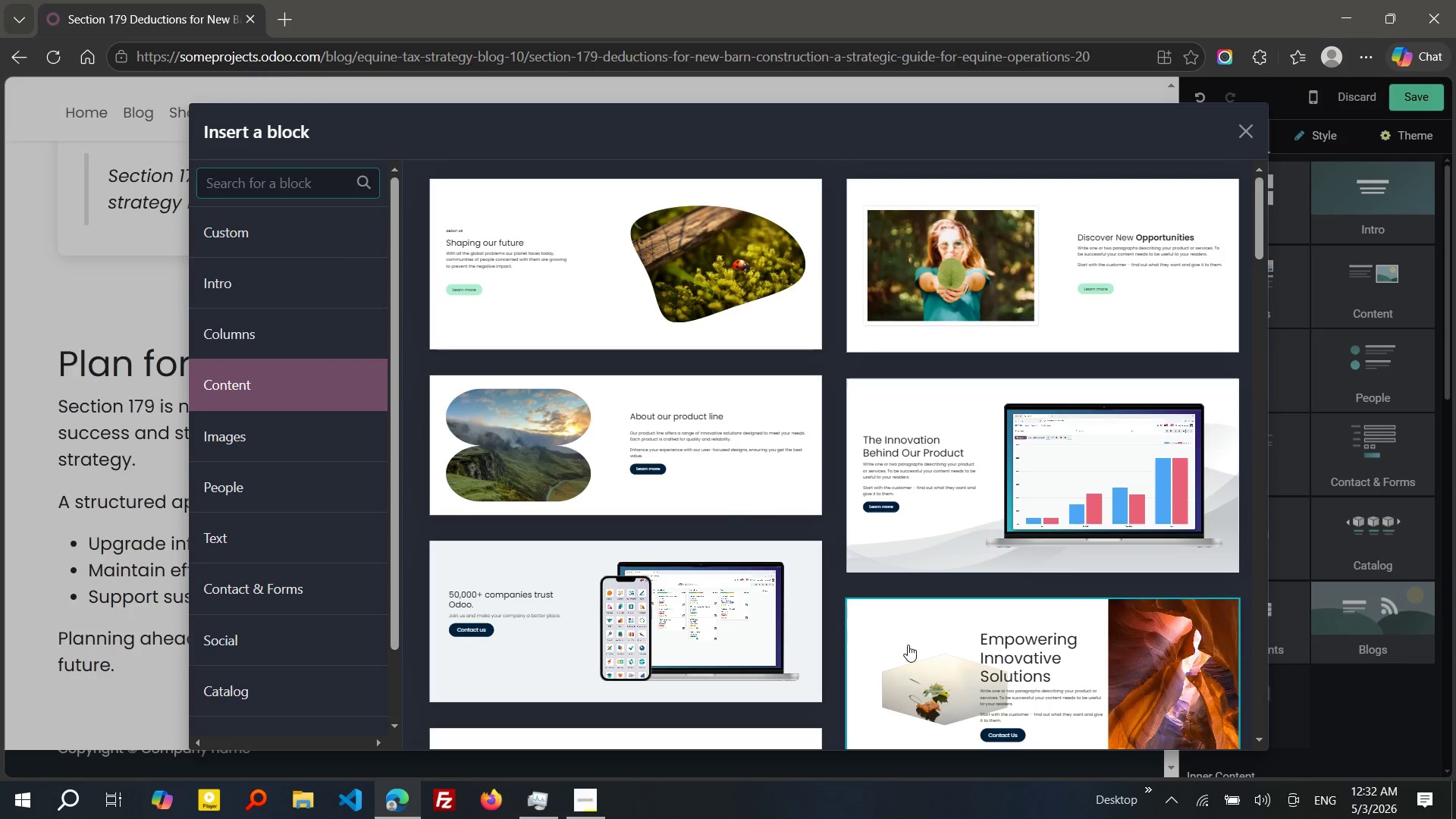 
left_click([908, 645])
 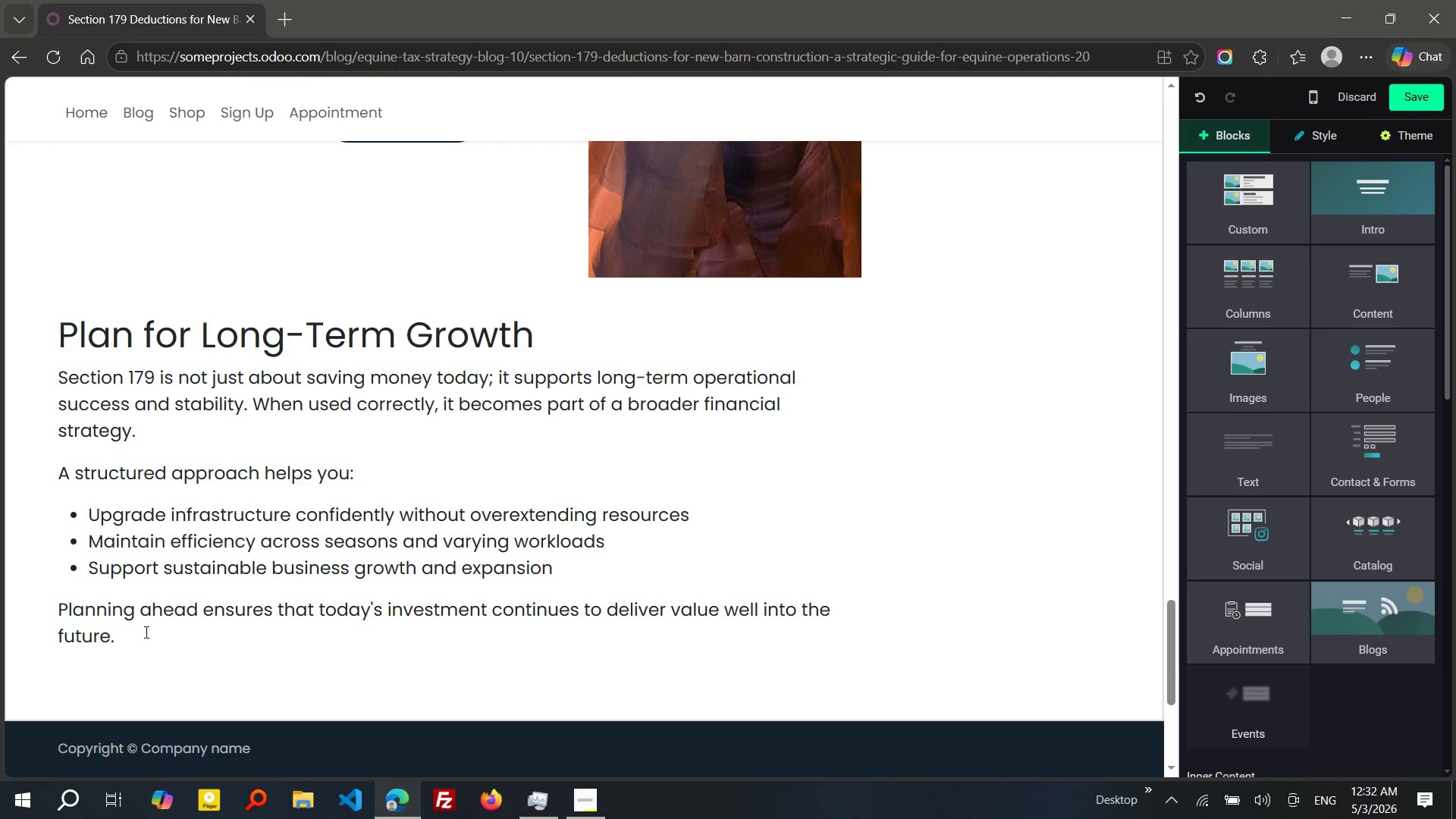 
left_click_drag(start_coordinate=[144, 632], to_coordinate=[67, 350])
 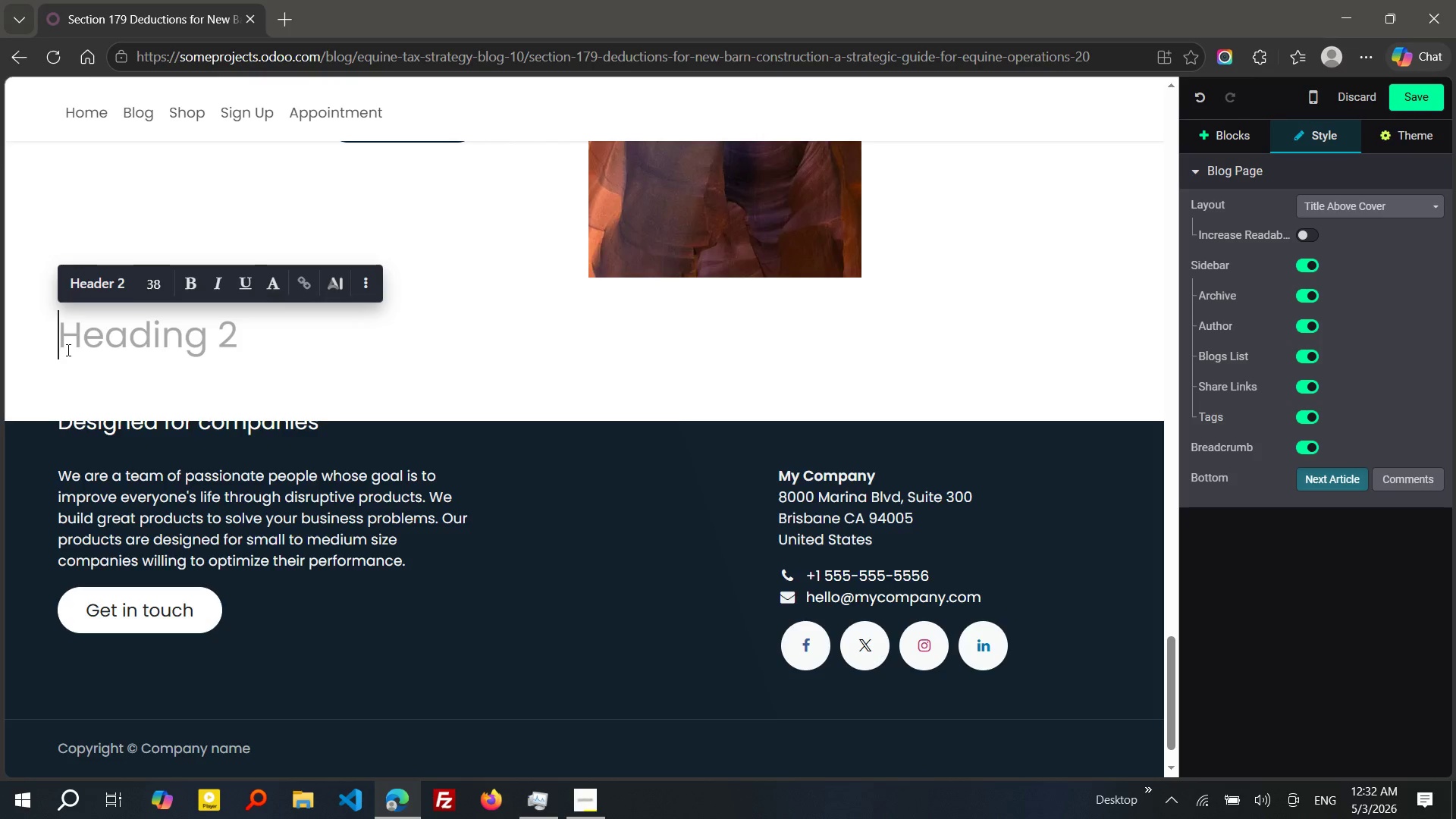 
key(Control+X)
 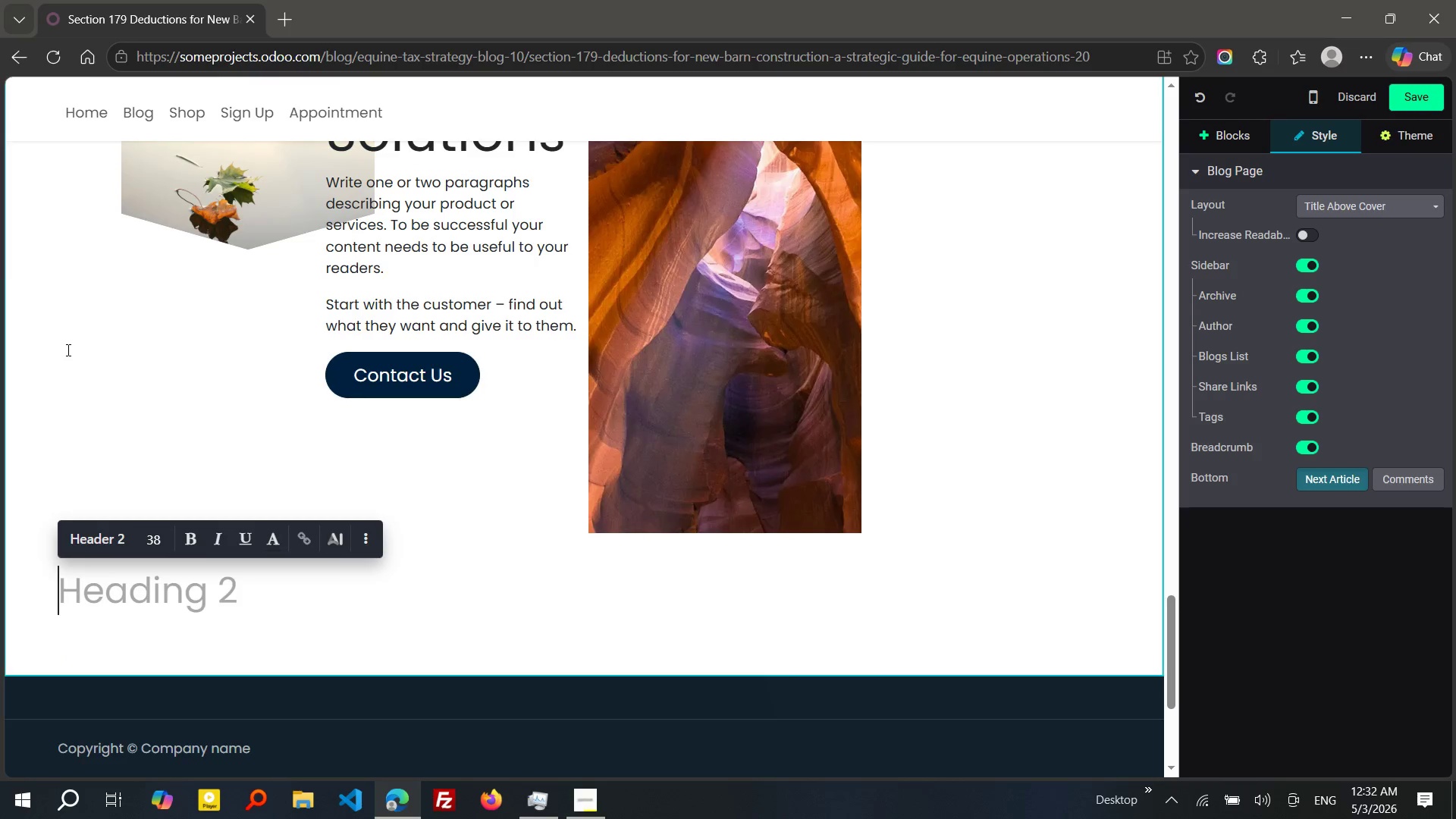 
key(Enter)
 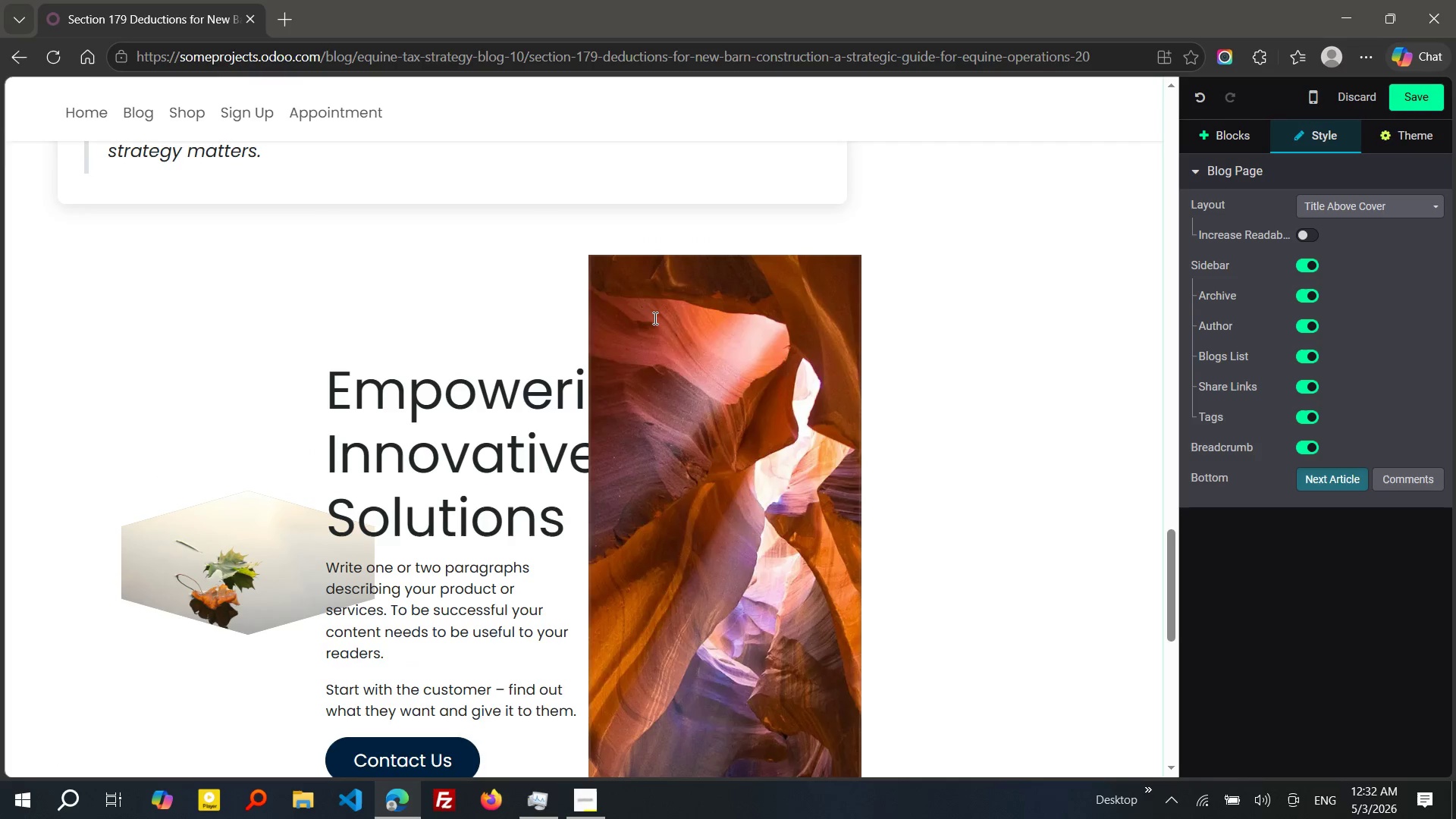 
left_click([654, 318])
 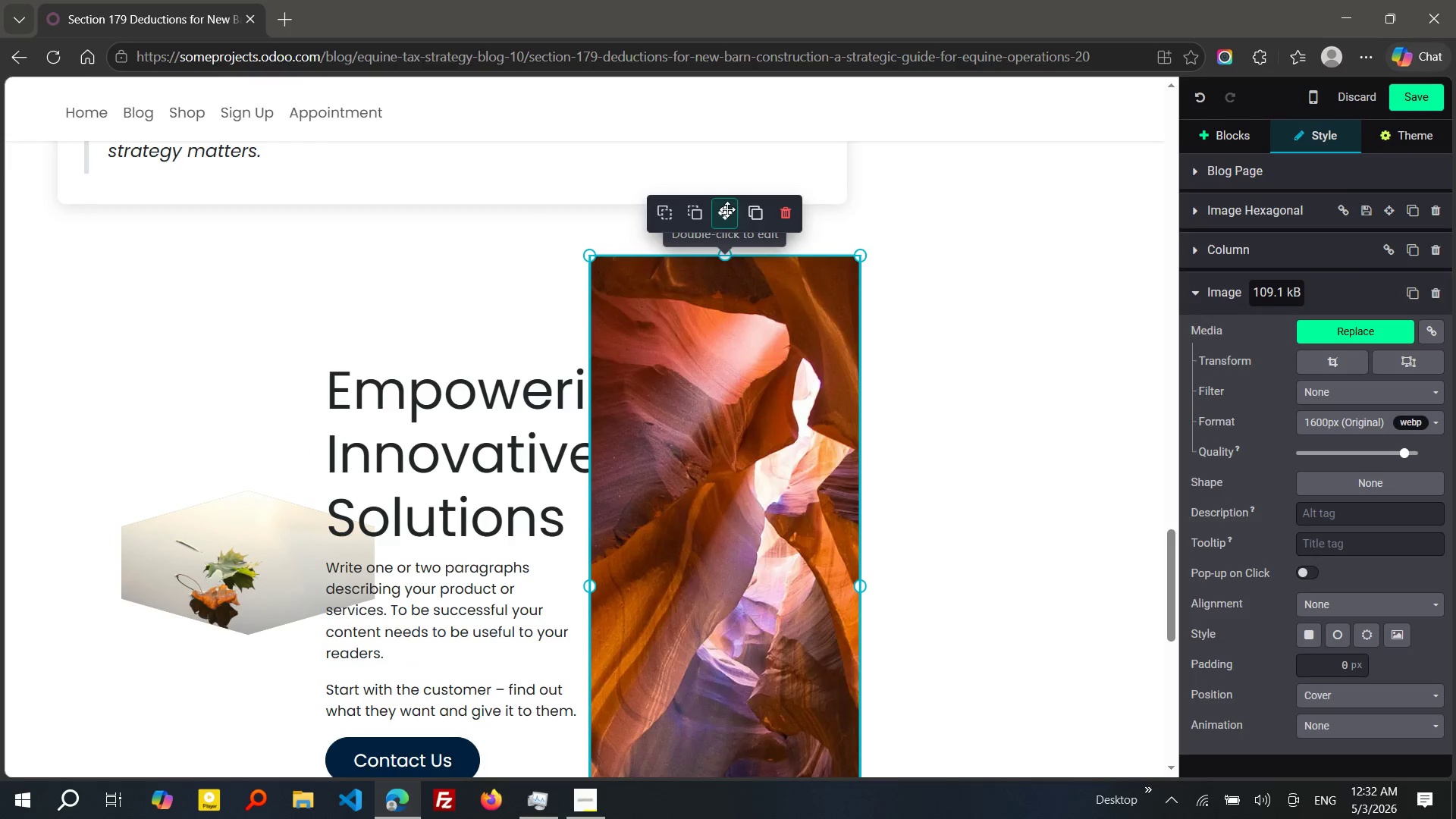 
left_click_drag(start_coordinate=[727, 209], to_coordinate=[645, 261])
 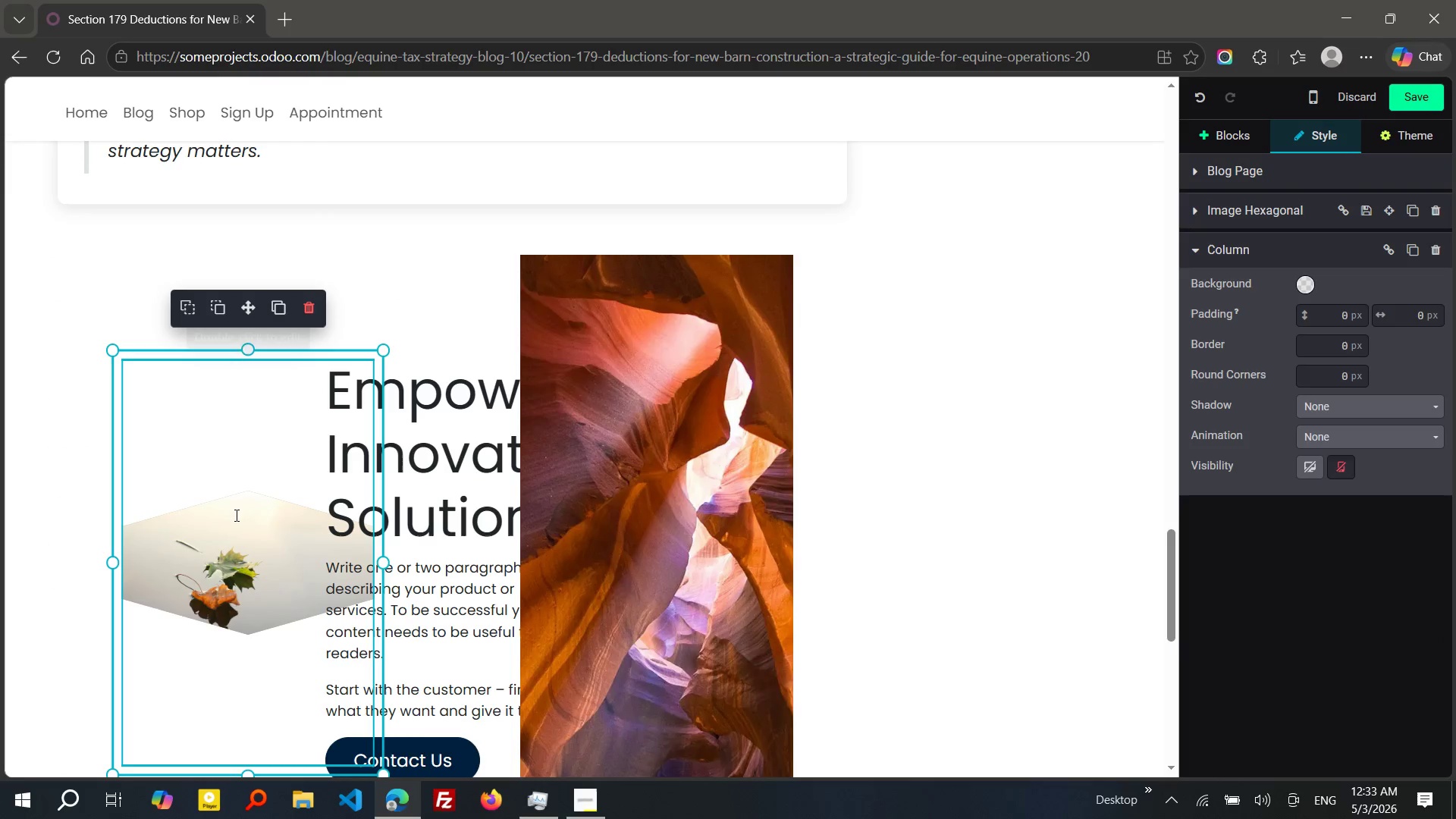 
left_click([235, 515])
 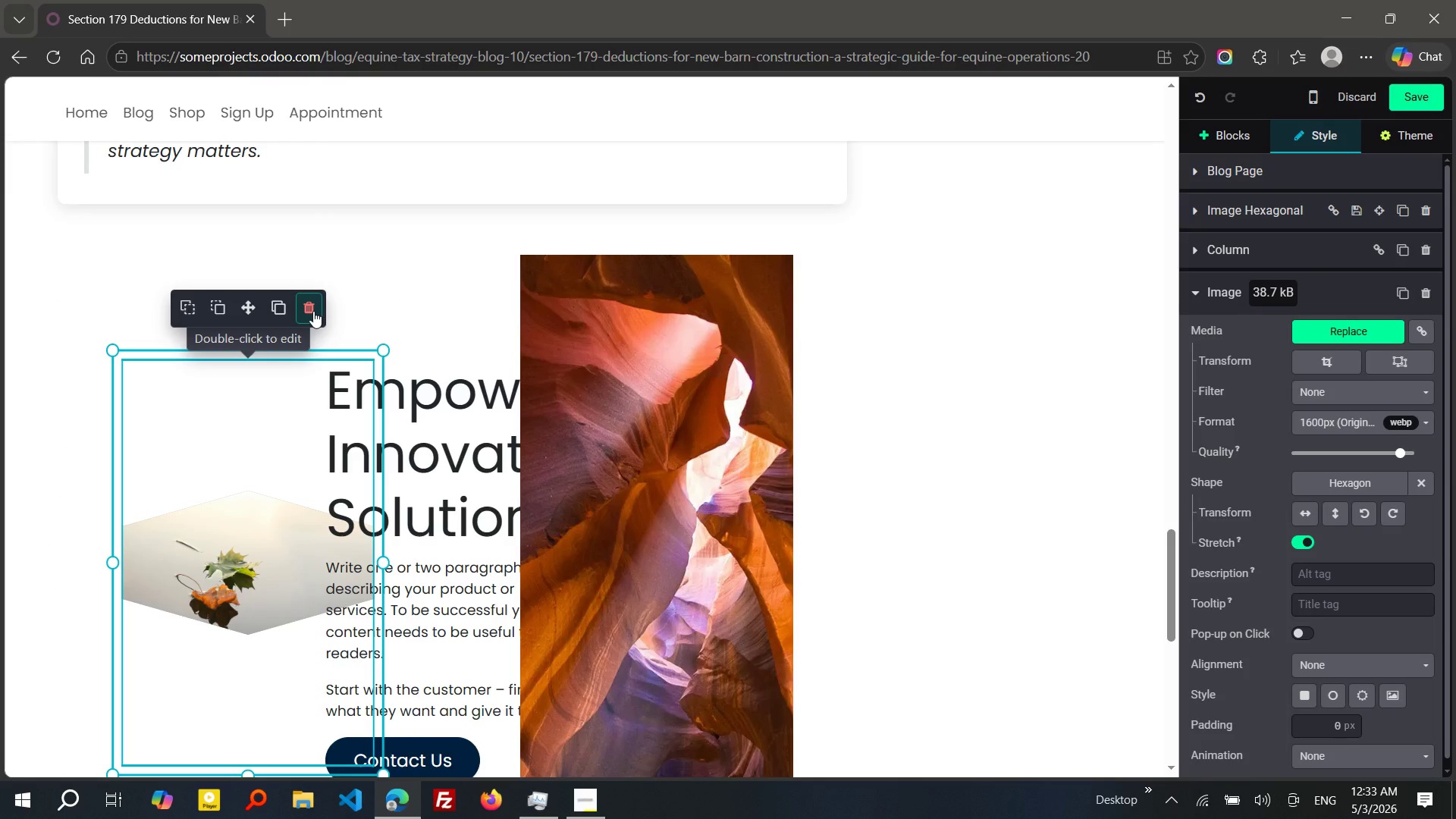 
left_click([313, 311])
 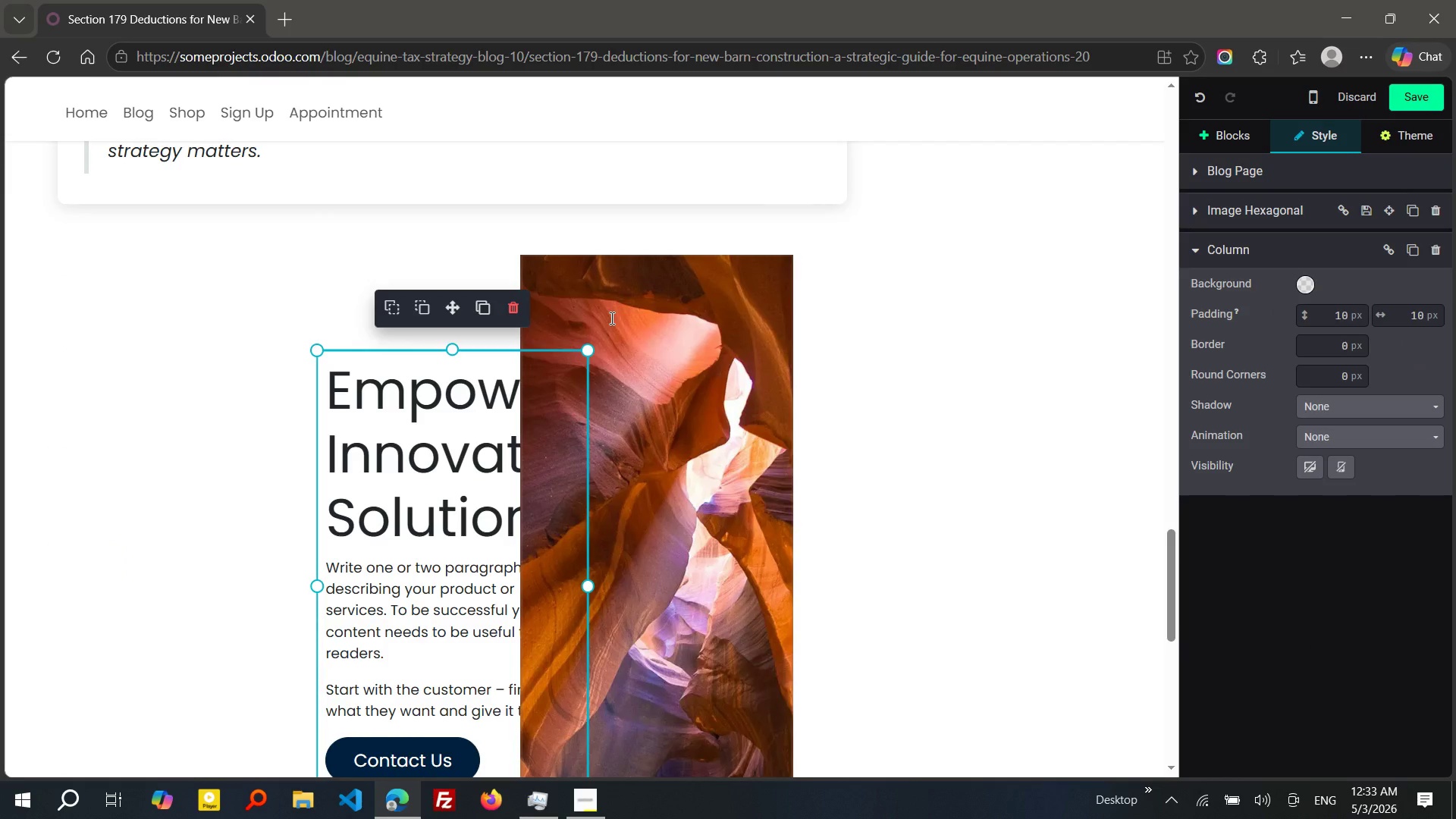 
left_click([610, 318])
 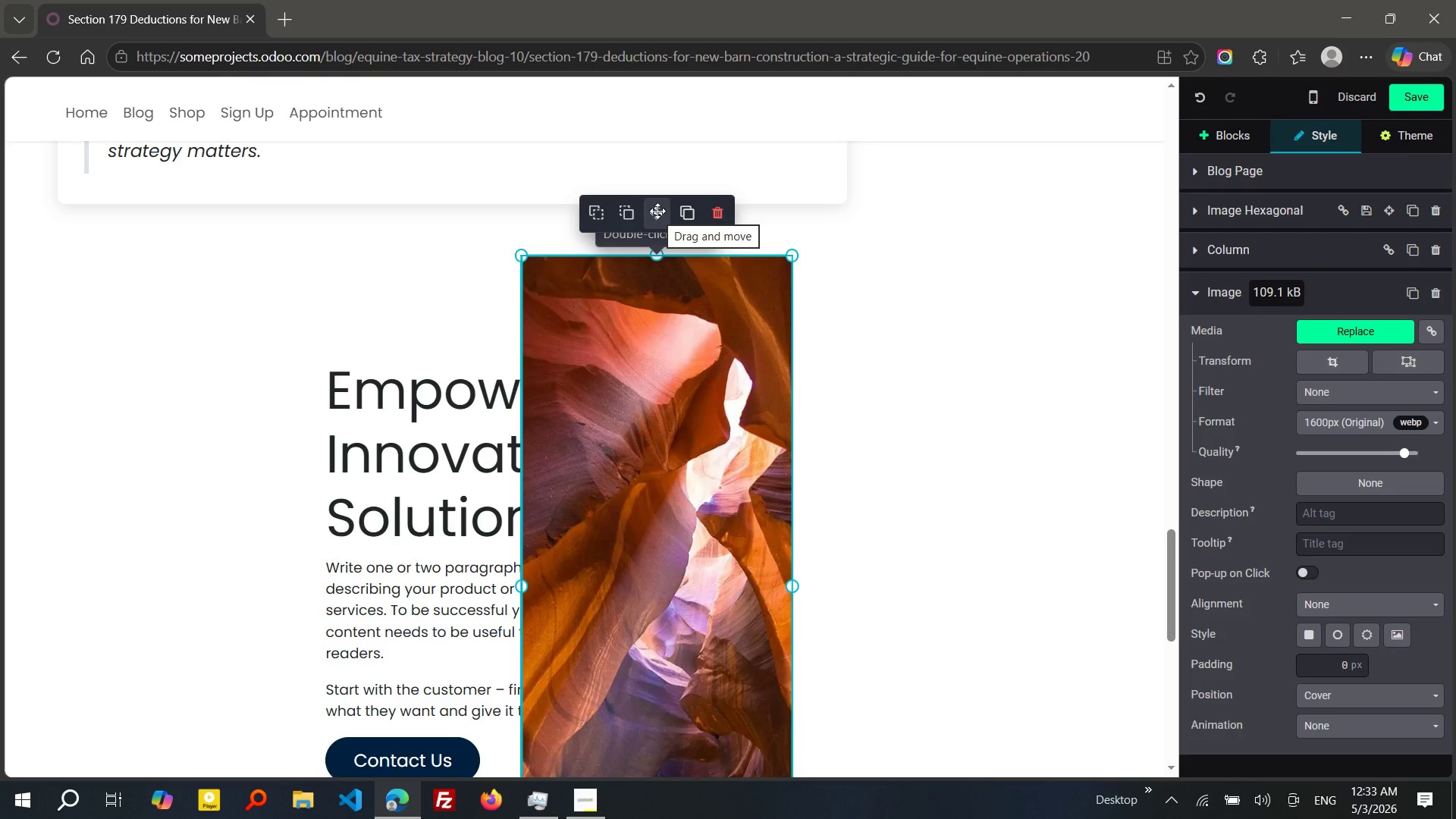 
left_click_drag(start_coordinate=[657, 211], to_coordinate=[171, 279])
 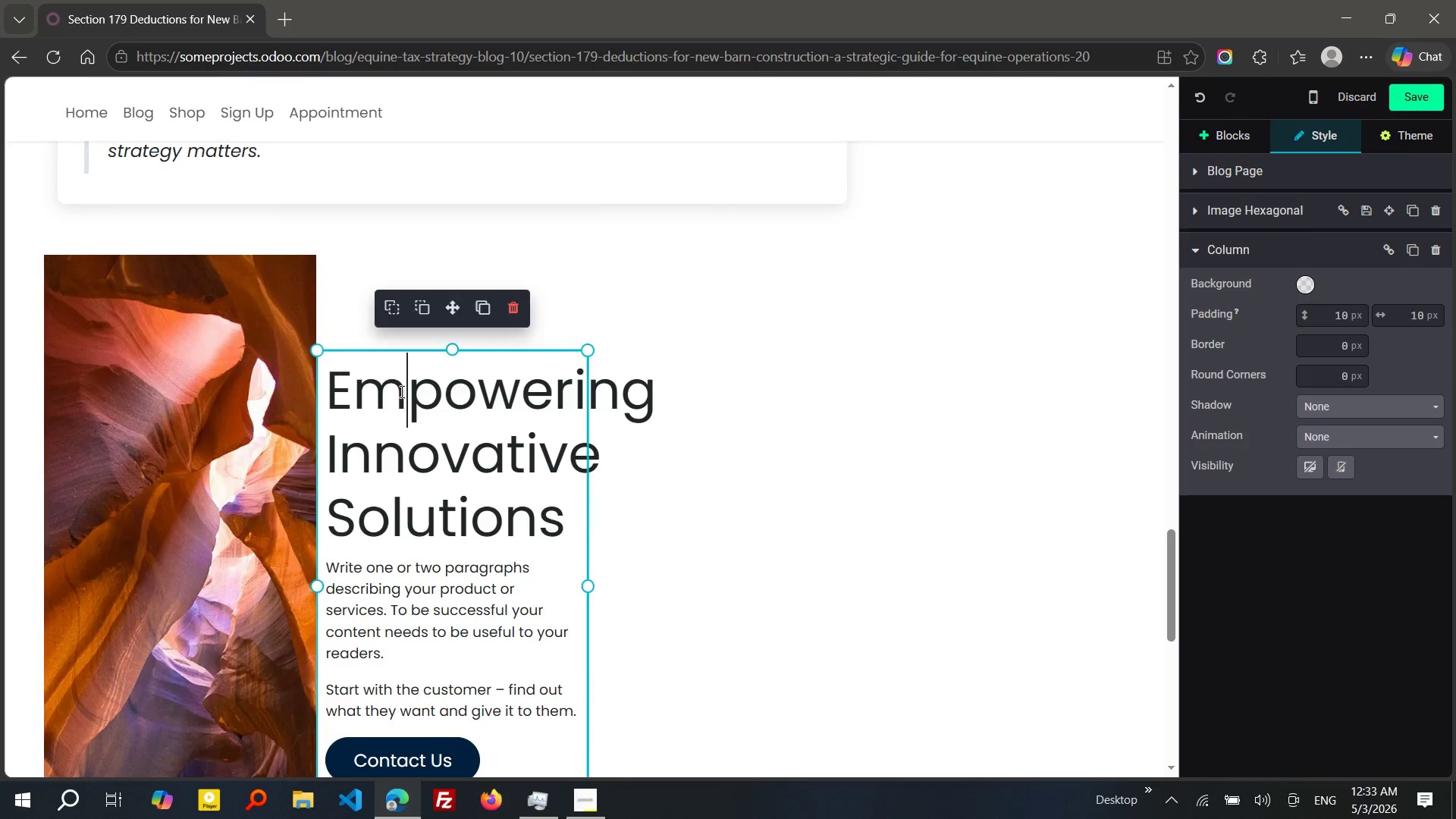 
left_click([400, 391])
 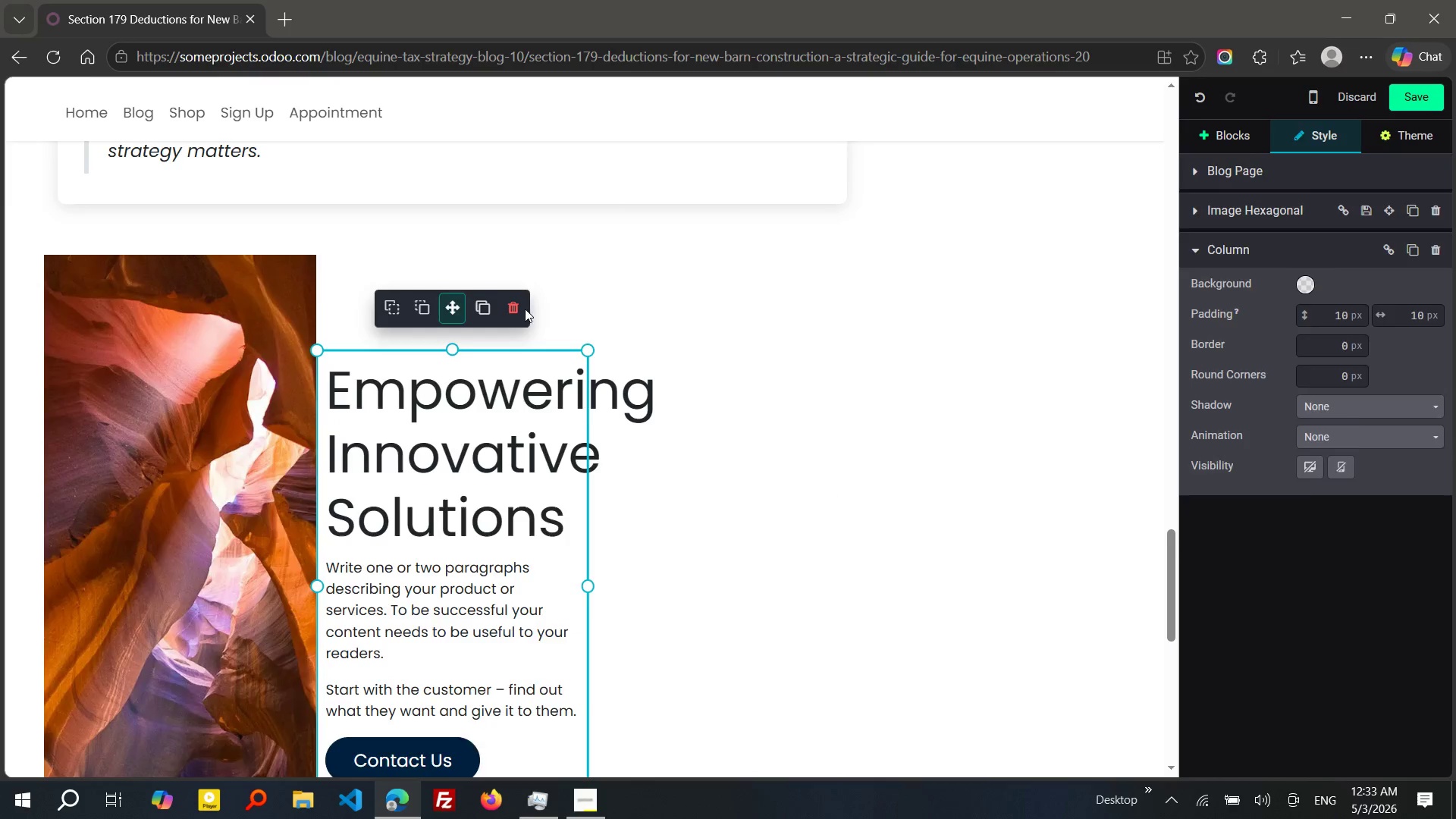 
left_click_drag(start_coordinate=[447, 315], to_coordinate=[698, 278])
 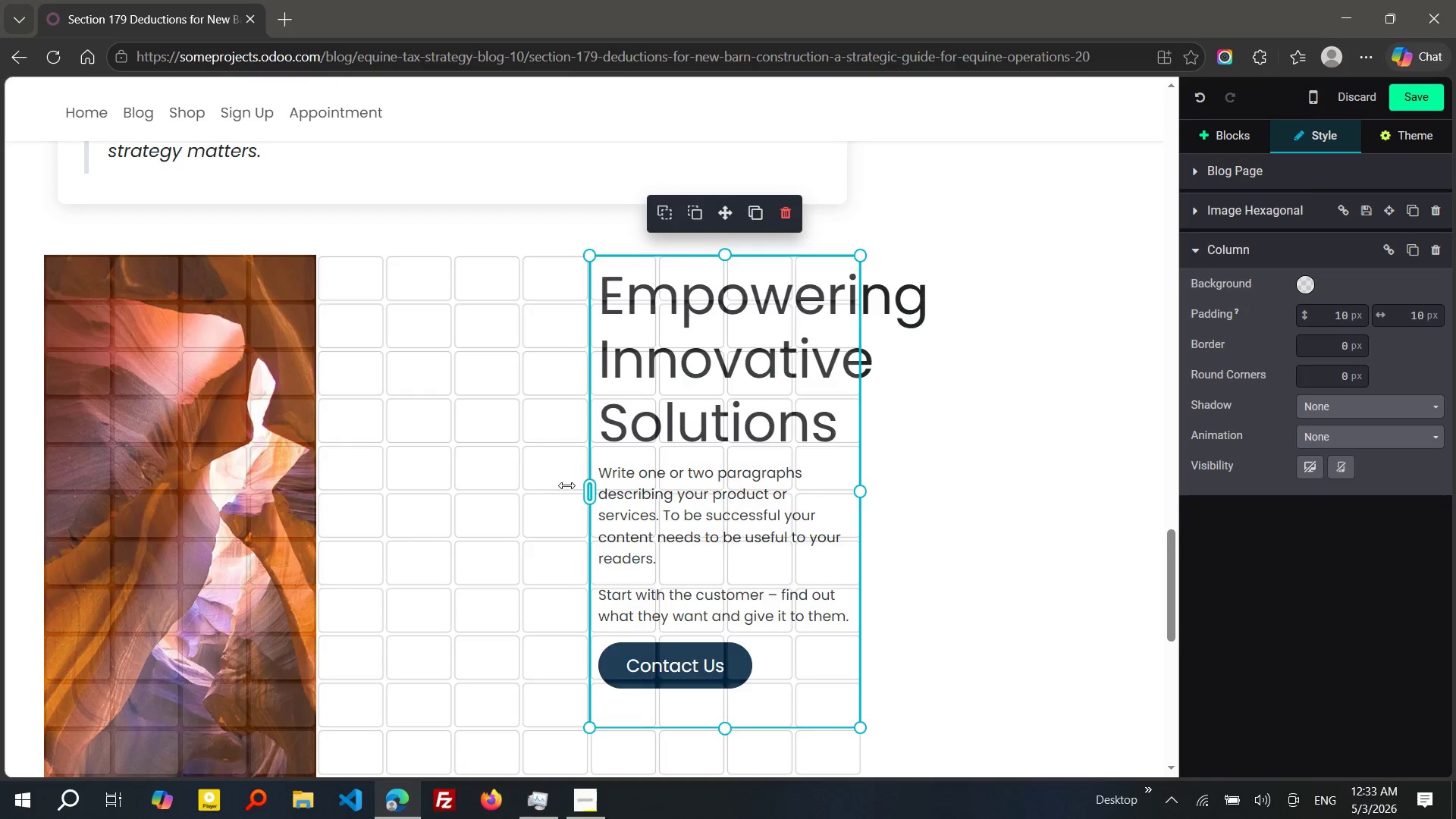 
left_click_drag(start_coordinate=[584, 485], to_coordinate=[447, 494])
 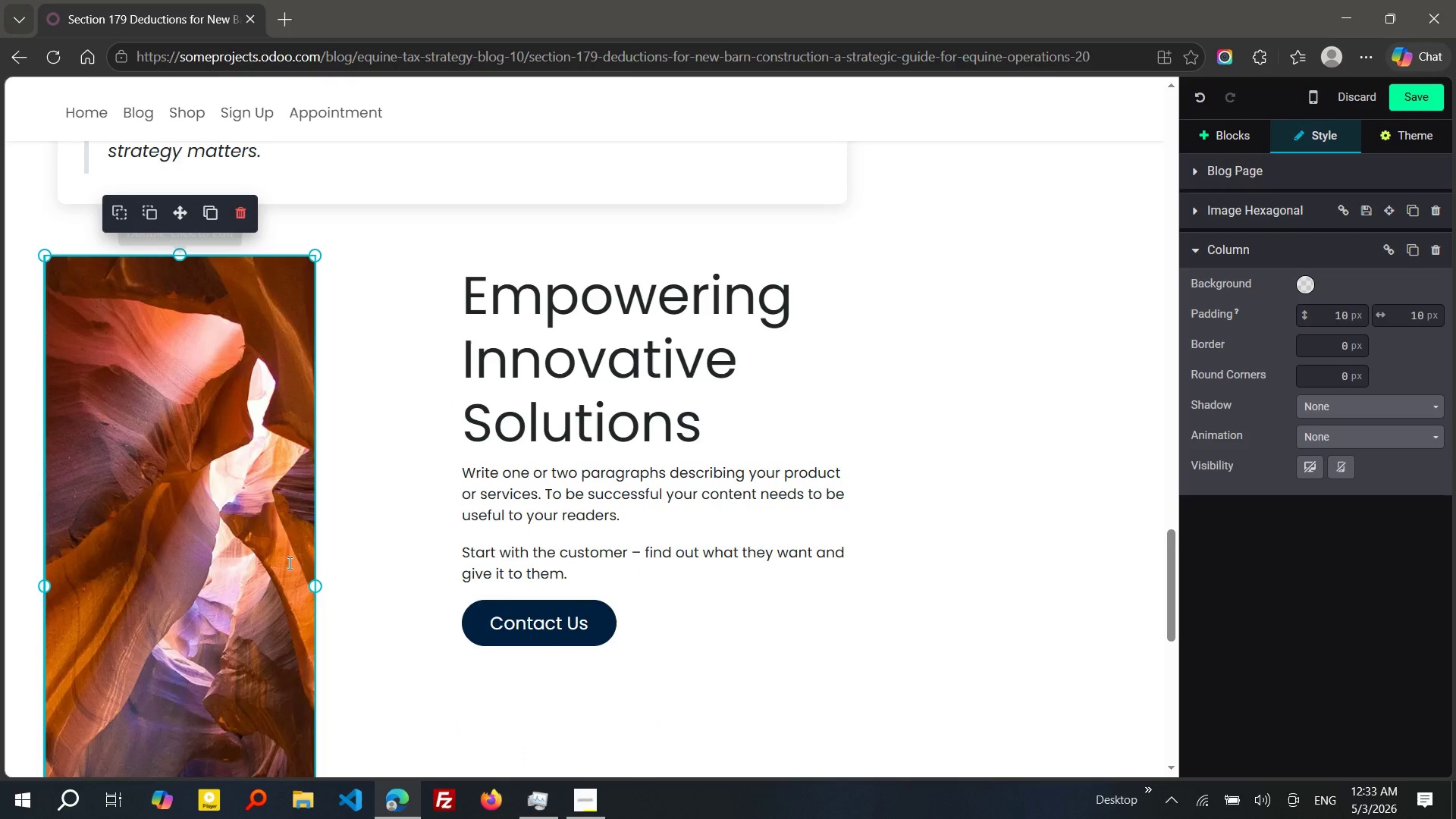 
left_click([288, 563])
 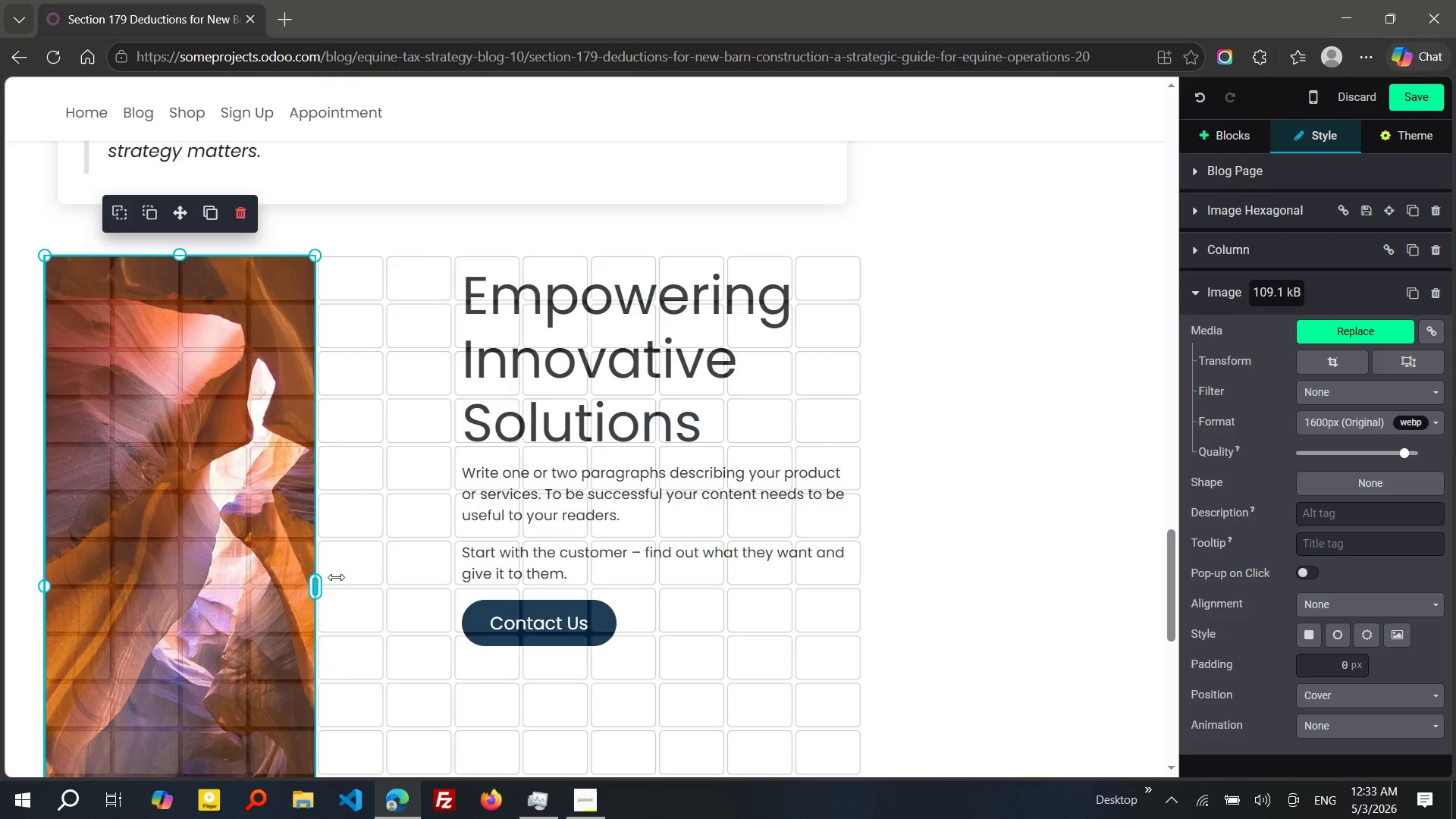 
left_click_drag(start_coordinate=[318, 579], to_coordinate=[368, 576])
 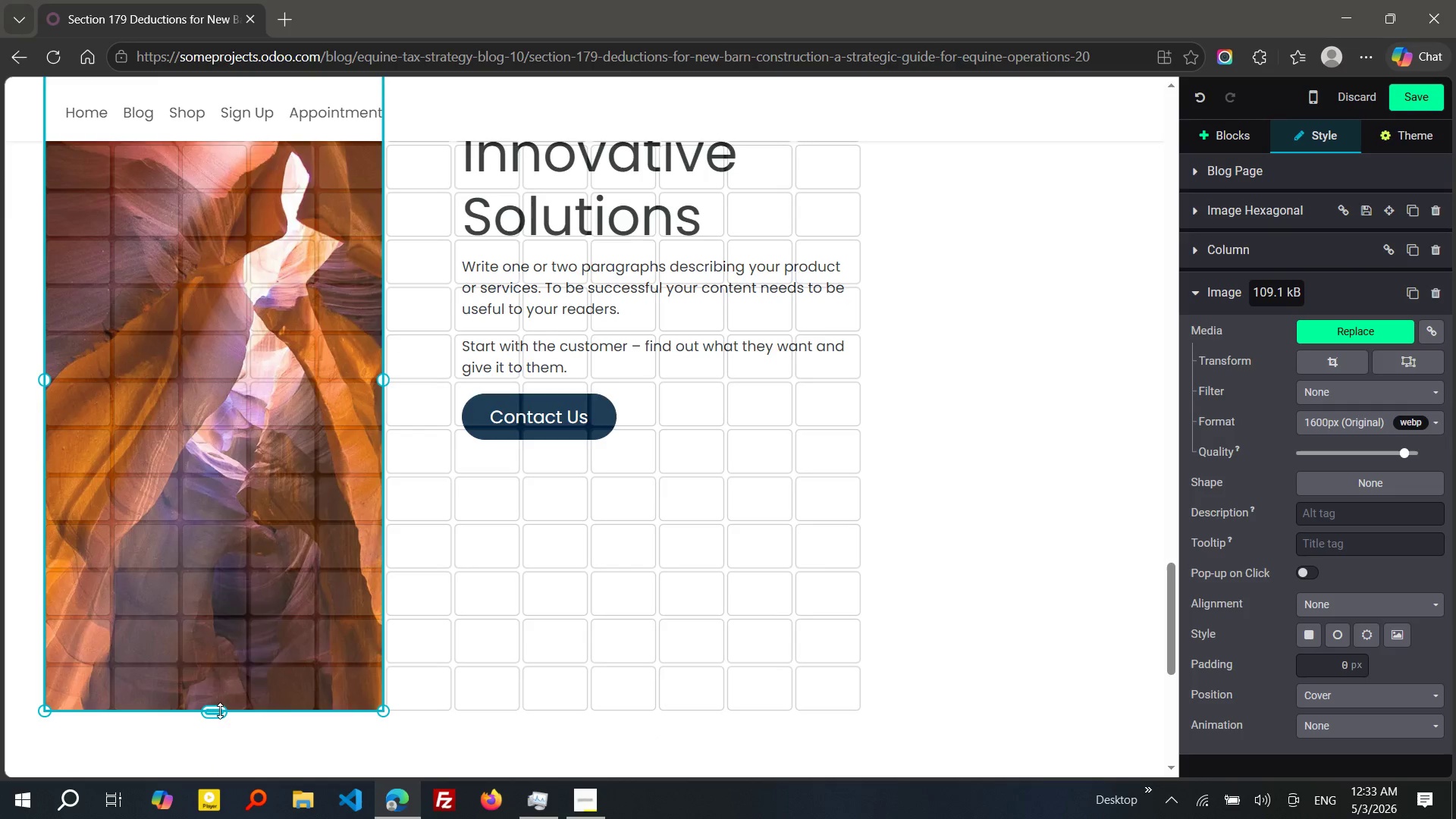 
left_click_drag(start_coordinate=[220, 711], to_coordinate=[239, 567])
 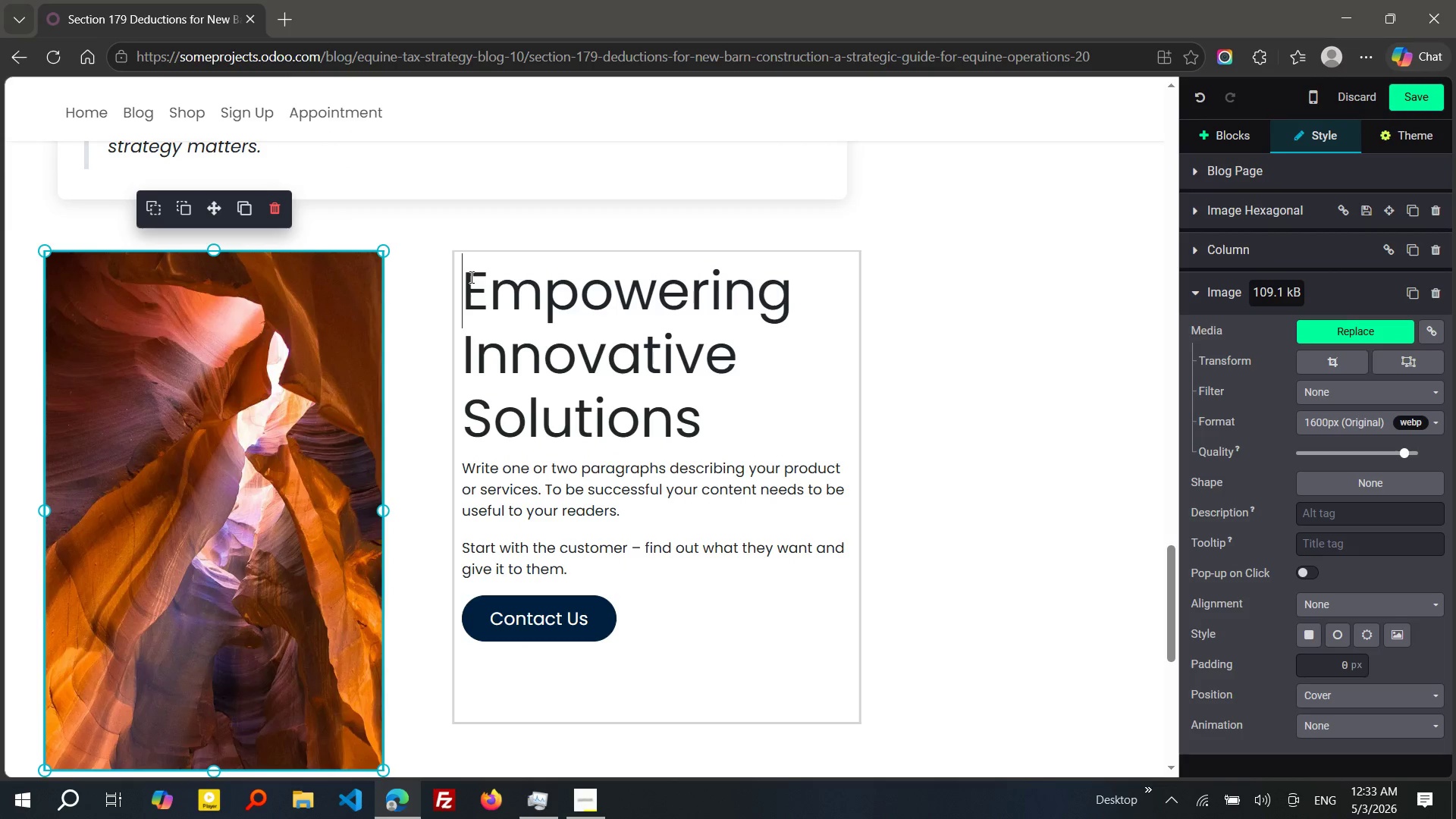 
left_click_drag(start_coordinate=[470, 277], to_coordinate=[598, 626])
 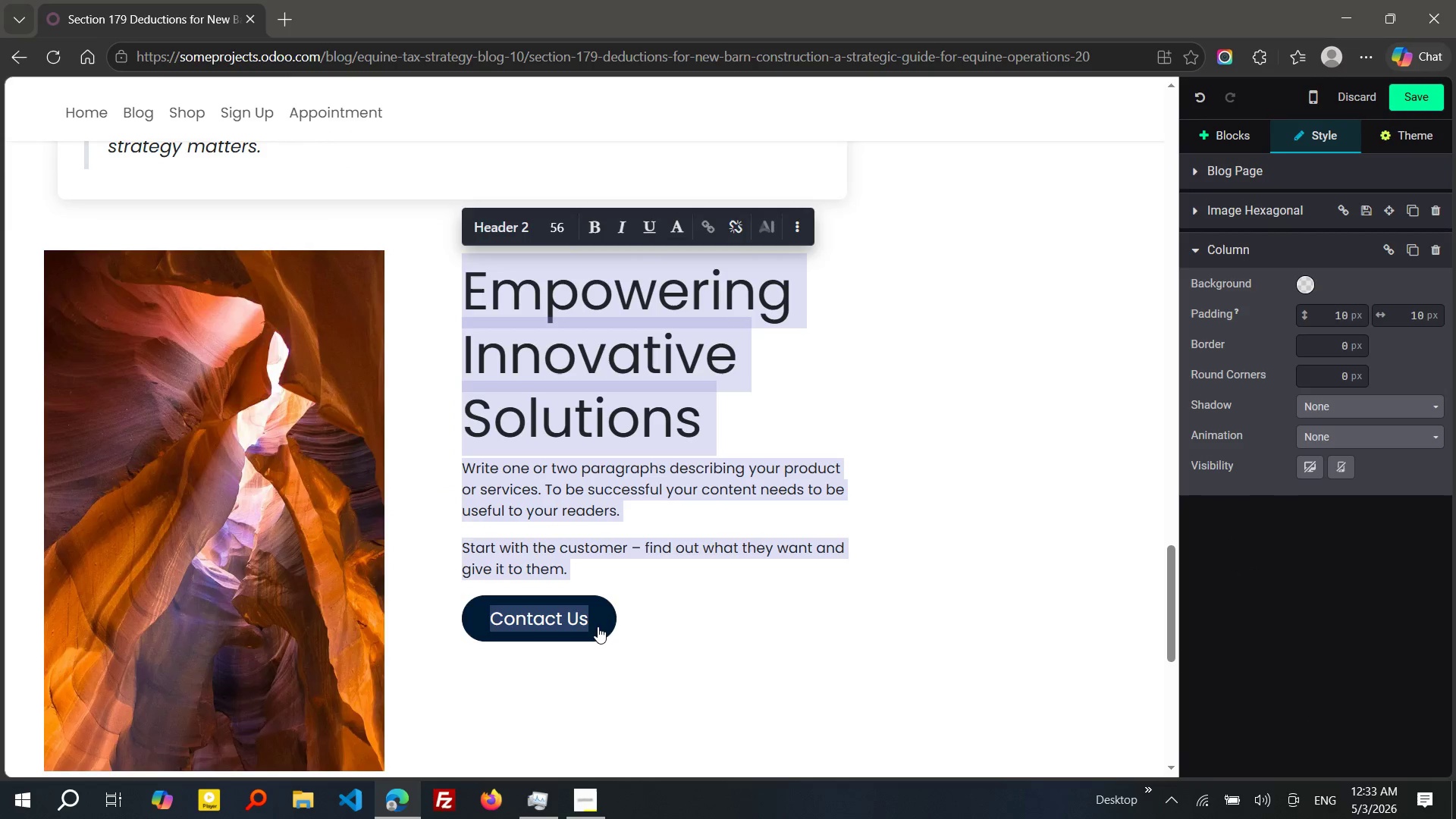 
key(Control+V)
 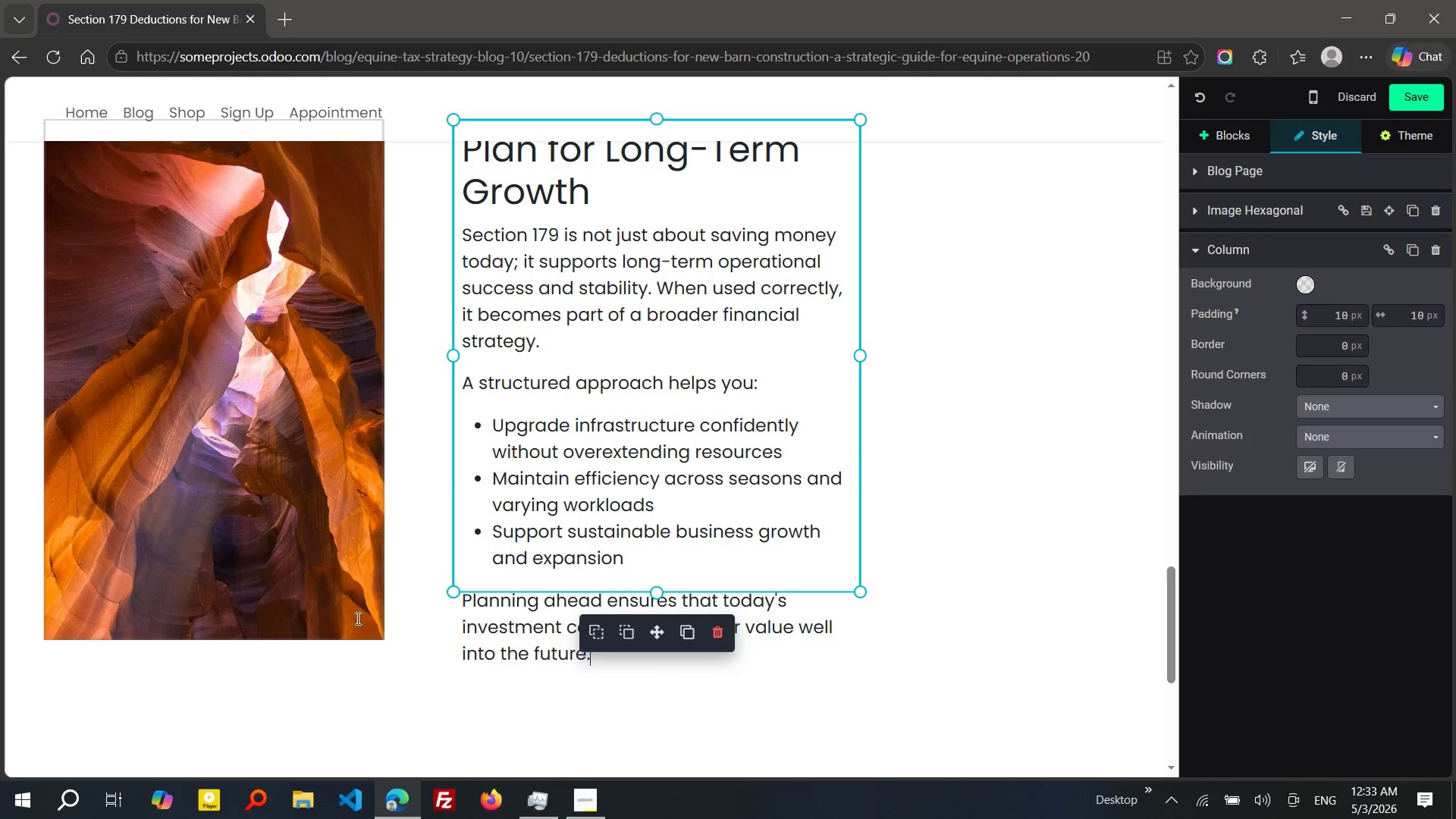 
left_click([356, 618])
 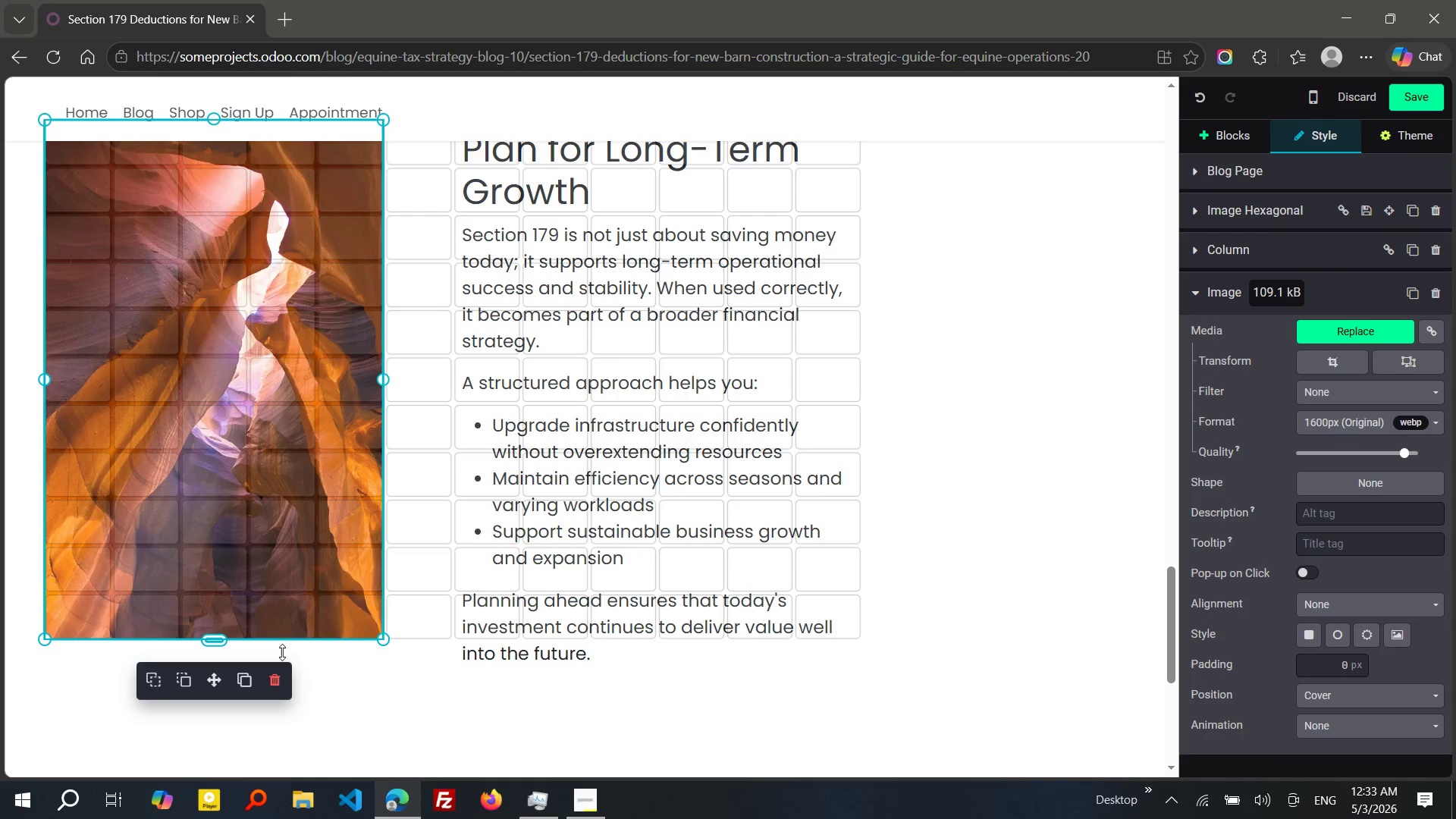 
left_click_drag(start_coordinate=[282, 641], to_coordinate=[282, 677])
 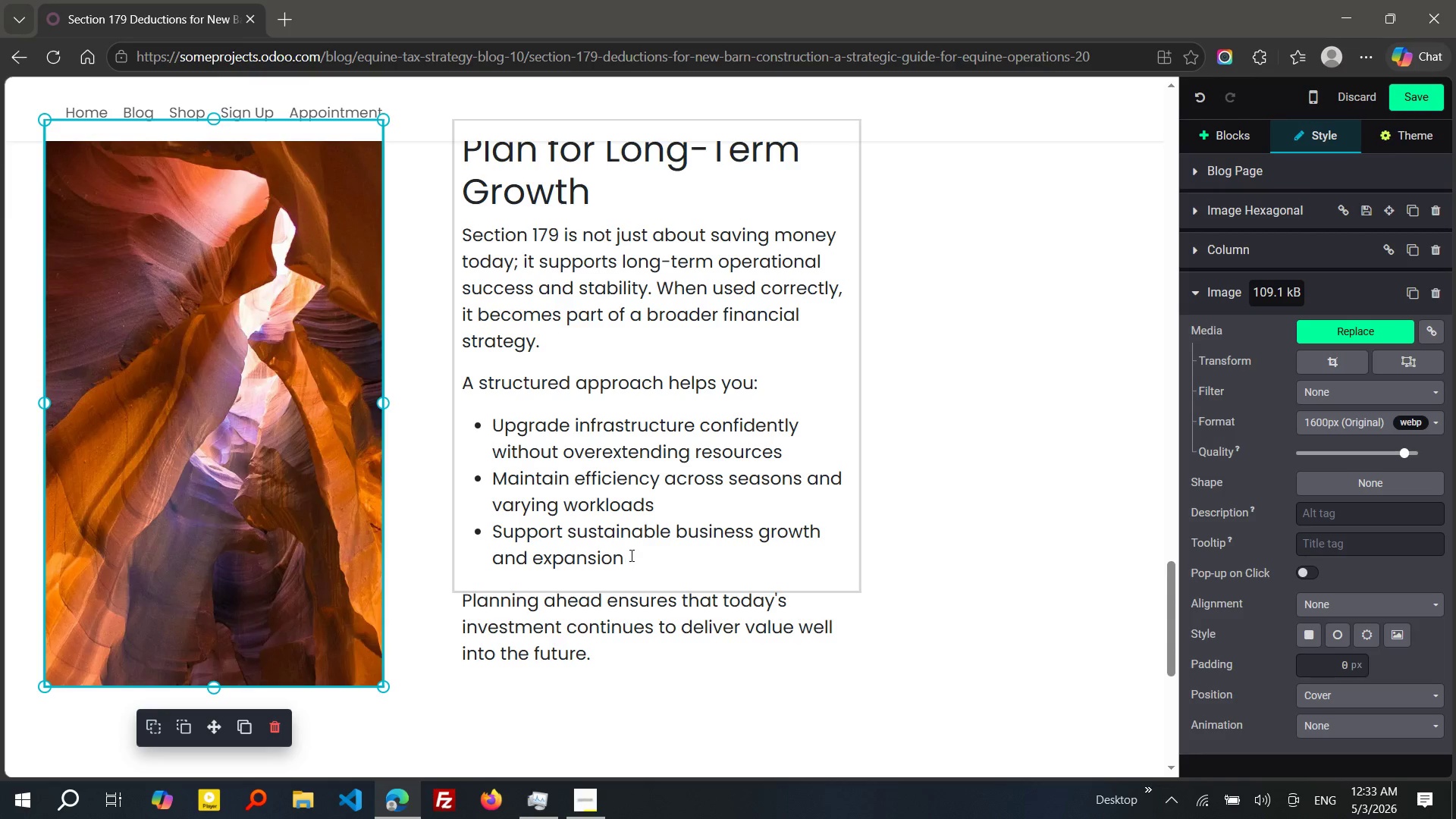 
left_click([630, 555])
 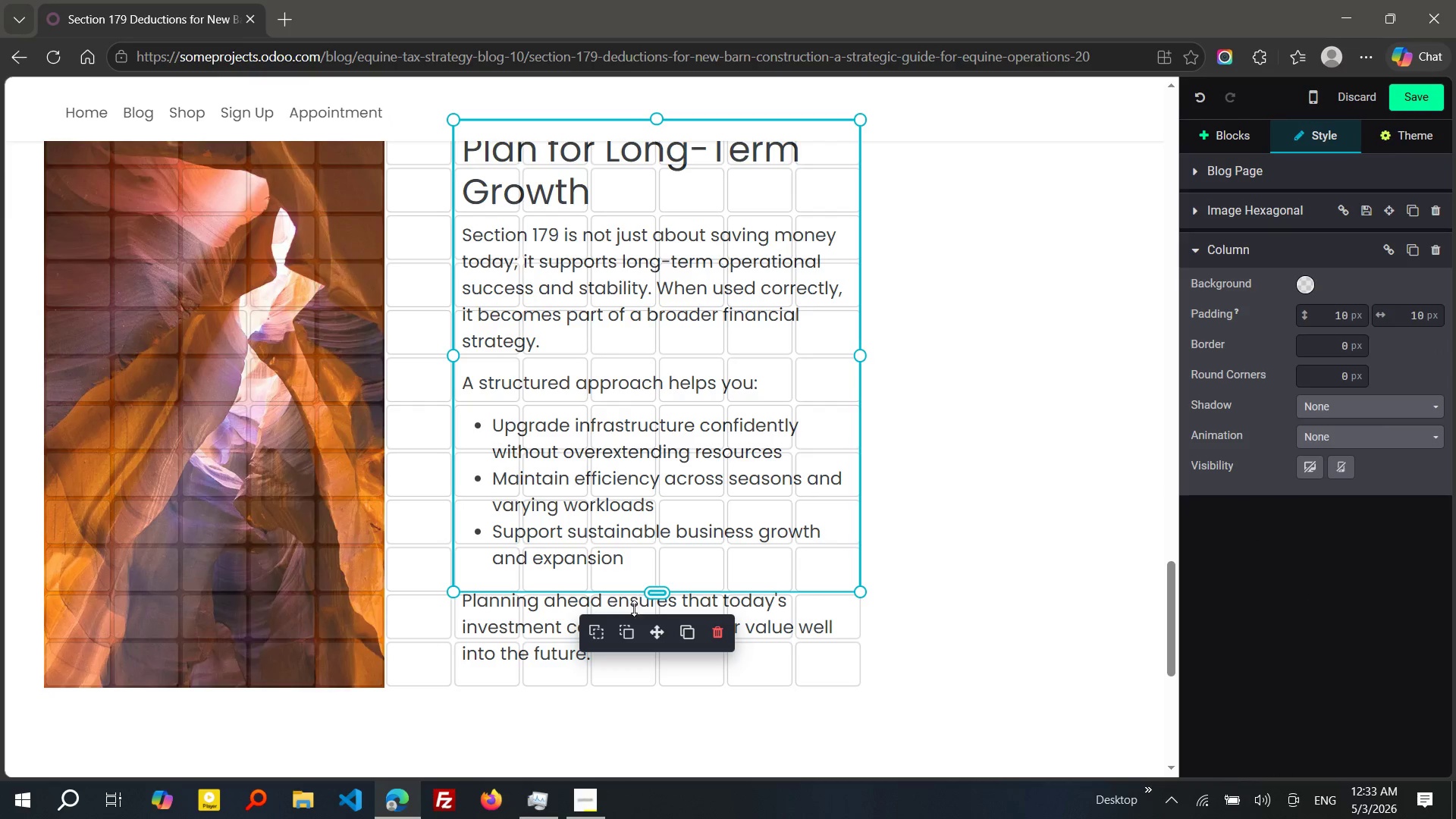 
left_click_drag(start_coordinate=[638, 592], to_coordinate=[620, 679])
 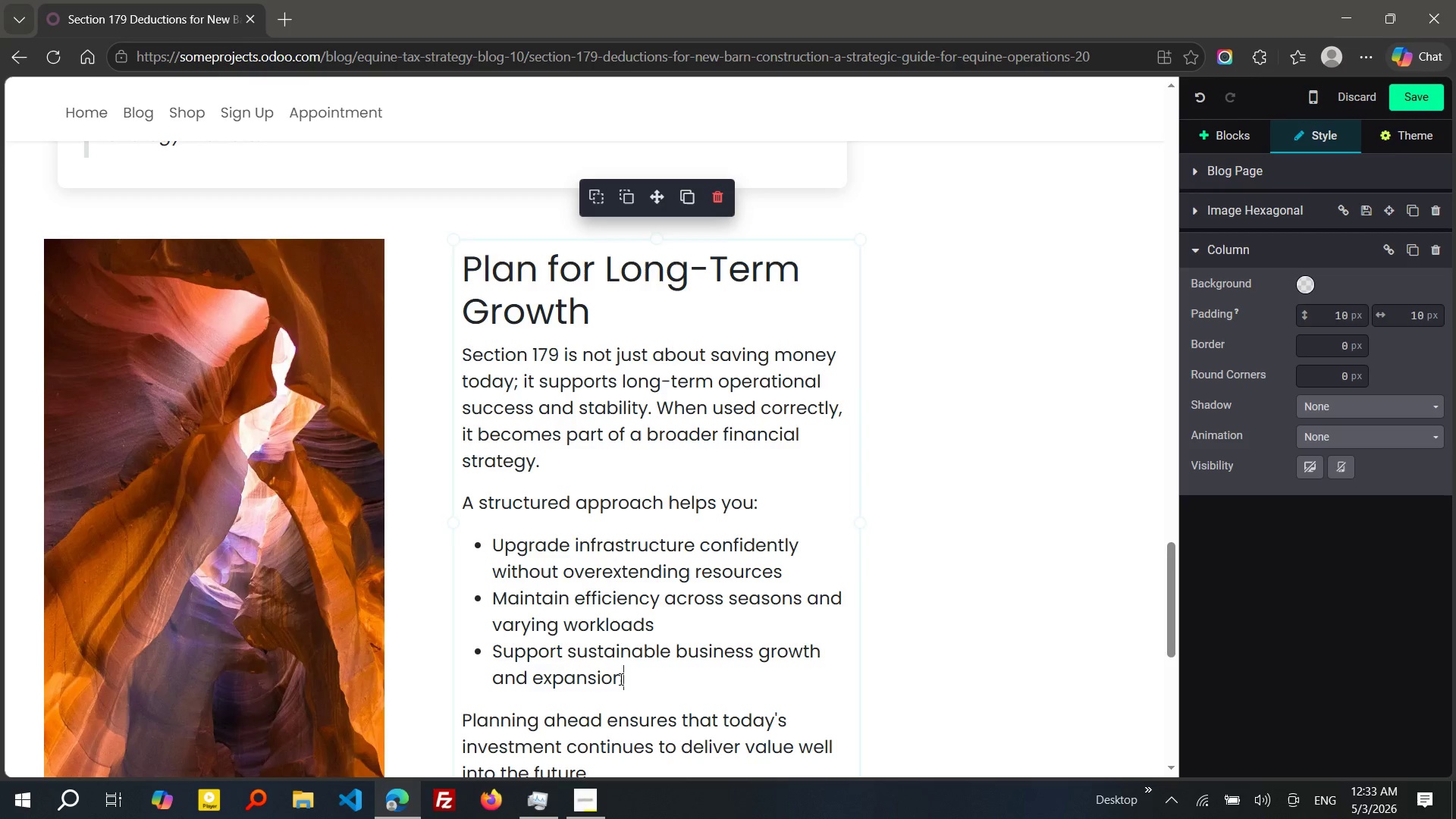 
wait(8.28)
 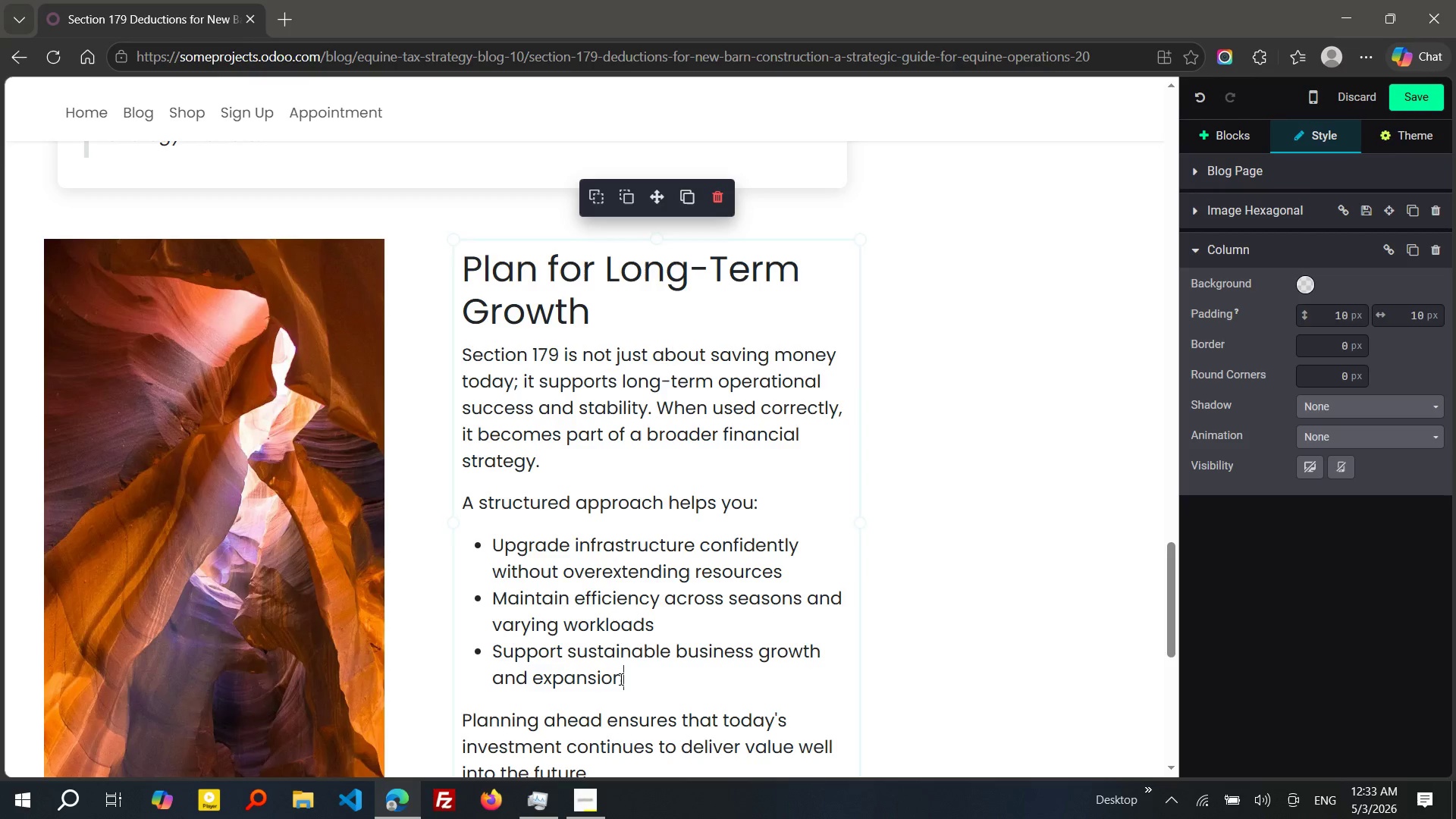 
double_click([342, 544])
 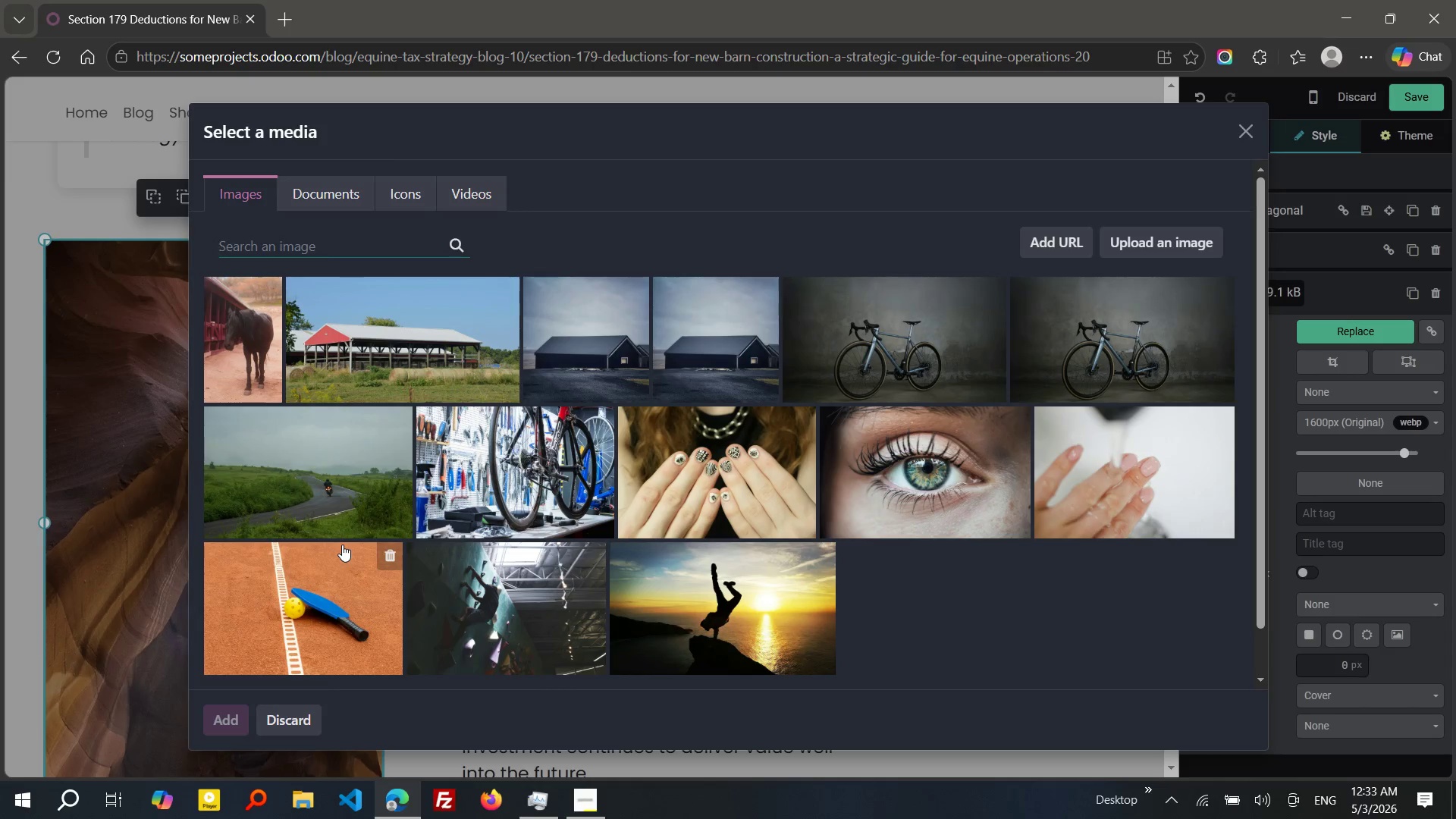 
type(horse stable modern)
 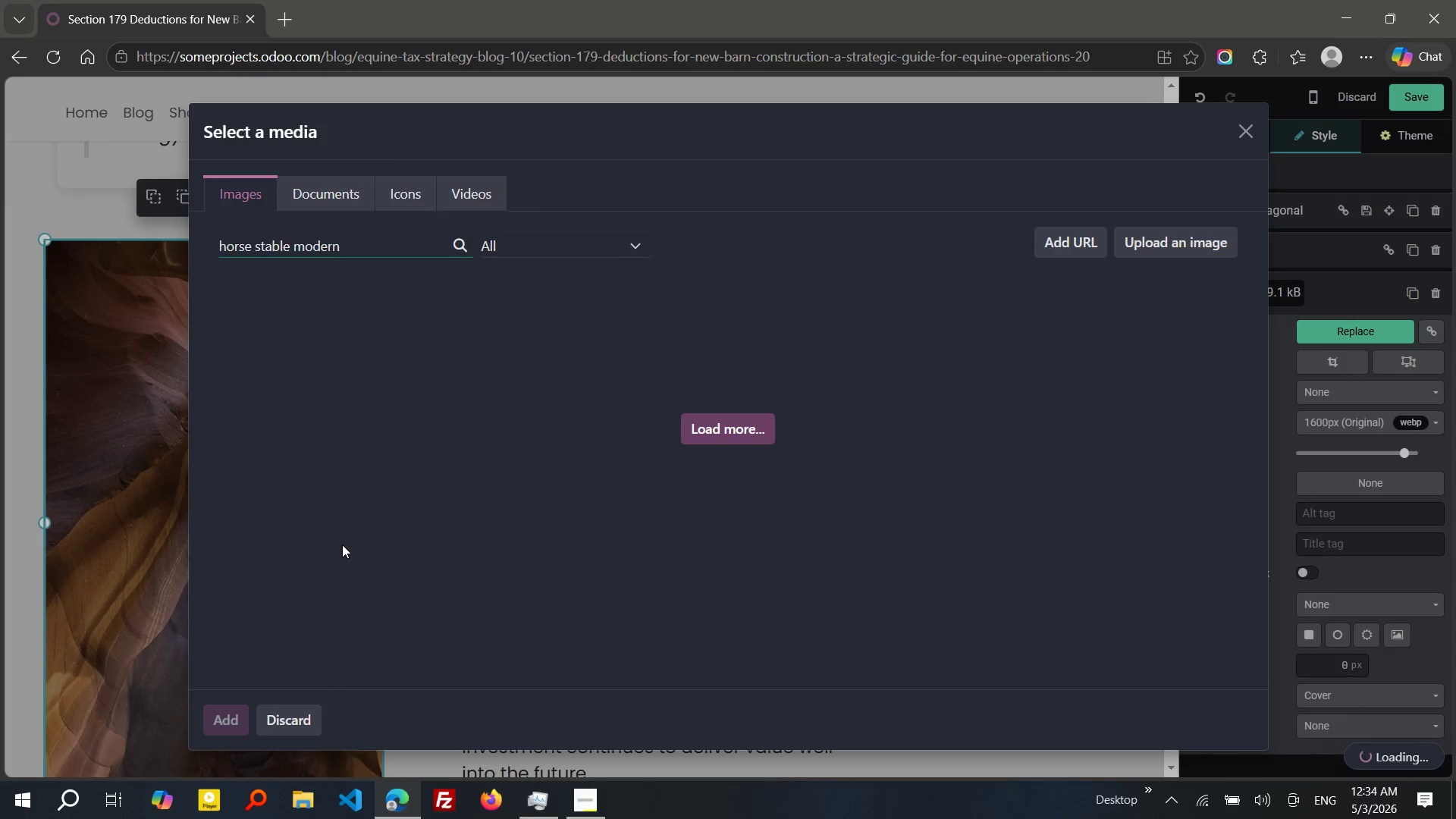 
wait(26.77)
 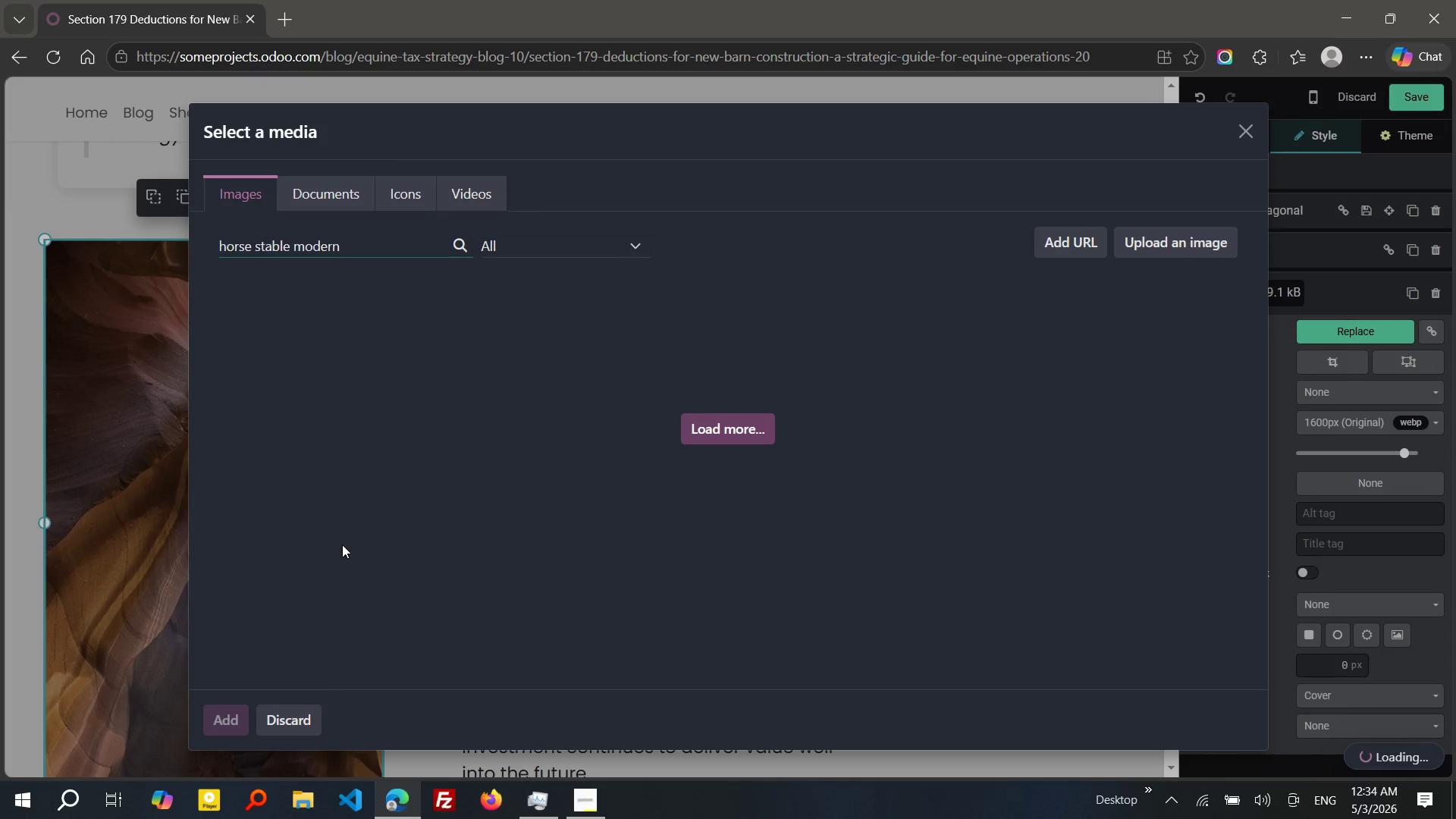 
left_click([535, 810])
 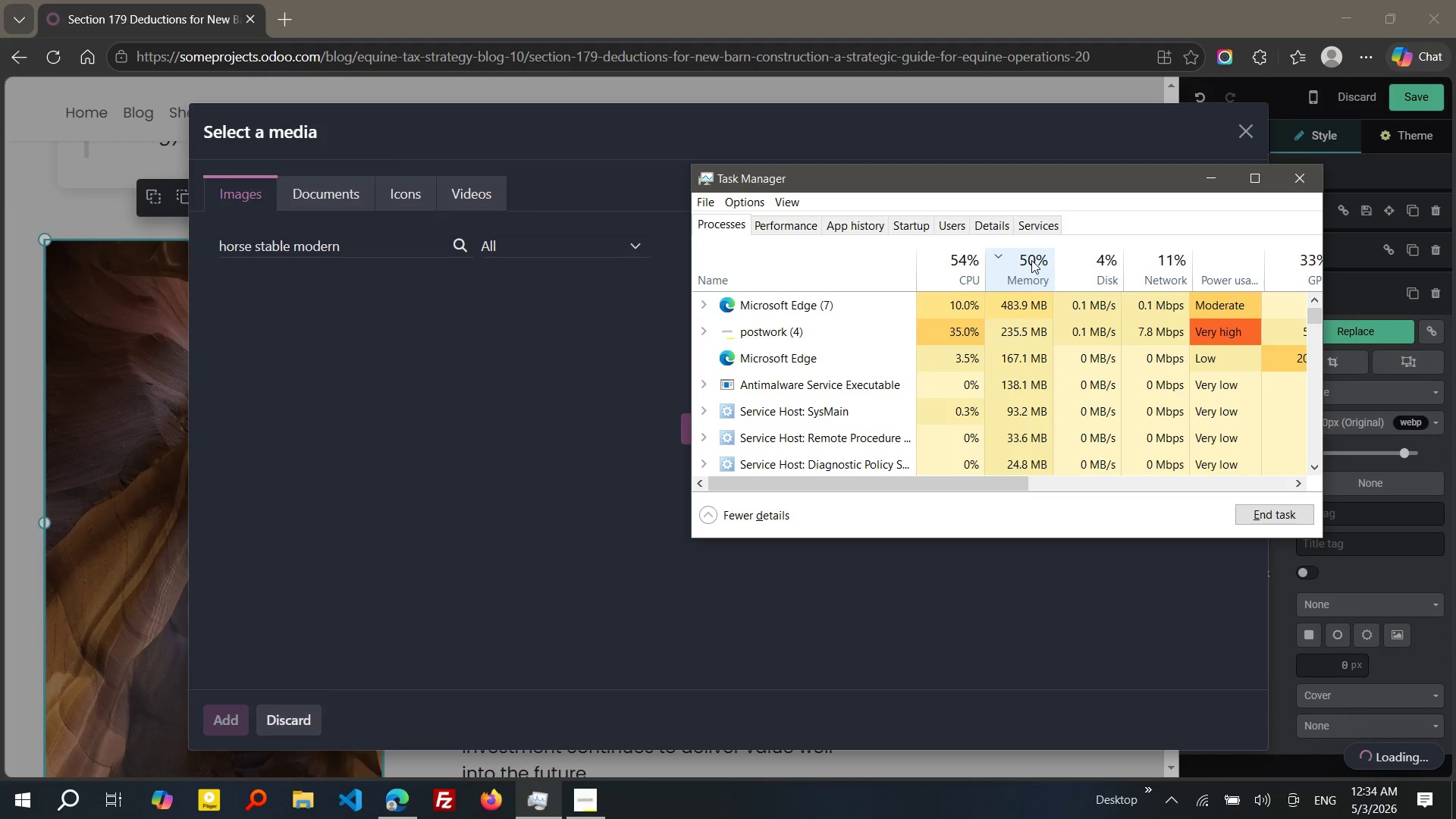 
wait(20.64)
 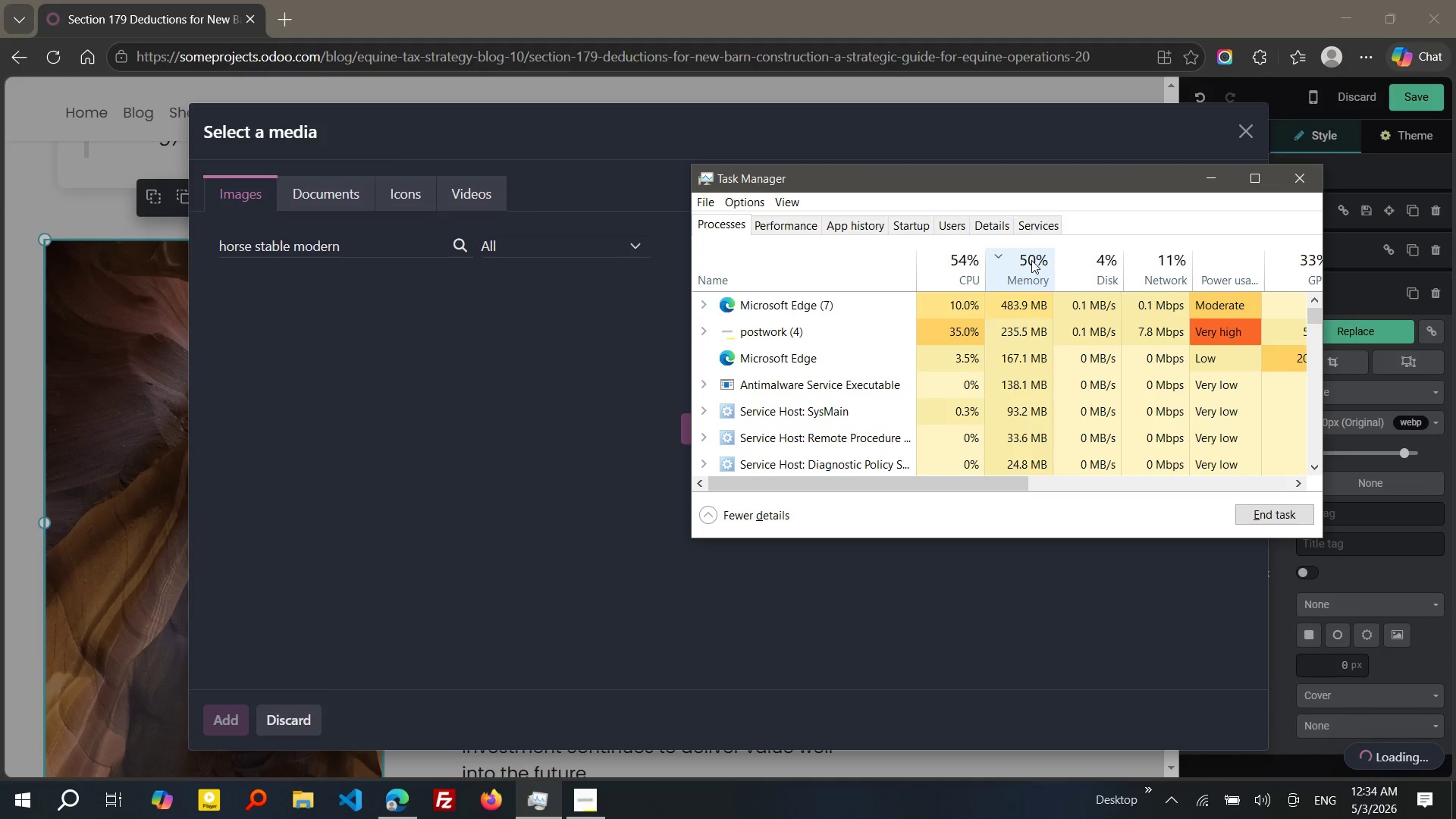 
left_click([342, 249])
 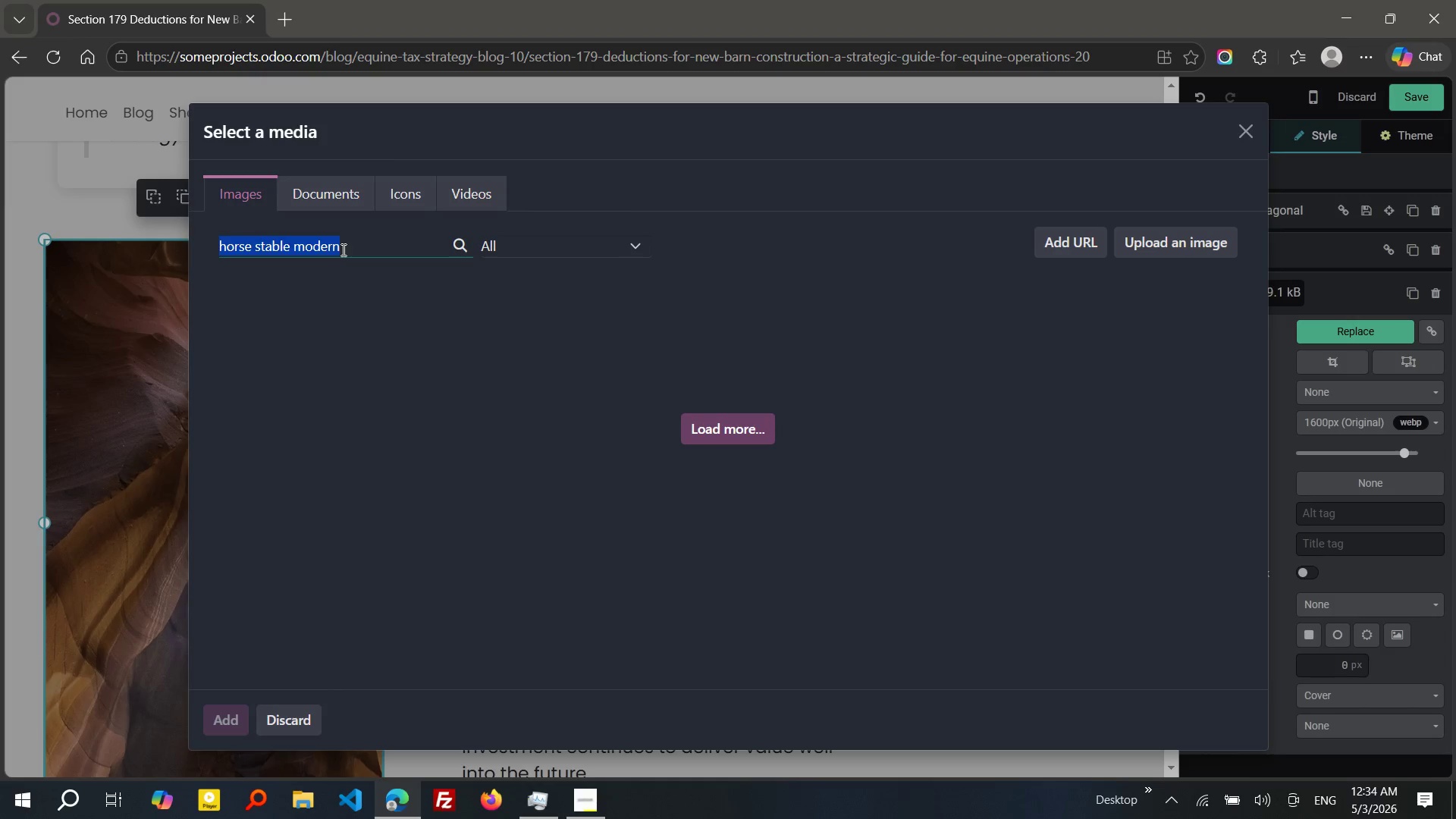 
key(Control+A)
 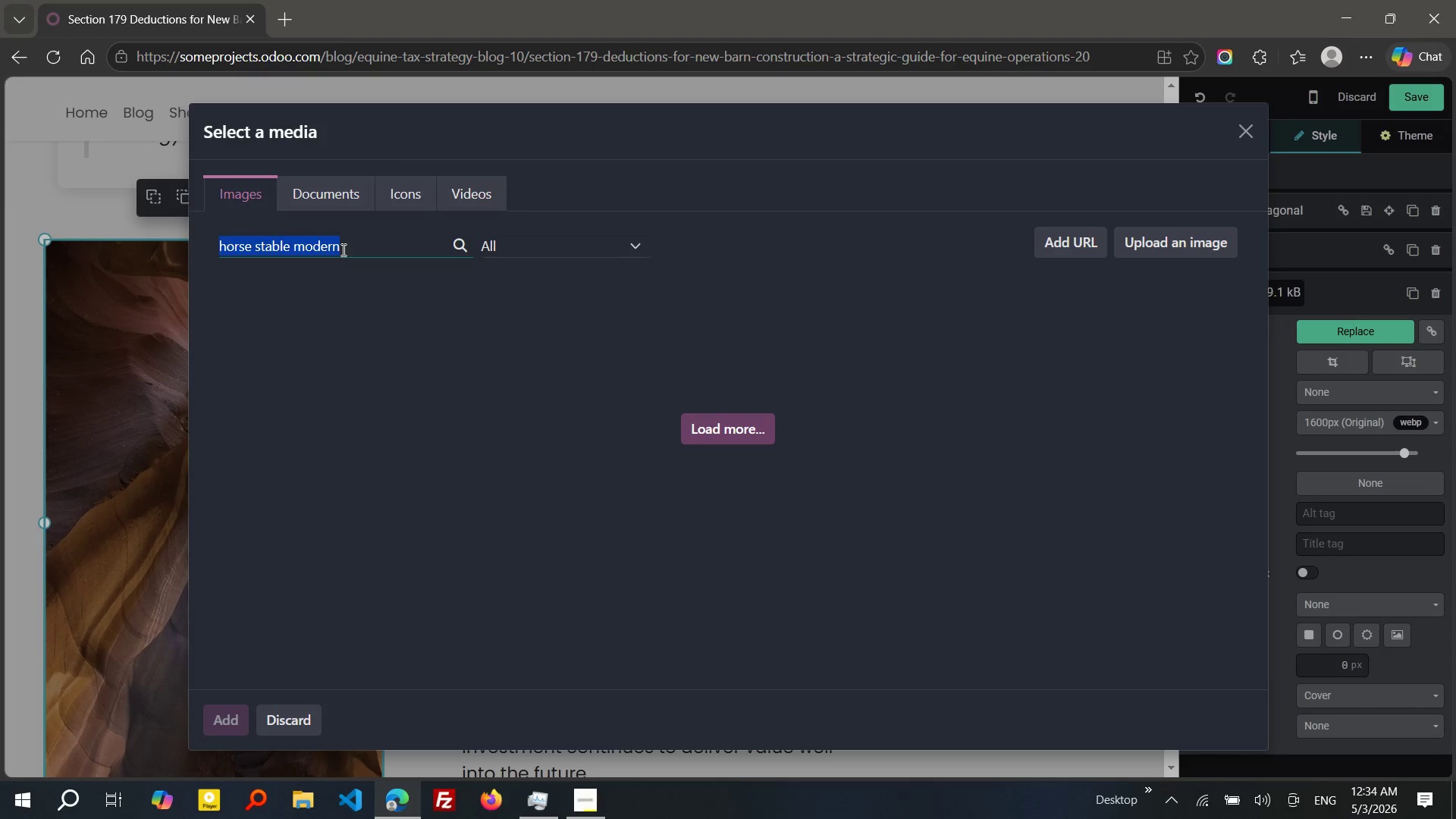 
key(Control+X)
 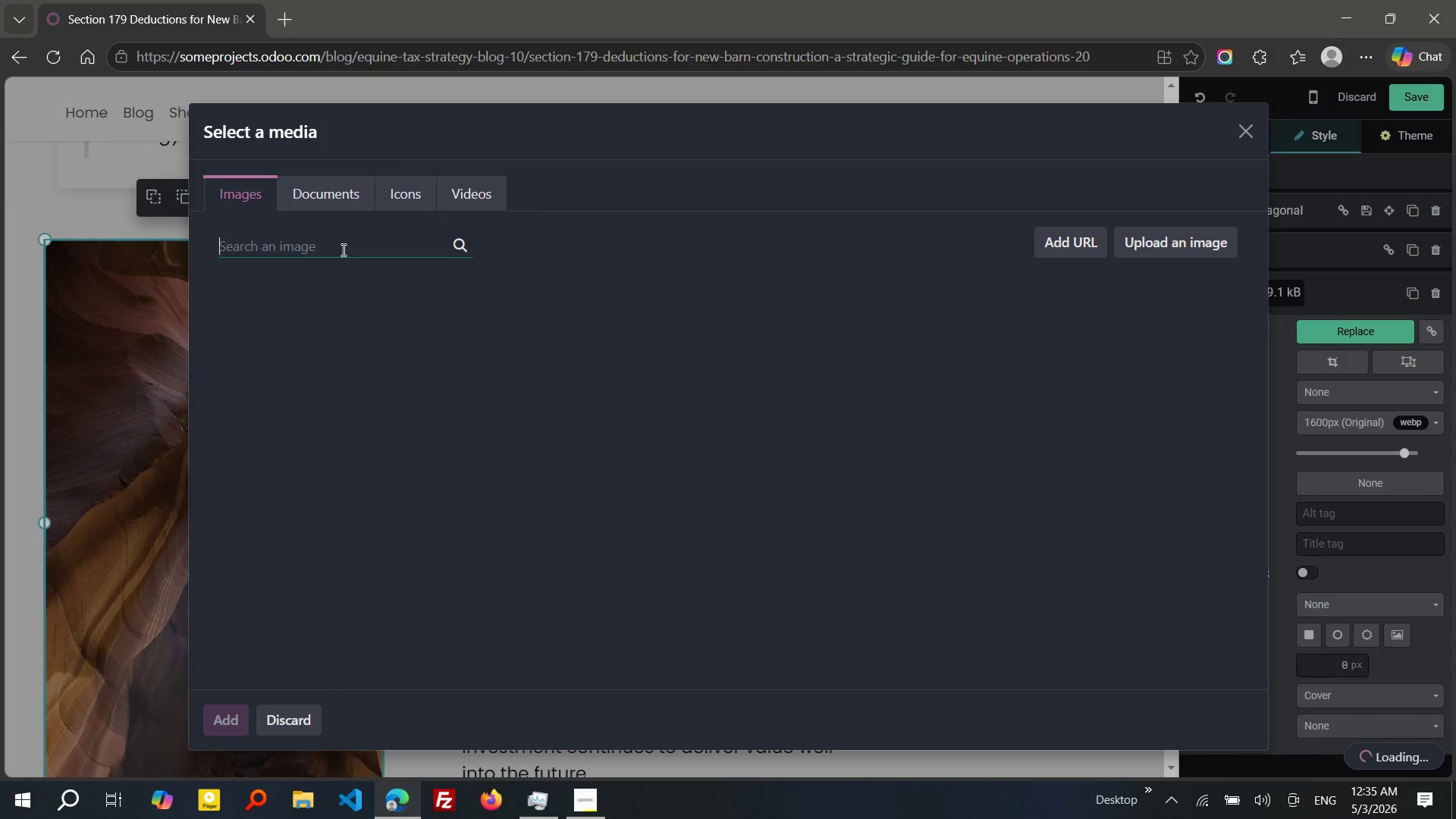 
wait(54.67)
 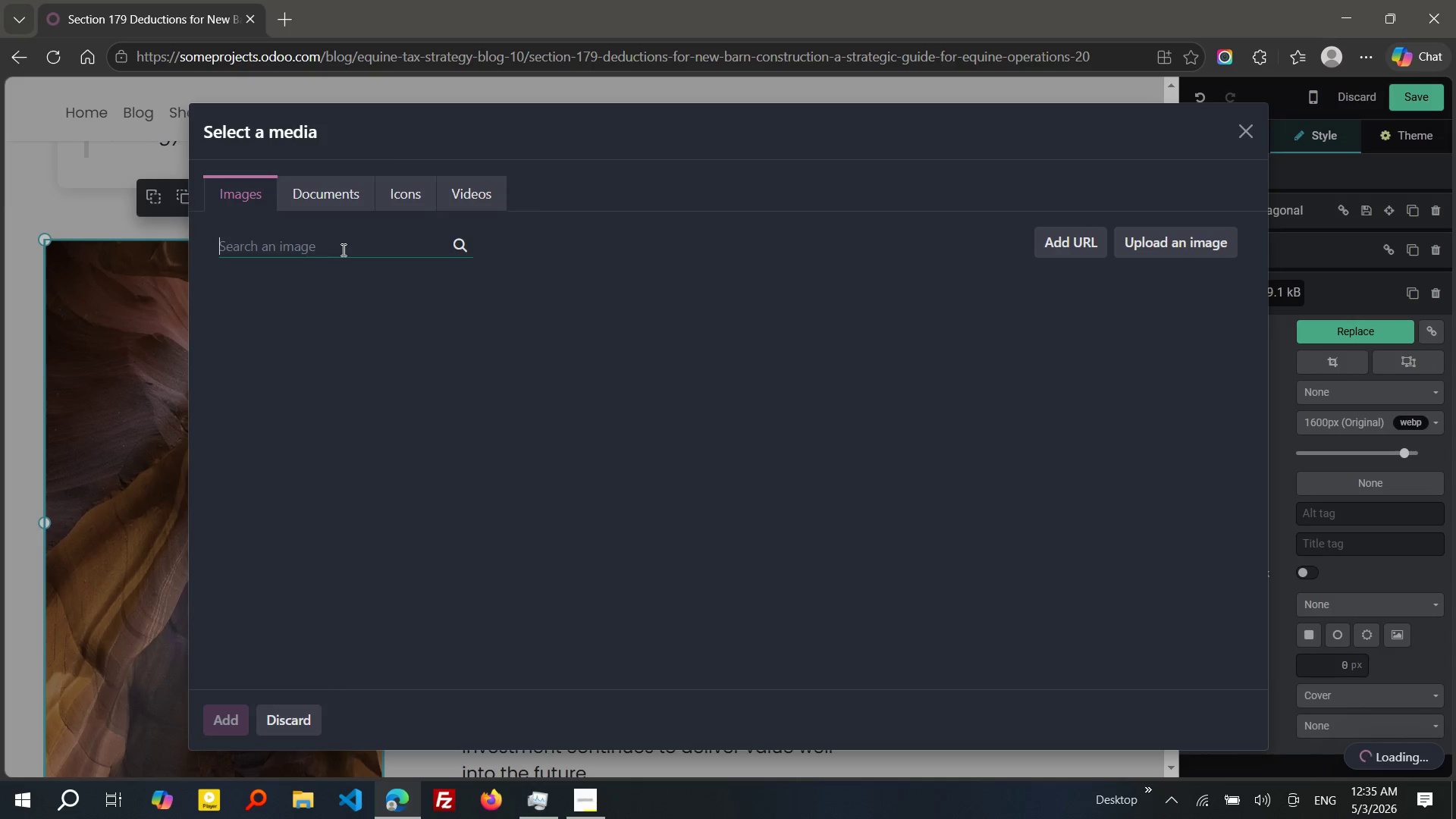 
left_click([319, 196])
 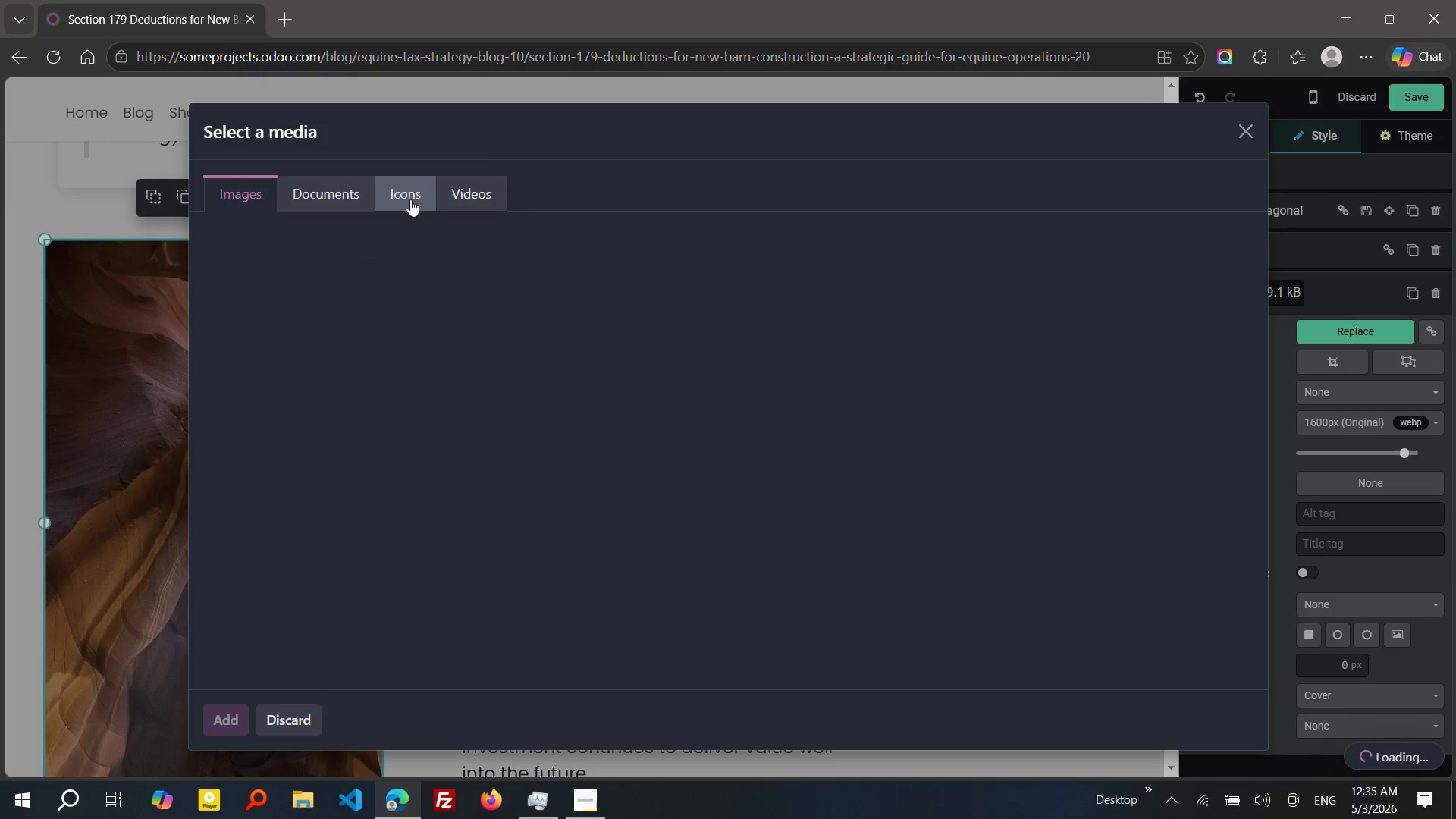 
left_click([410, 199])
 